 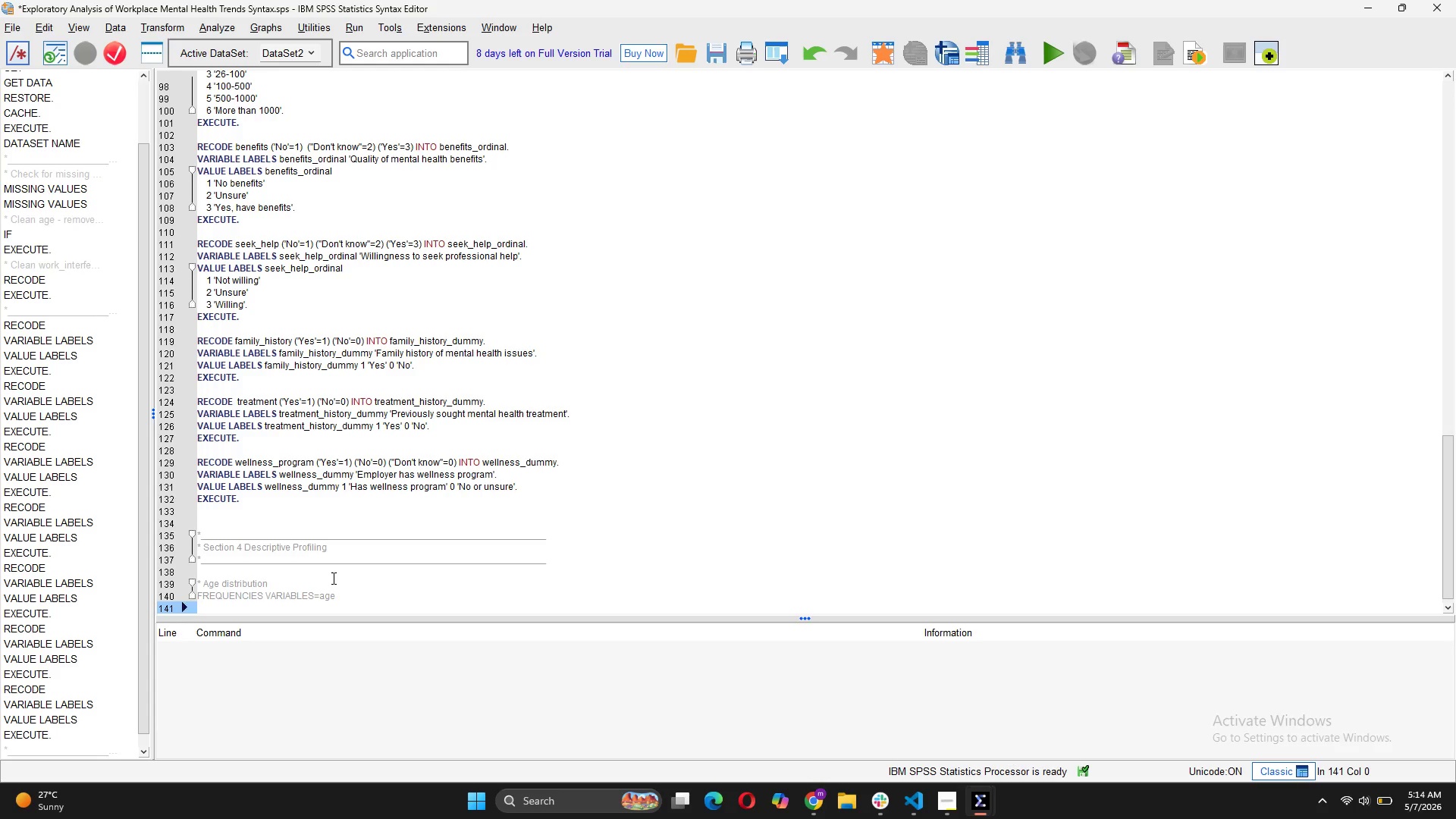 
left_click([331, 577])
 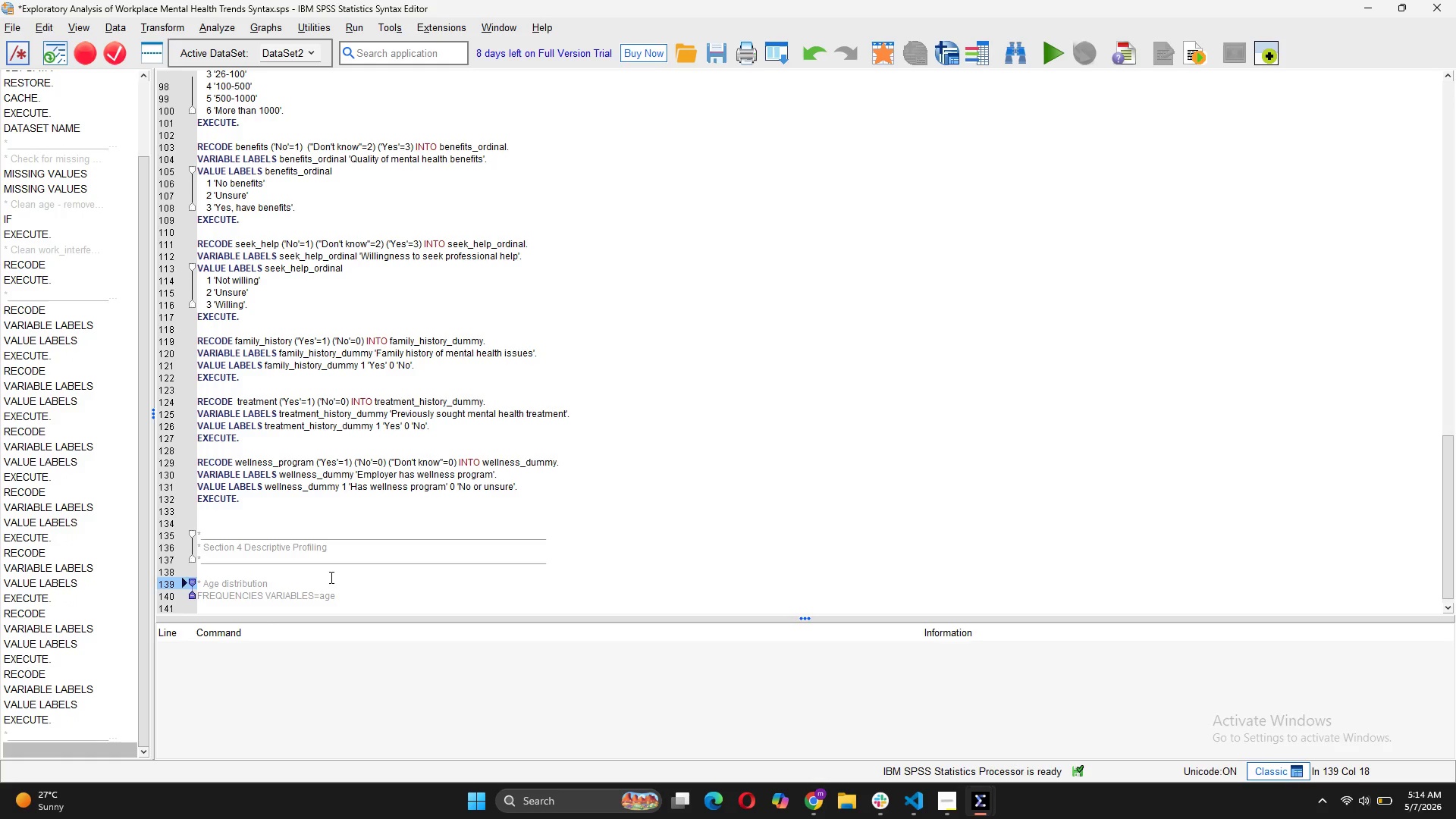 
key(Period)
 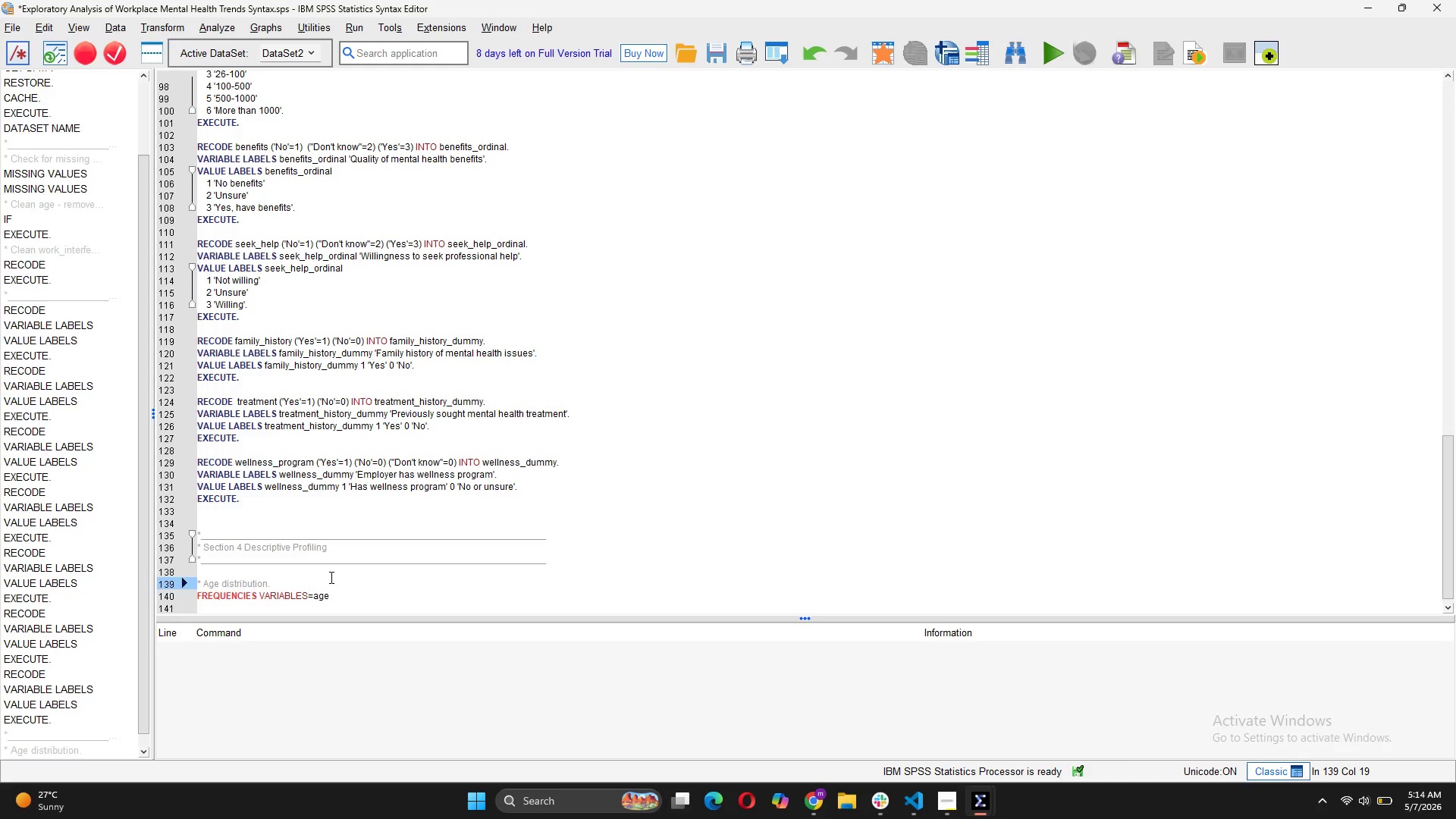 
key(Enter)
 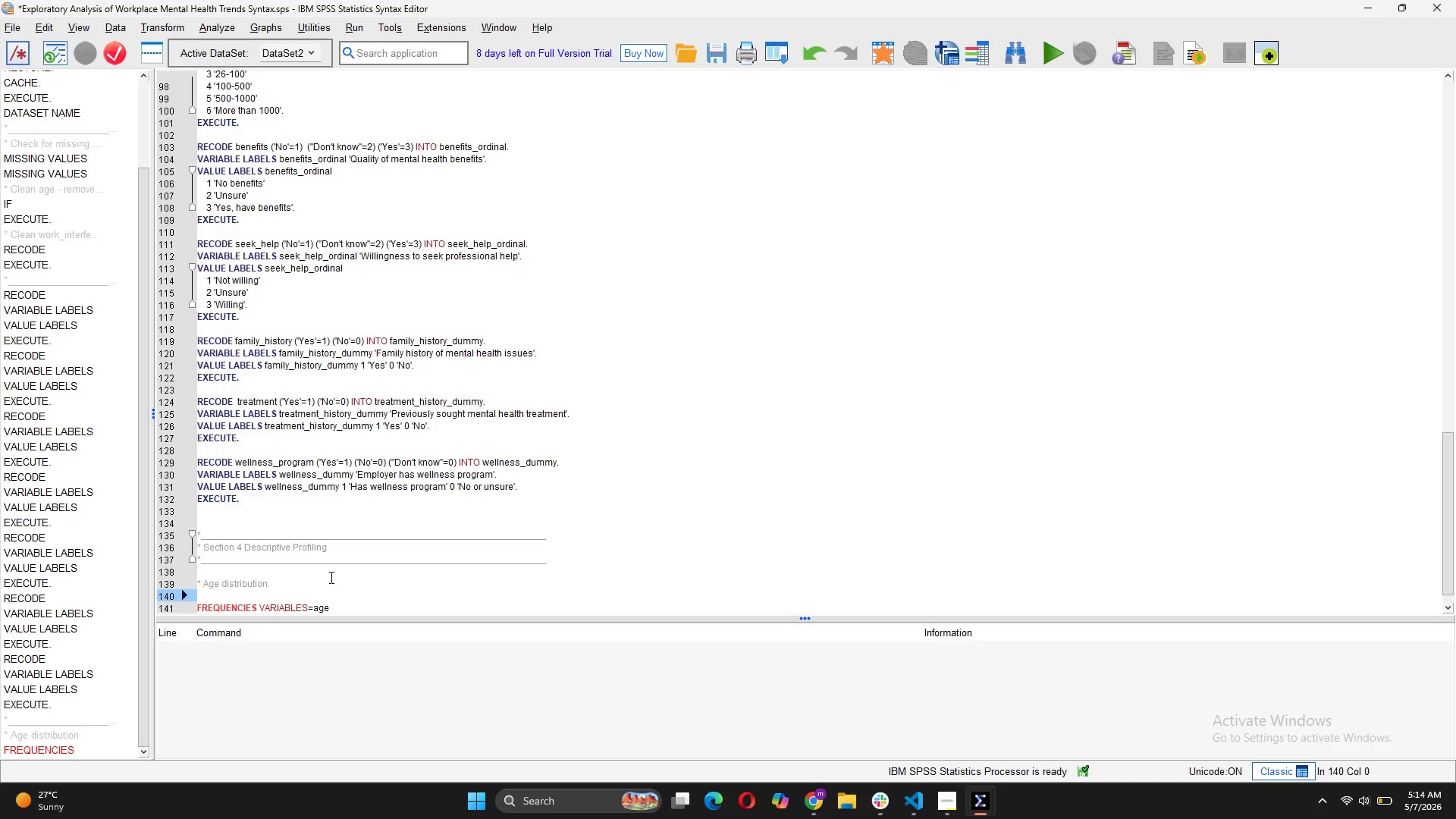 
key(Backspace)
 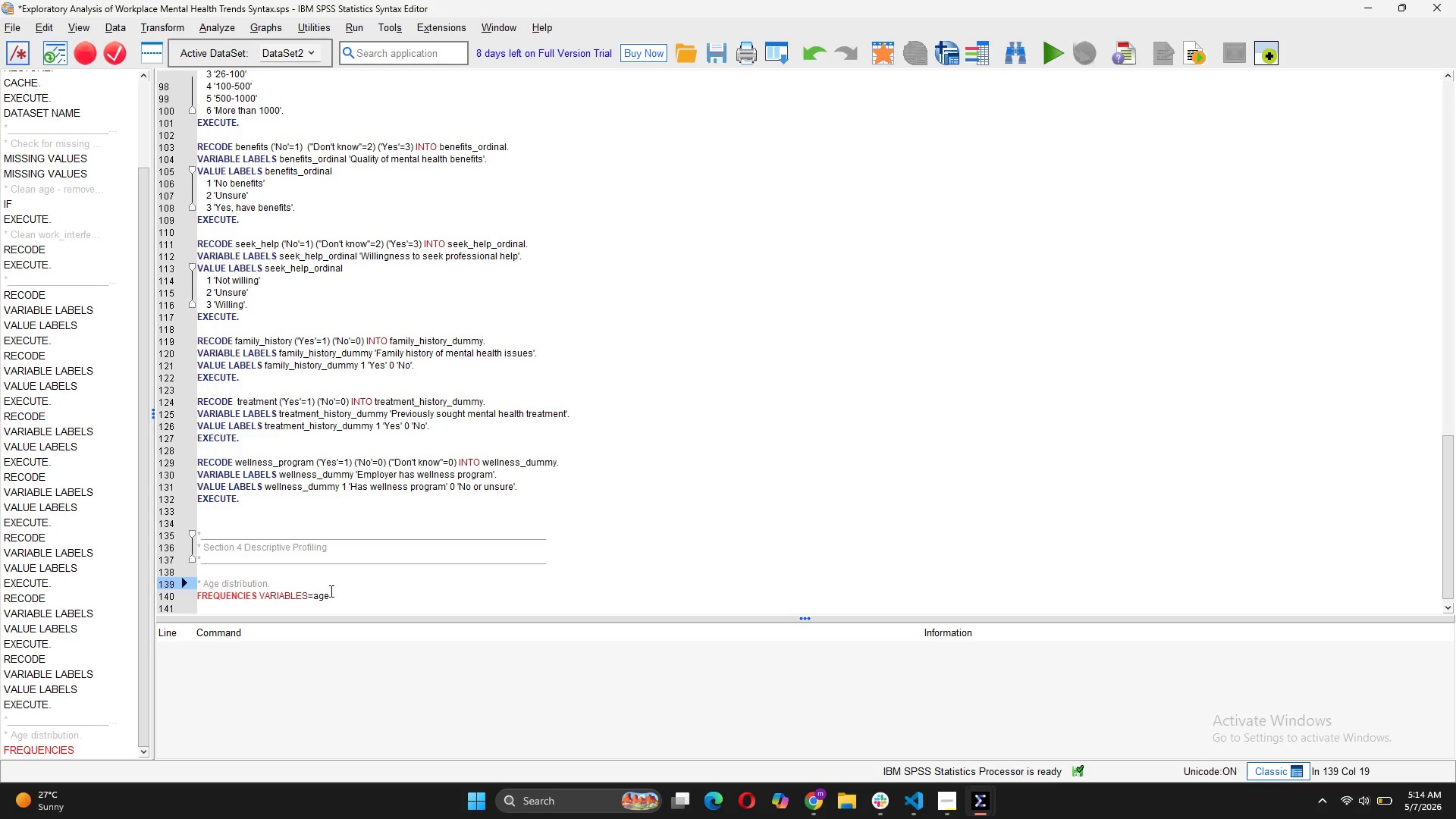 
left_click([330, 591])
 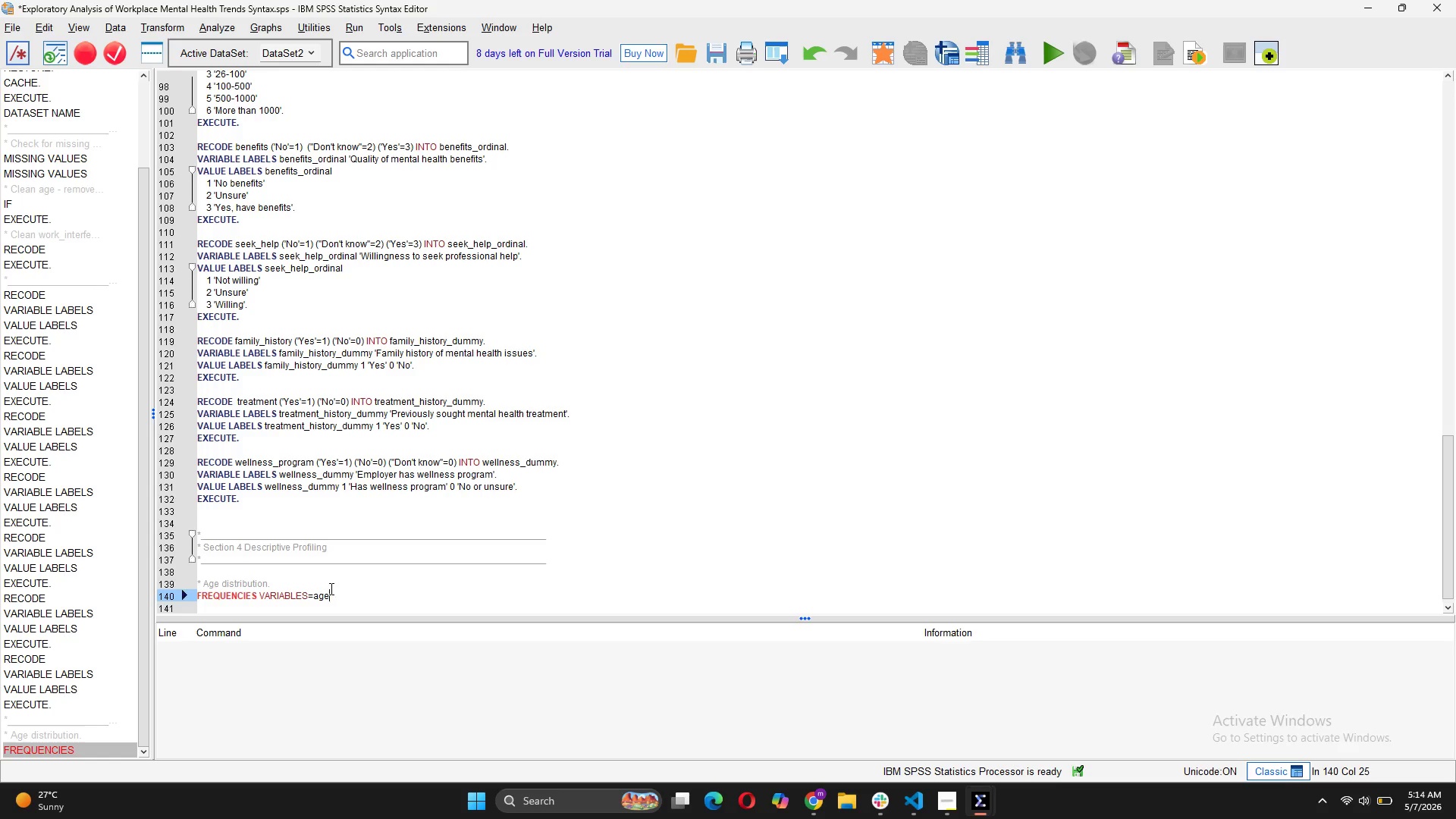 
key(Enter)
 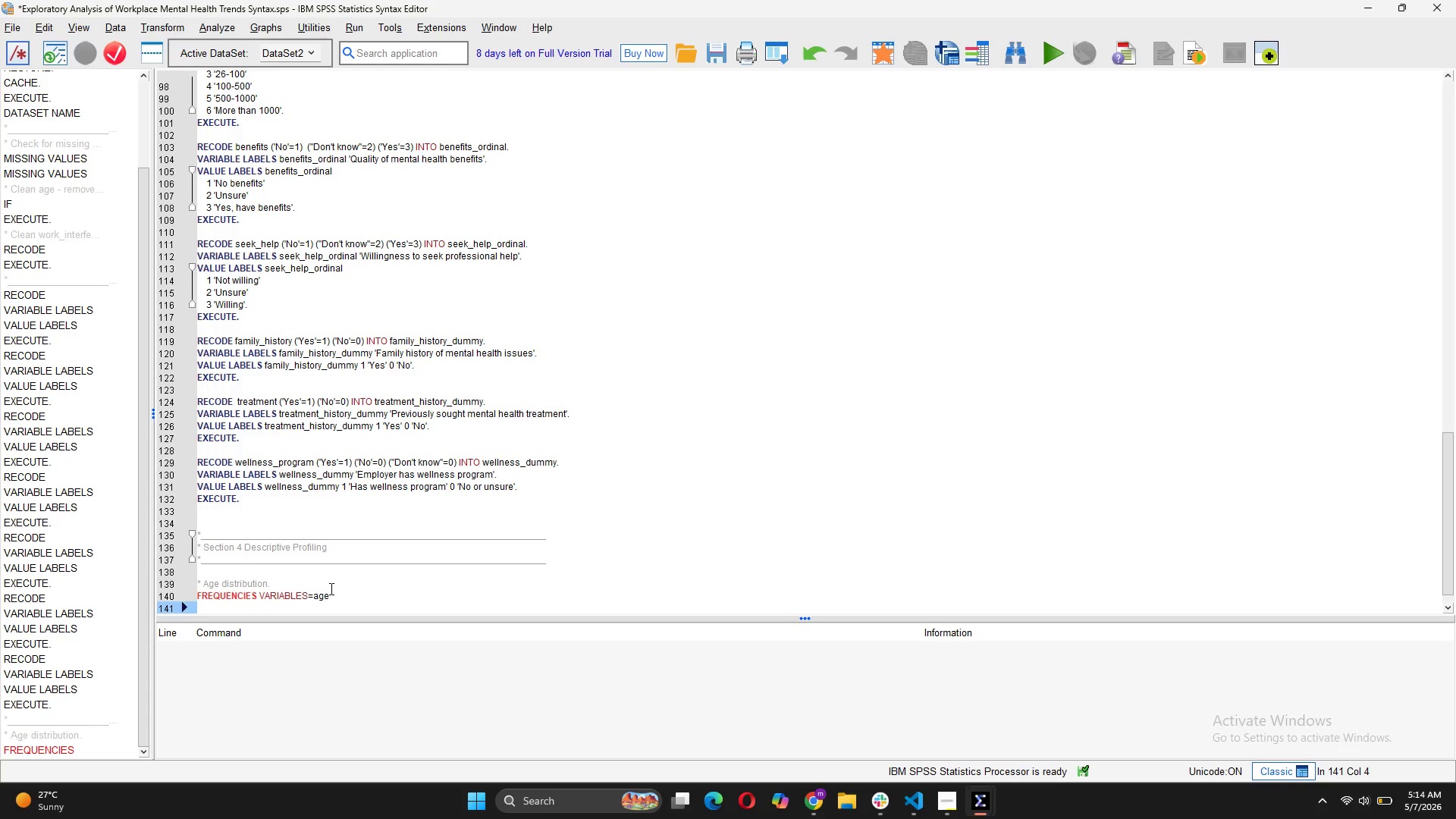 
type(/STATISTICS=MEAN MEDA)
key(Backspace)
type(IAN MODE STDDEV MIN MAX)
 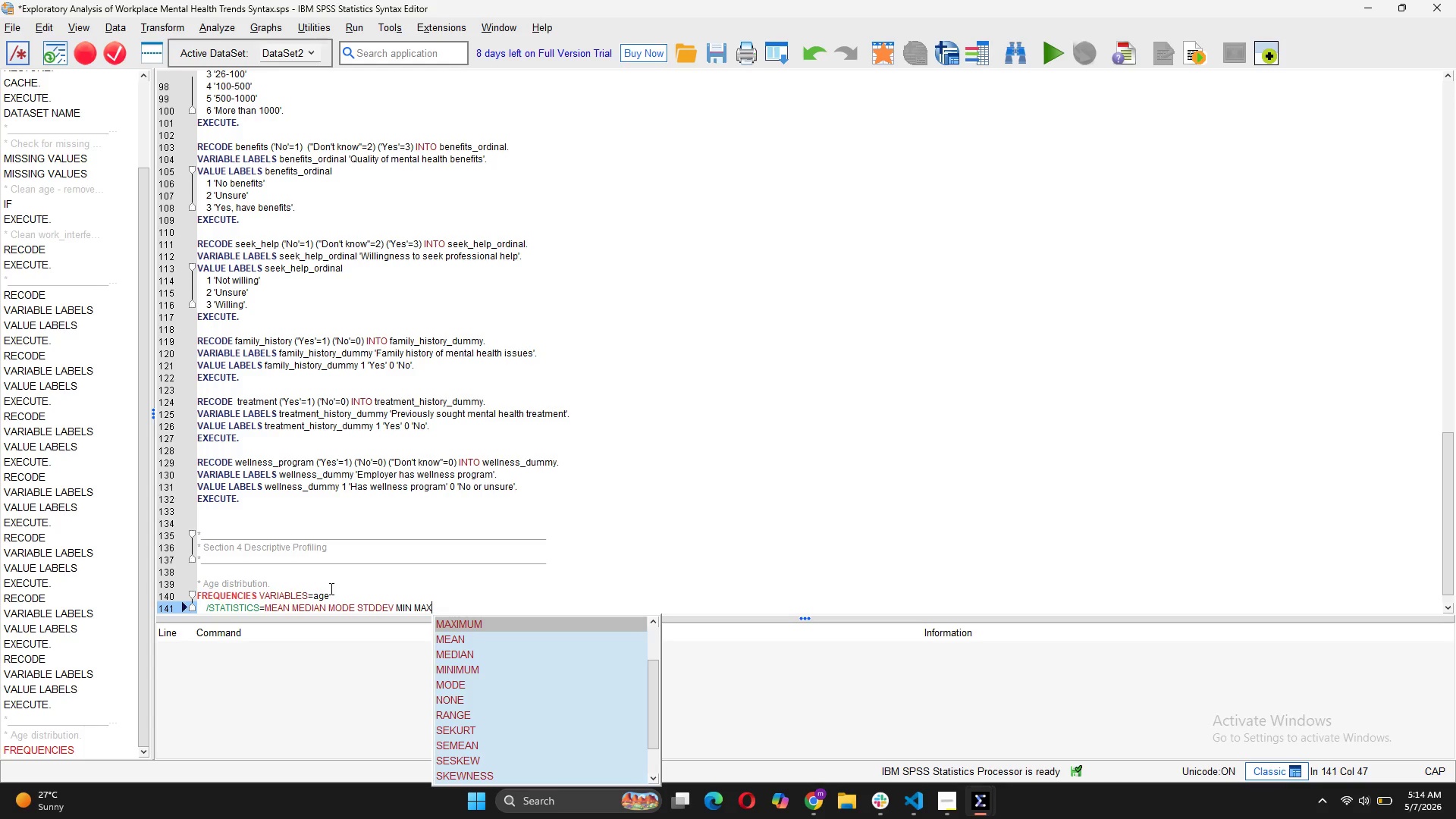 
key(Enter)
 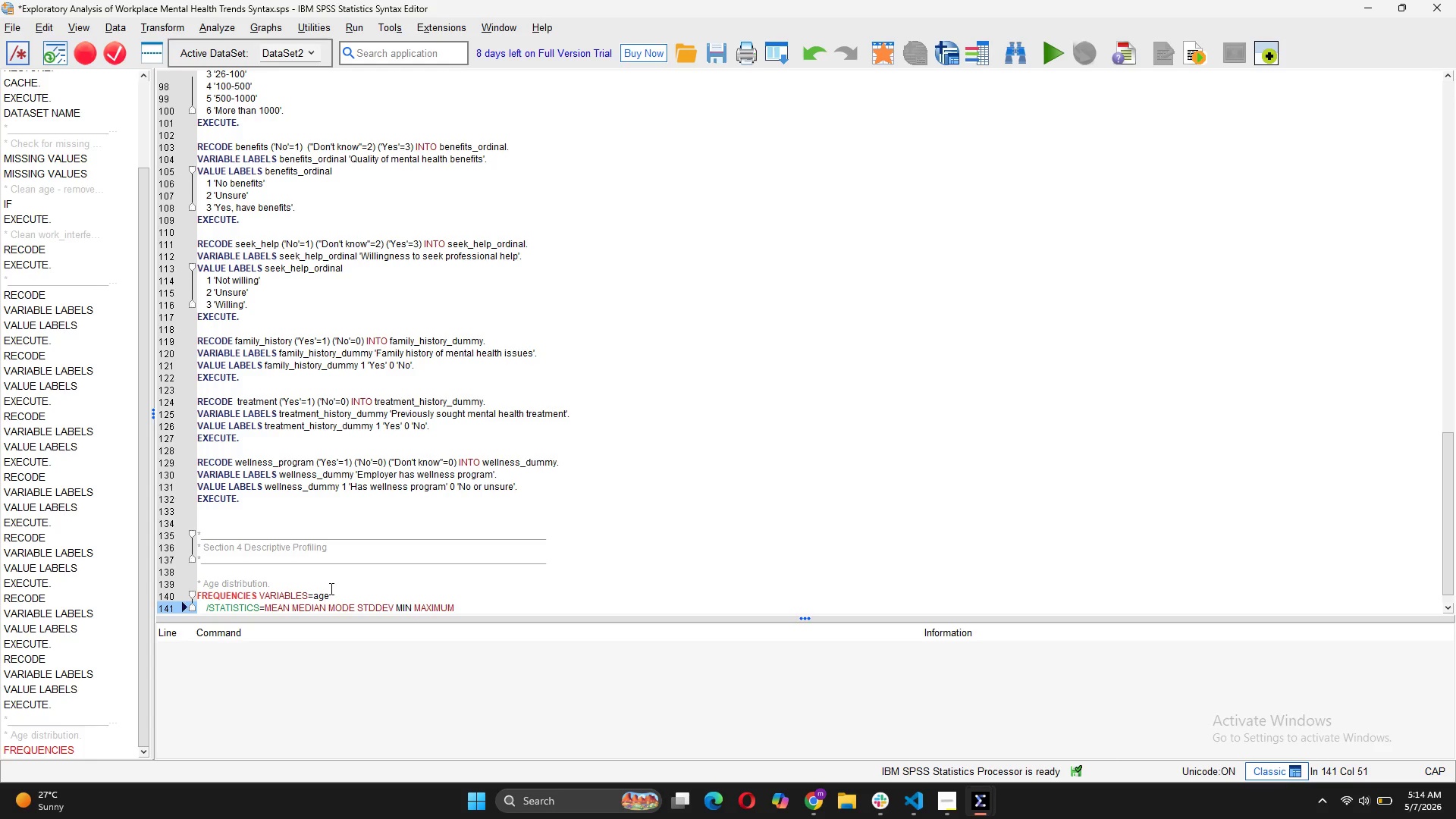 
key(Backspace)
 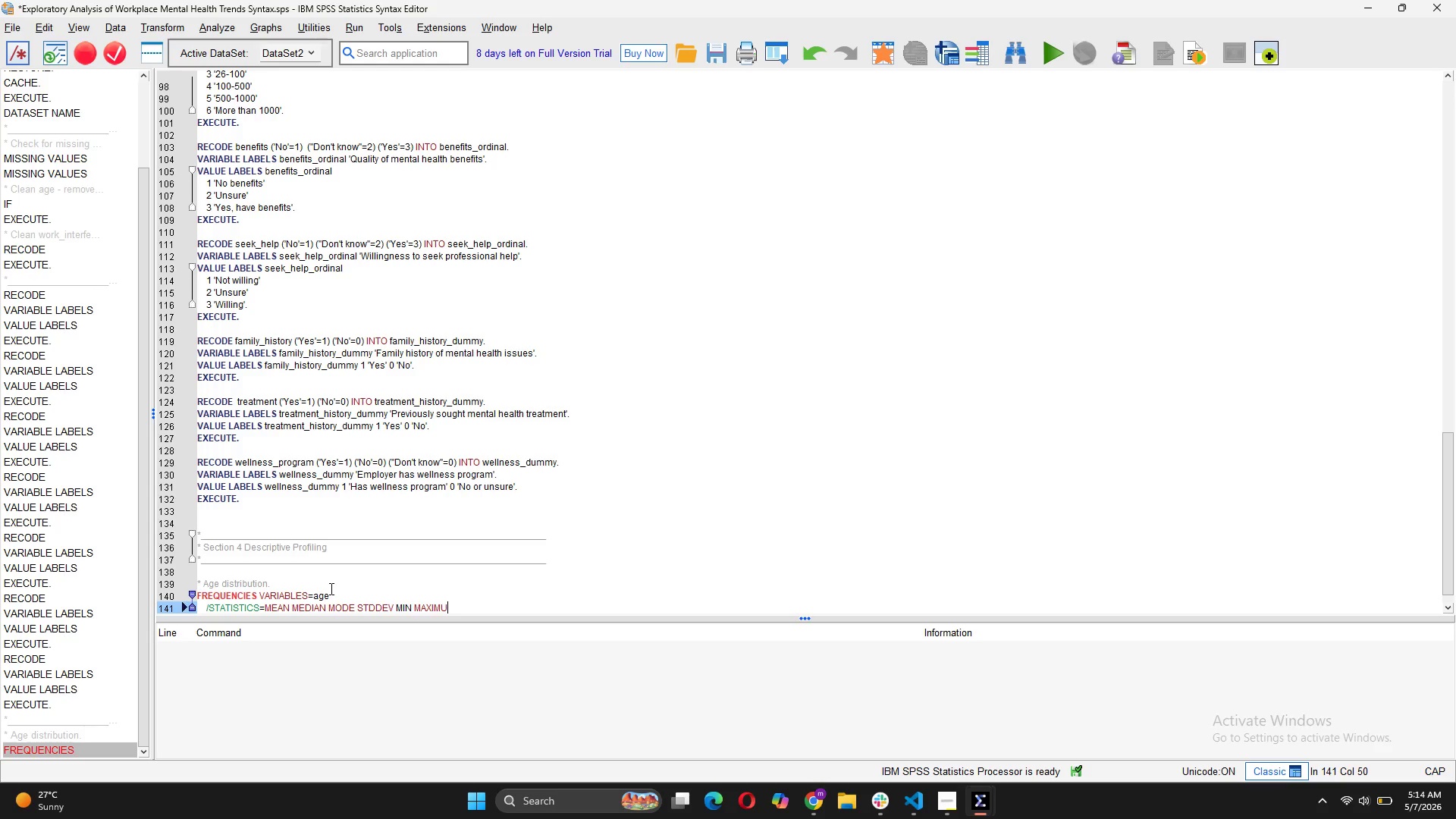 
key(Backspace)
 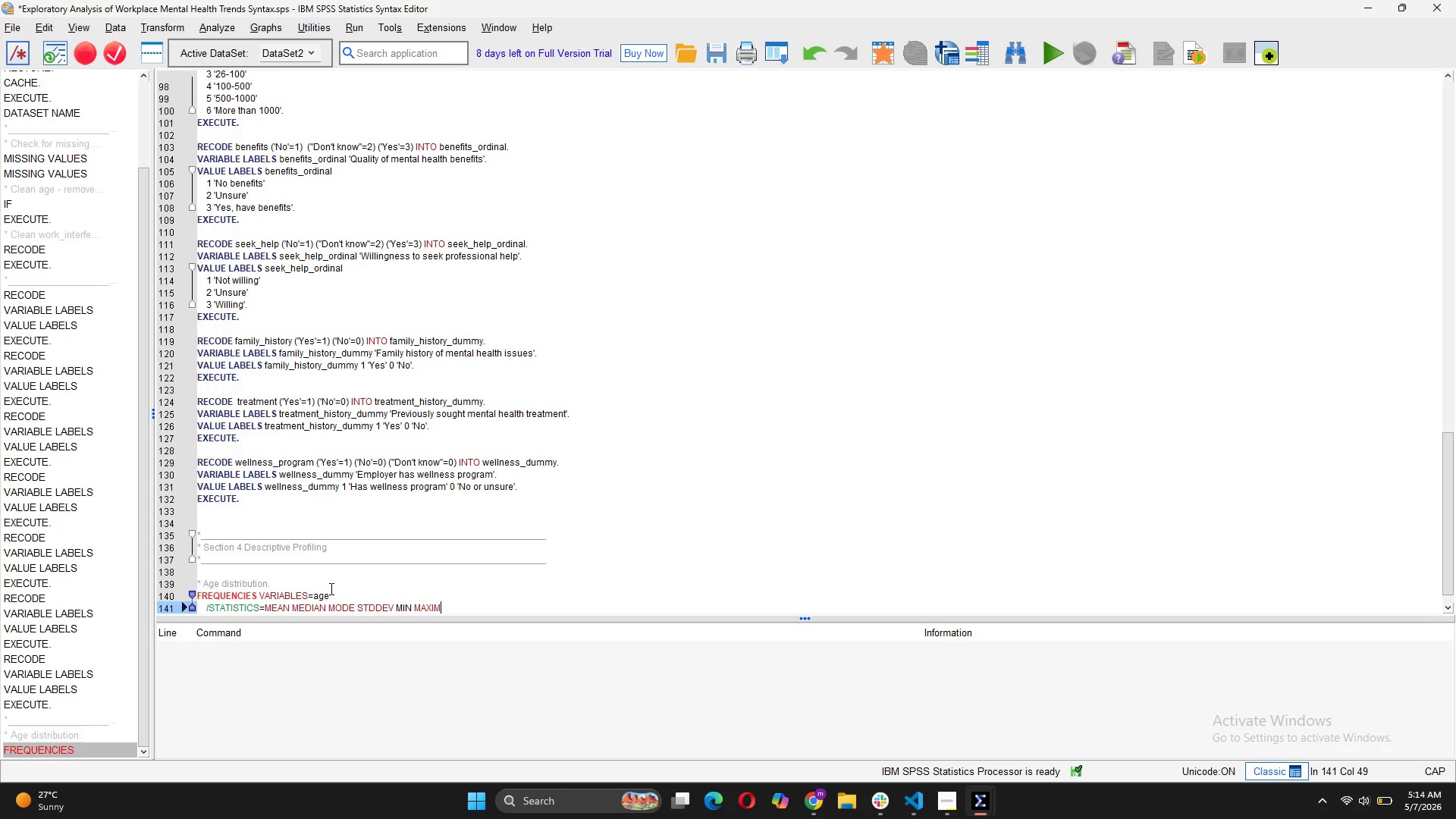 
key(Backspace)
 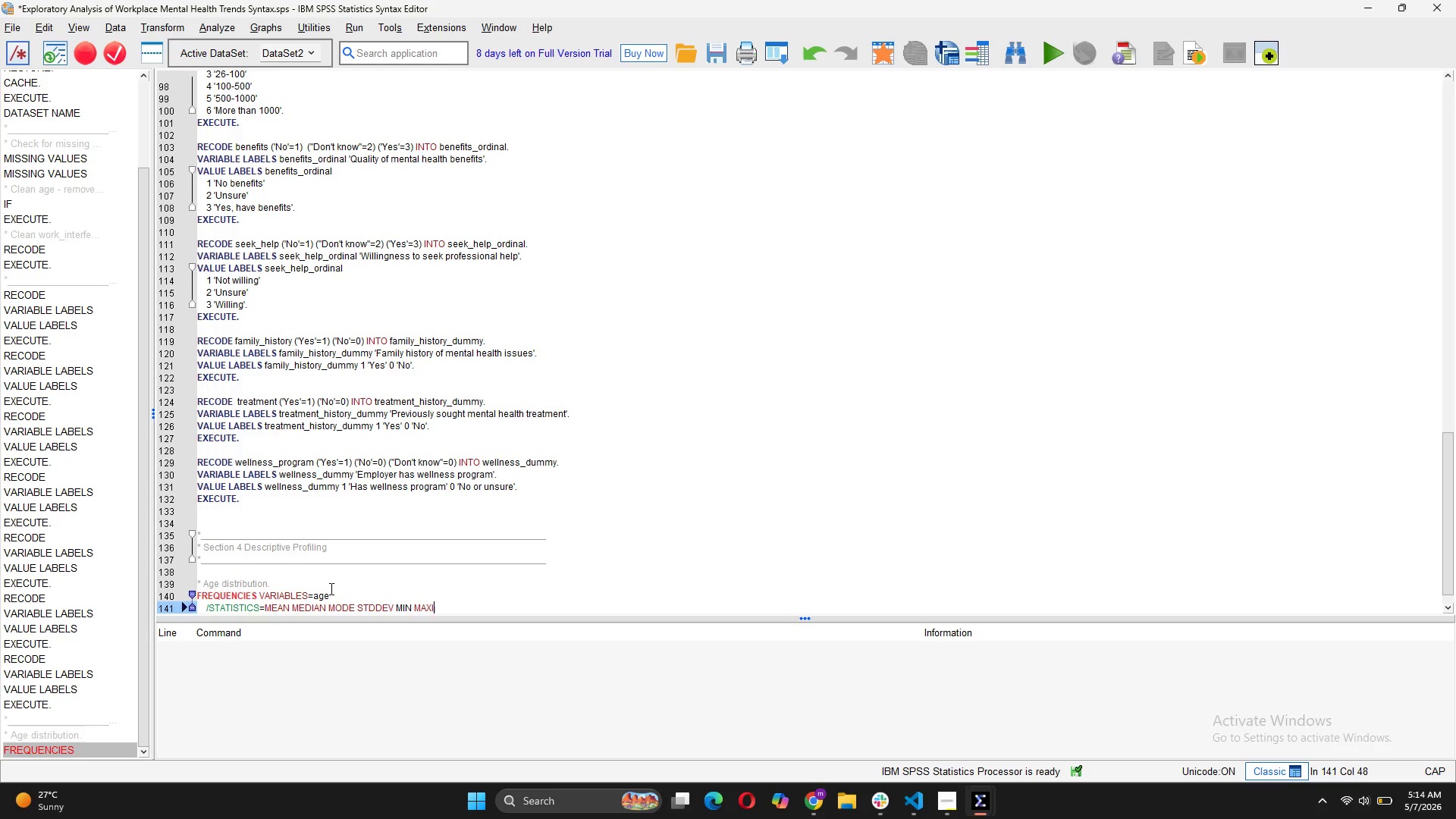 
key(Backspace)
 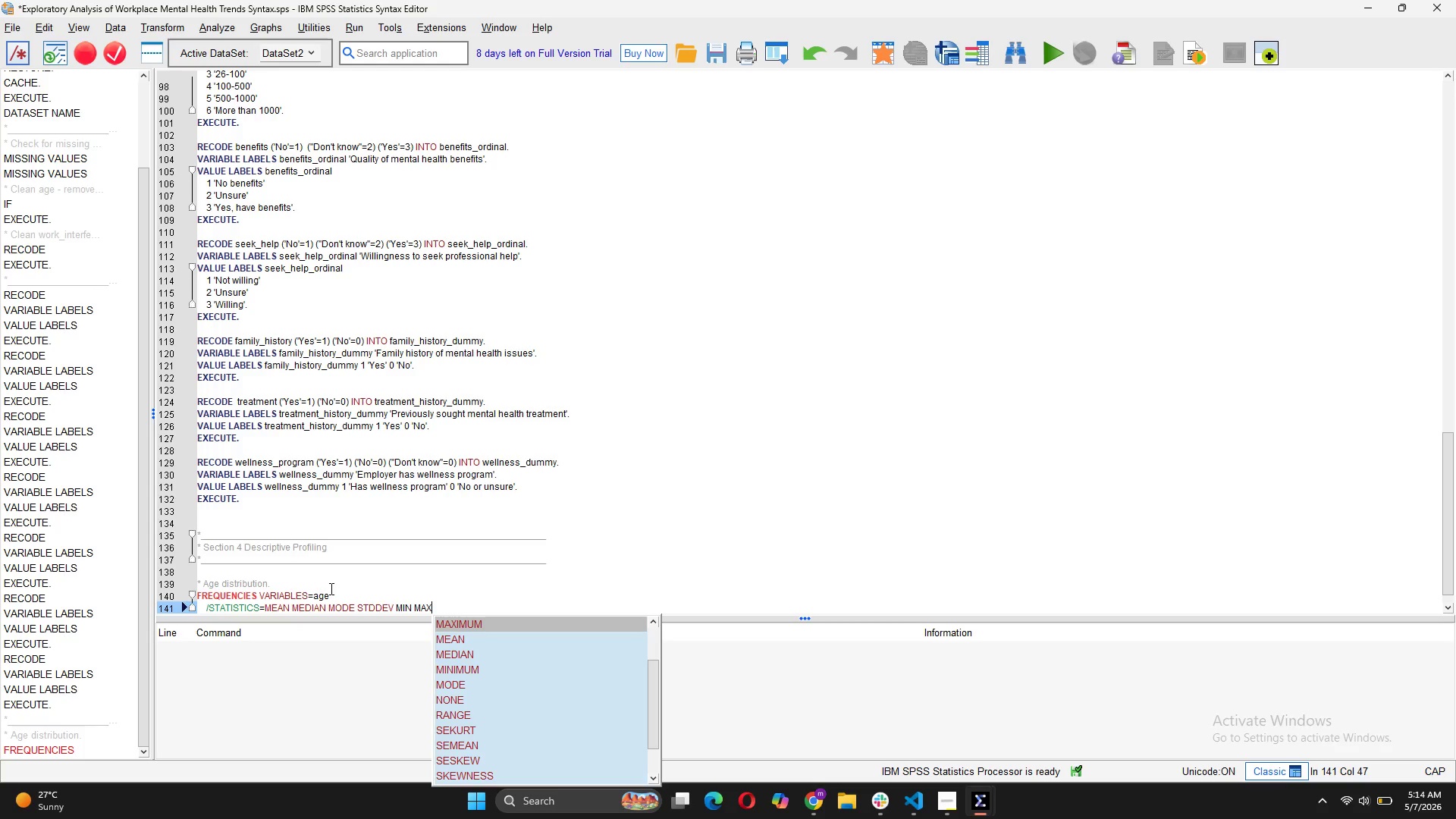 
key(Enter)
 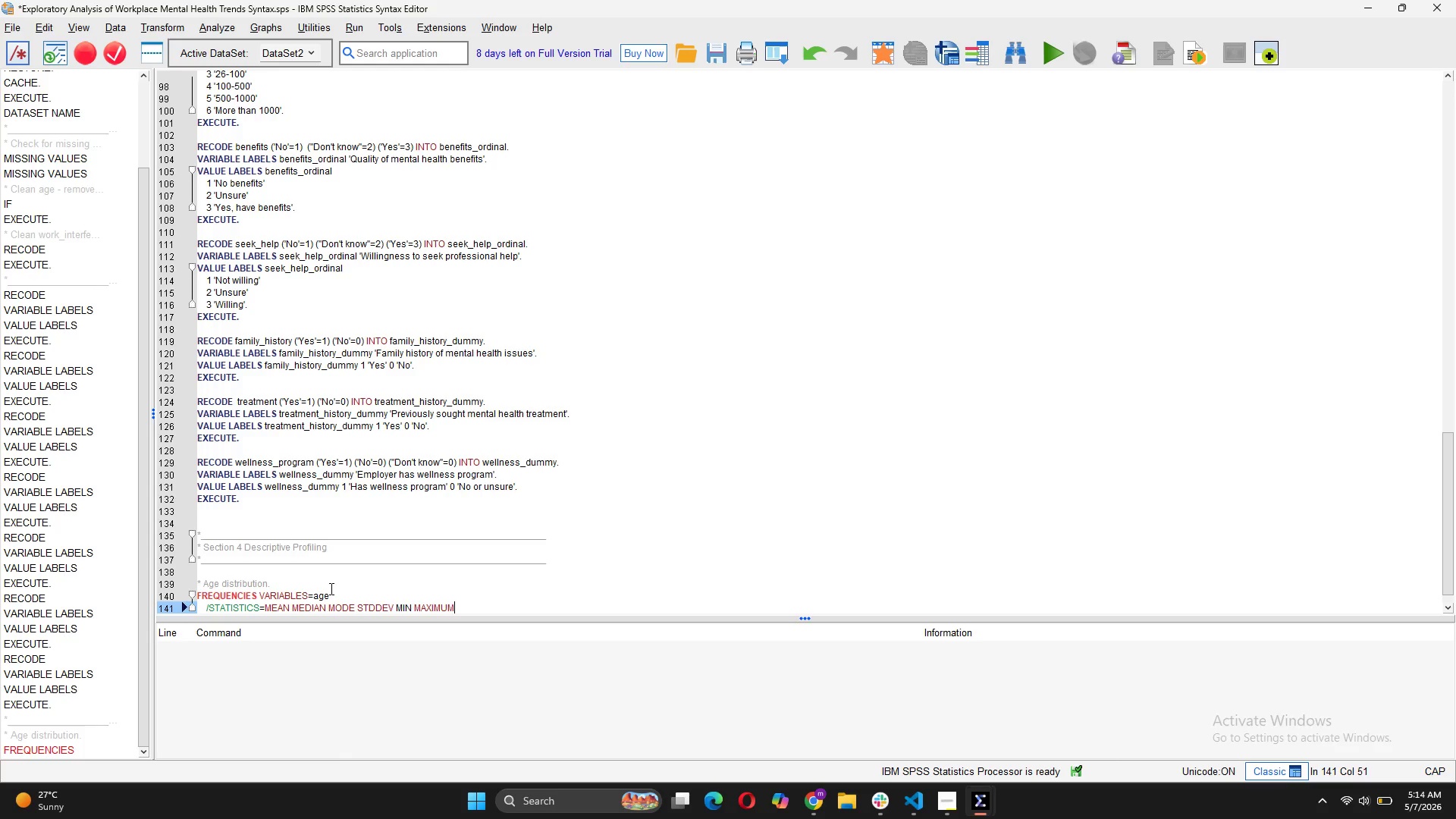 
key(Backspace)
 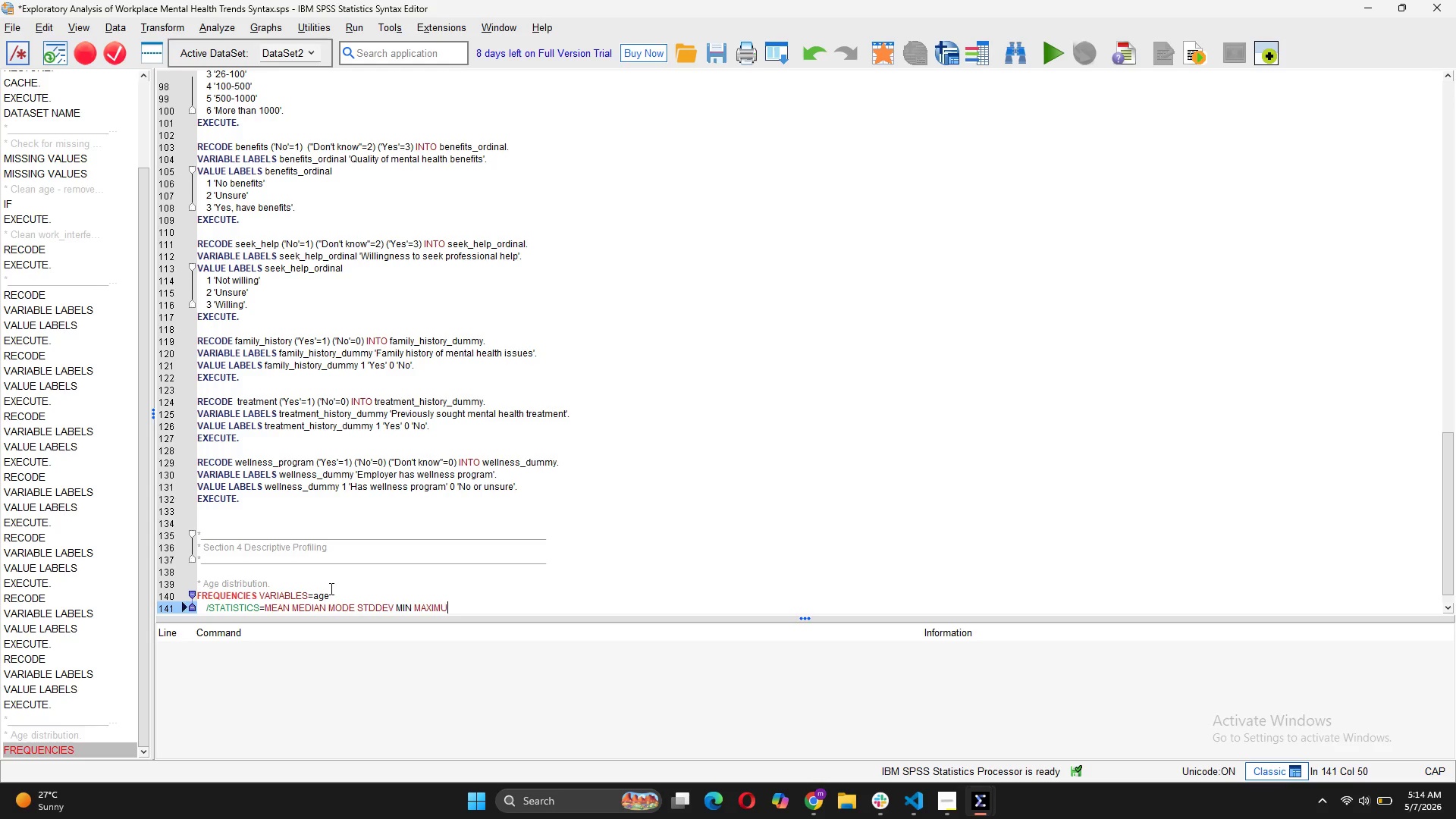 
key(Backspace)
 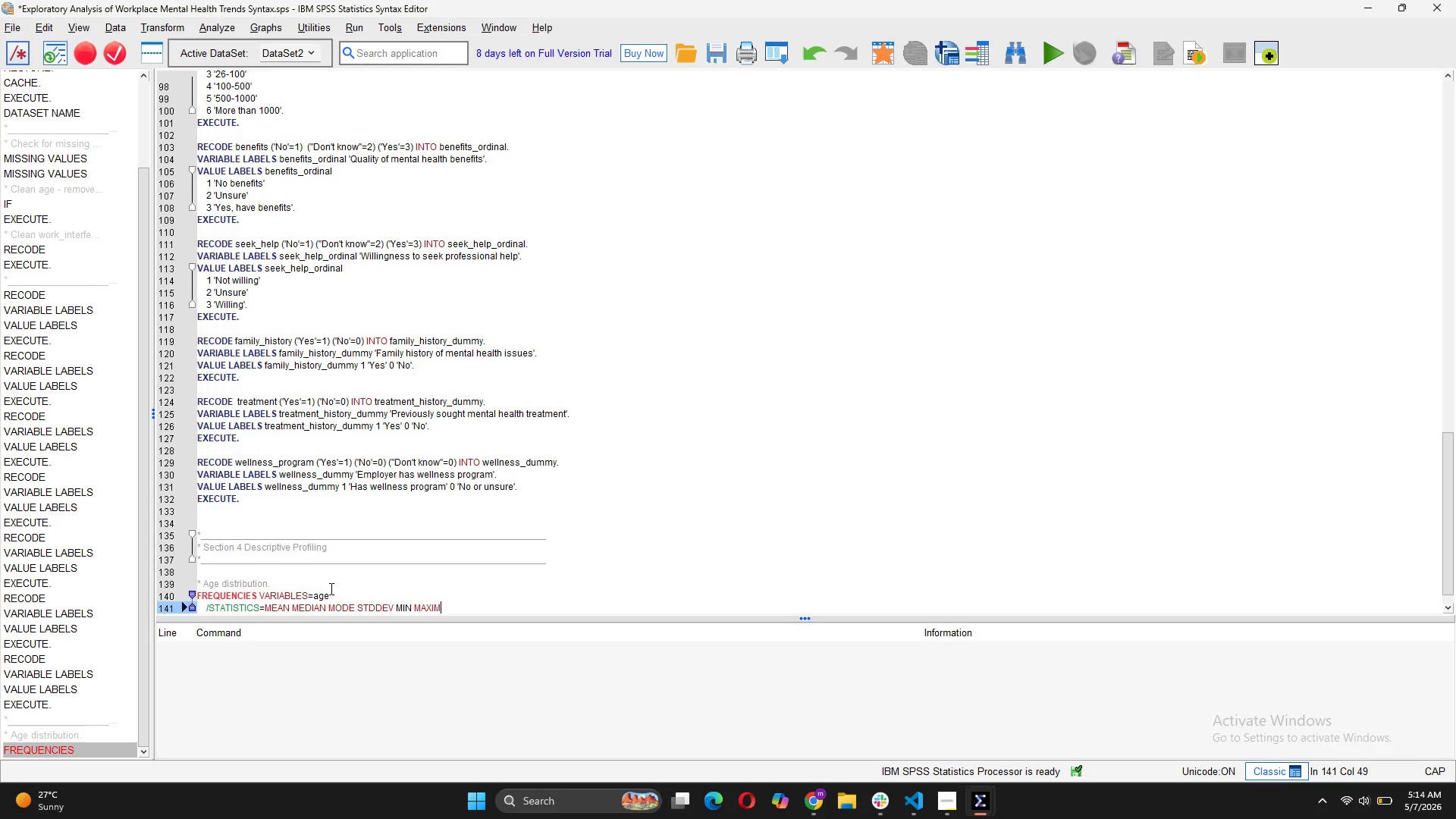 
key(Backspace)
 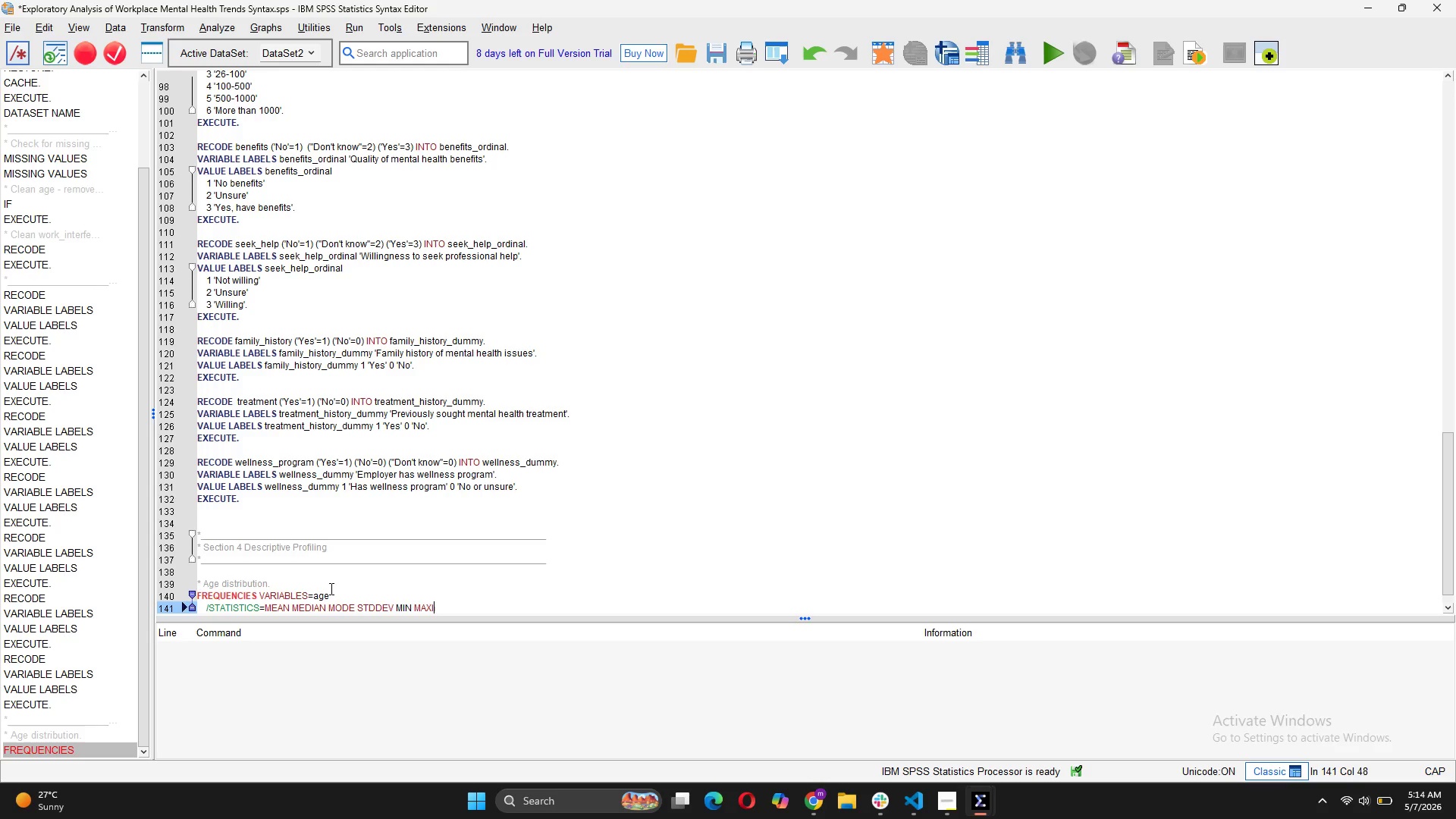 
key(Backspace)
 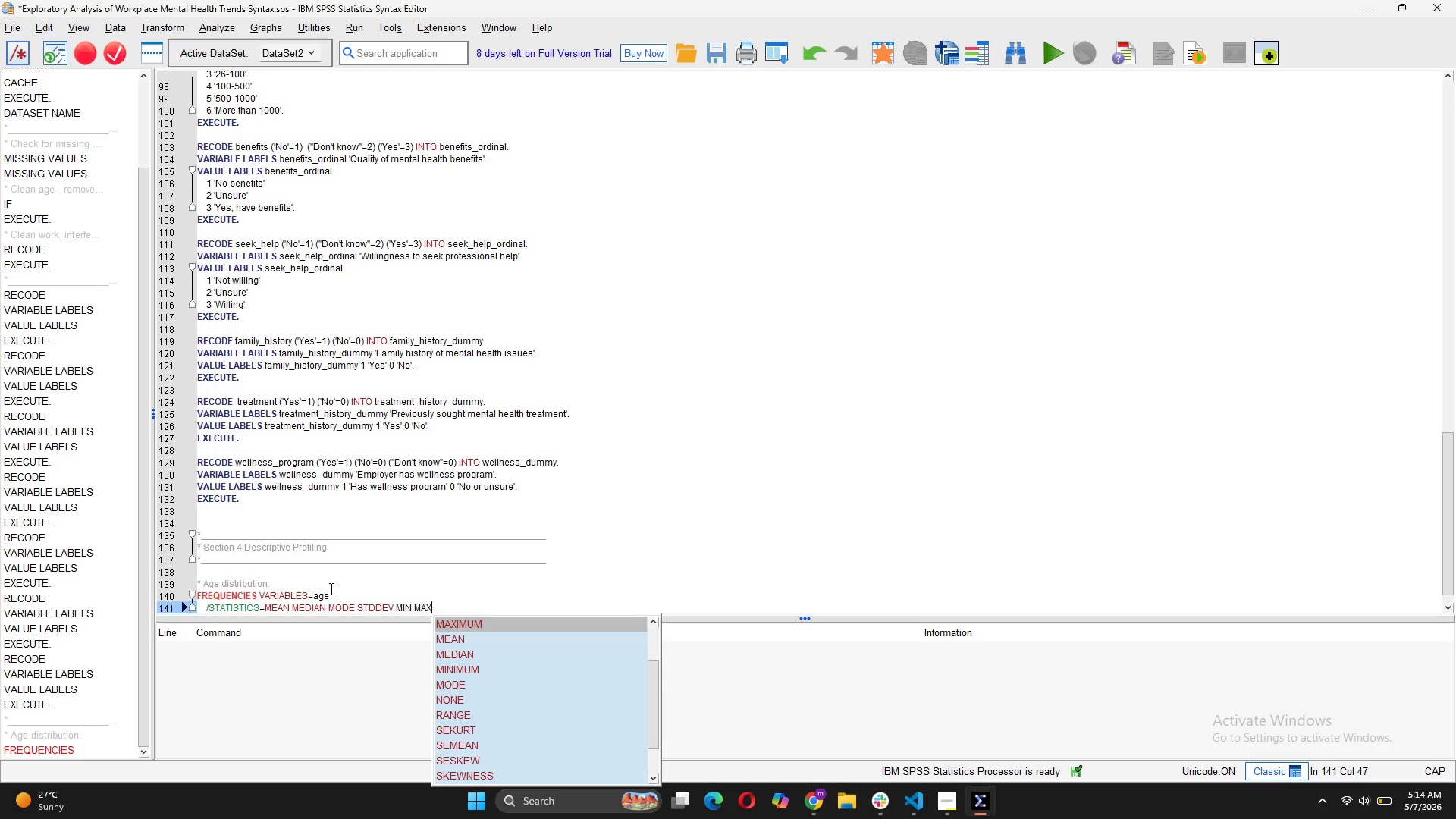 
key(M)
 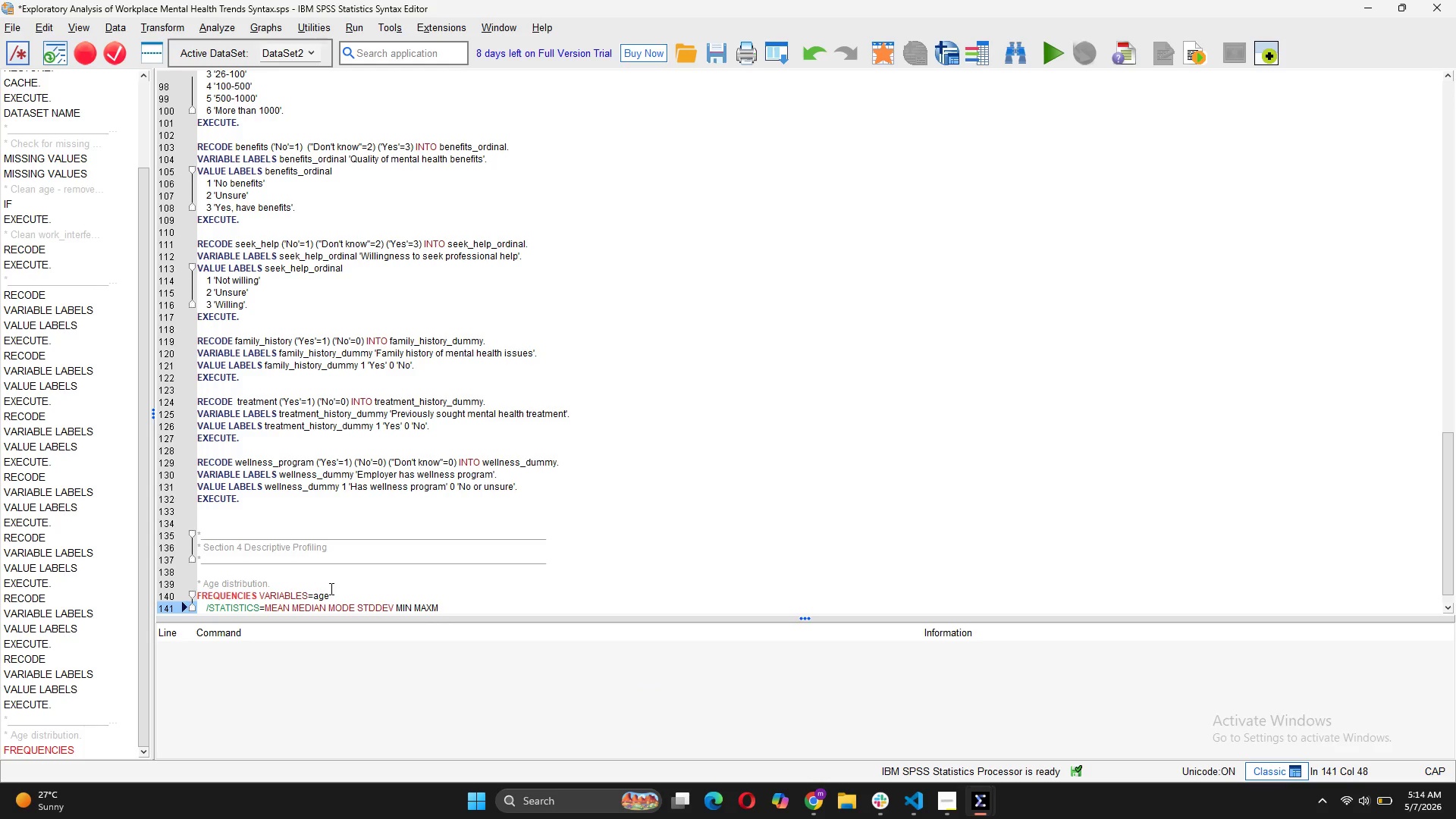 
key(Backspace)
 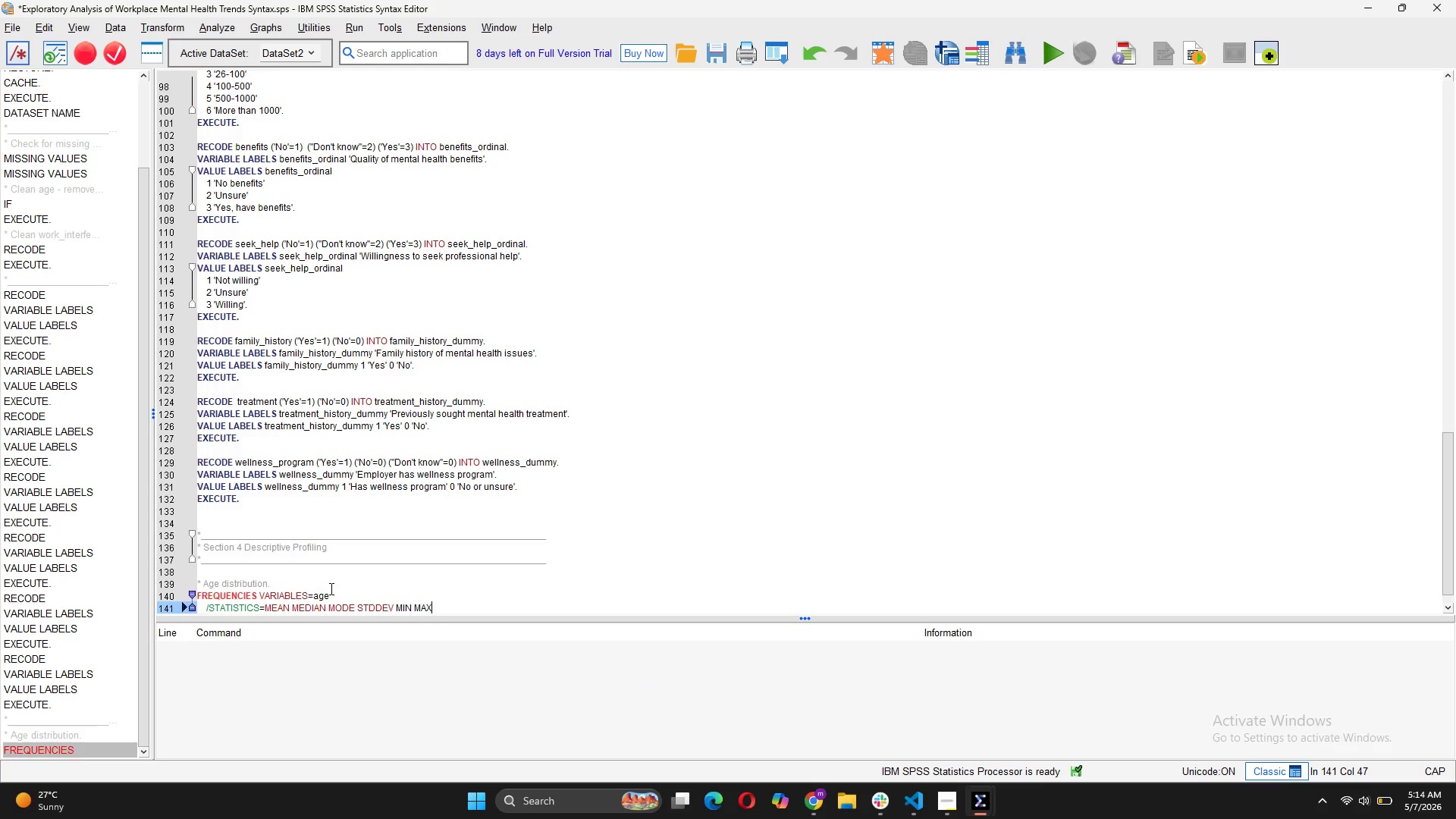 
key(Enter)
 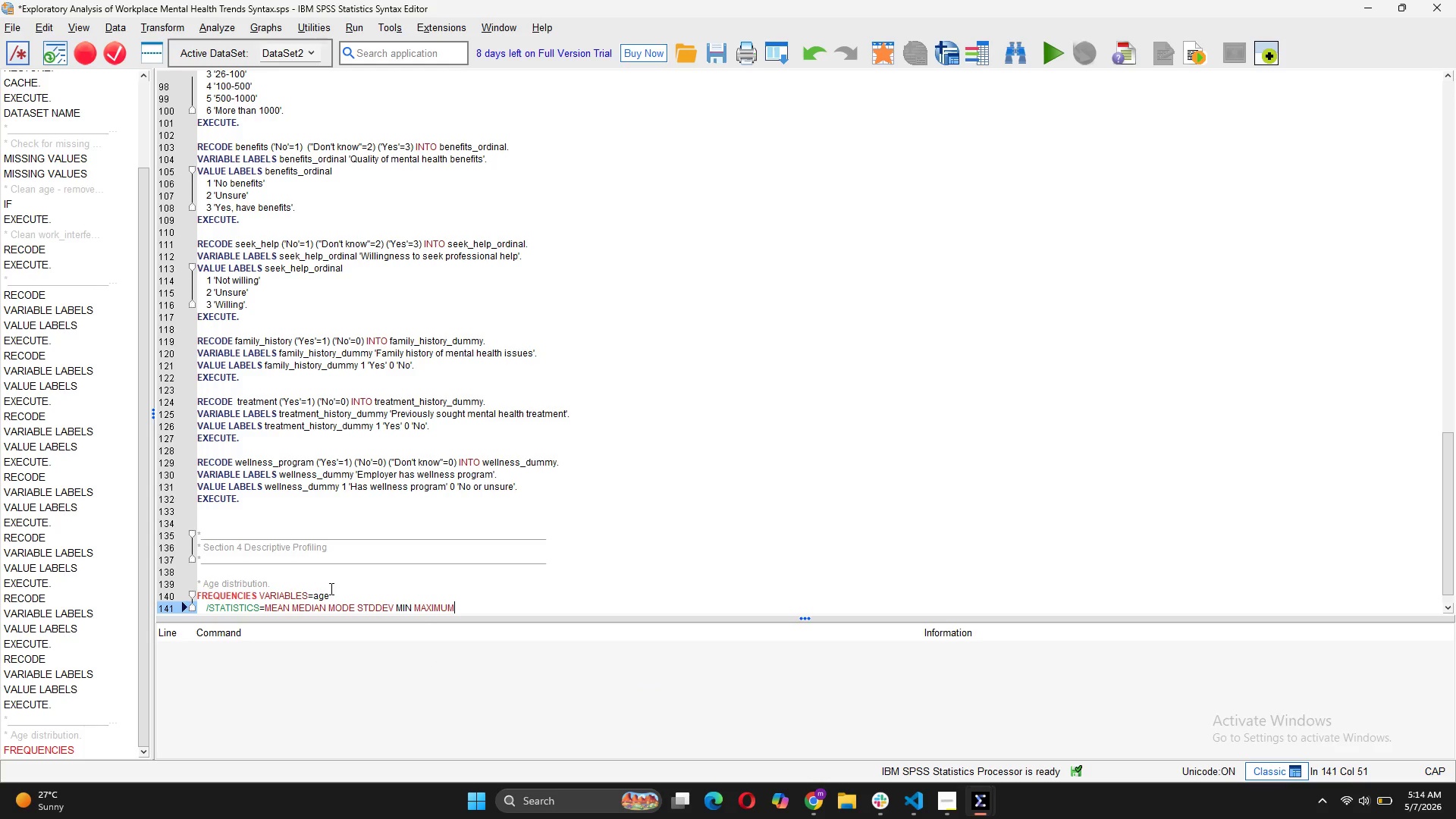 
key(Backspace)
 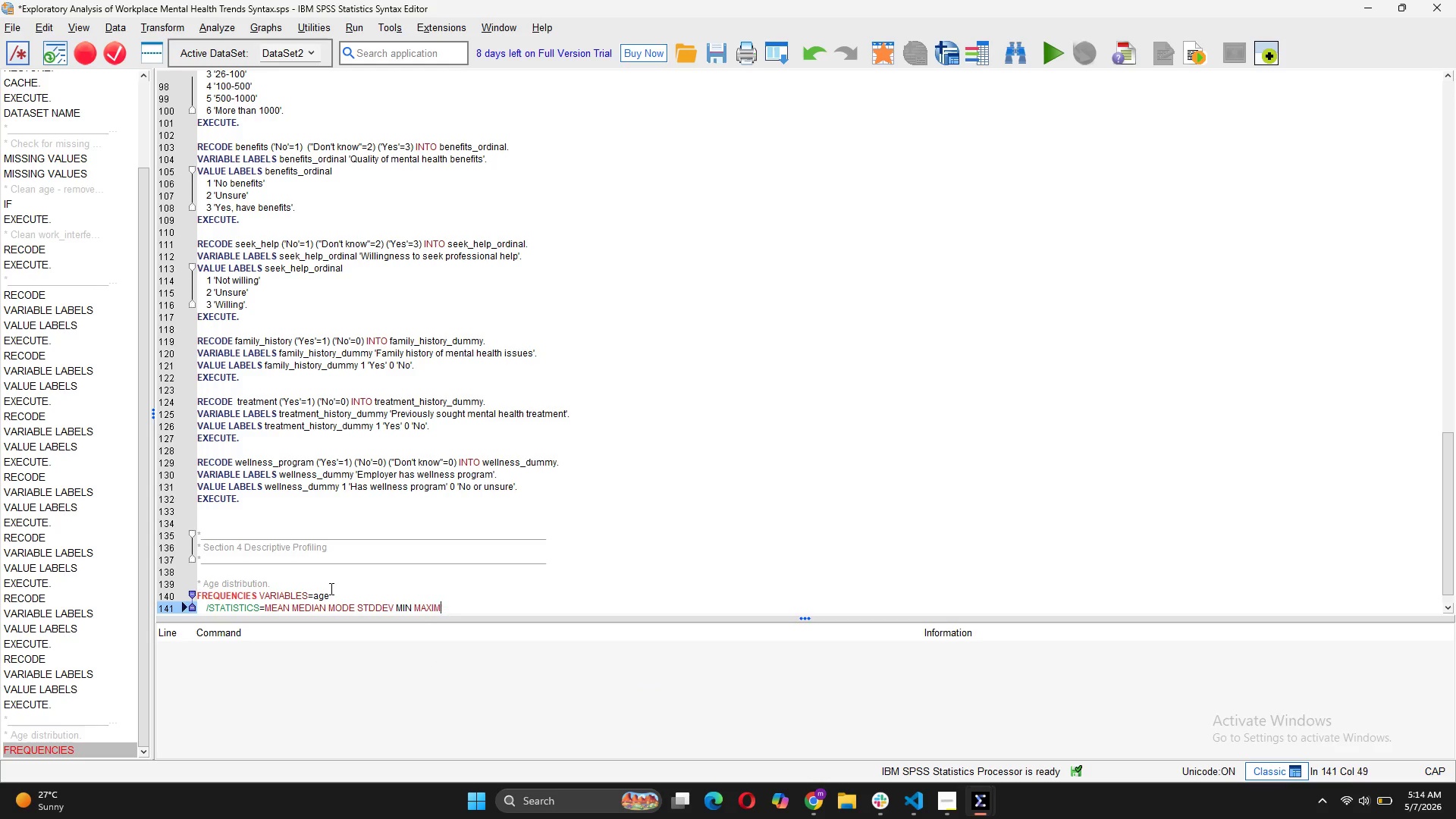 
key(Backspace)
 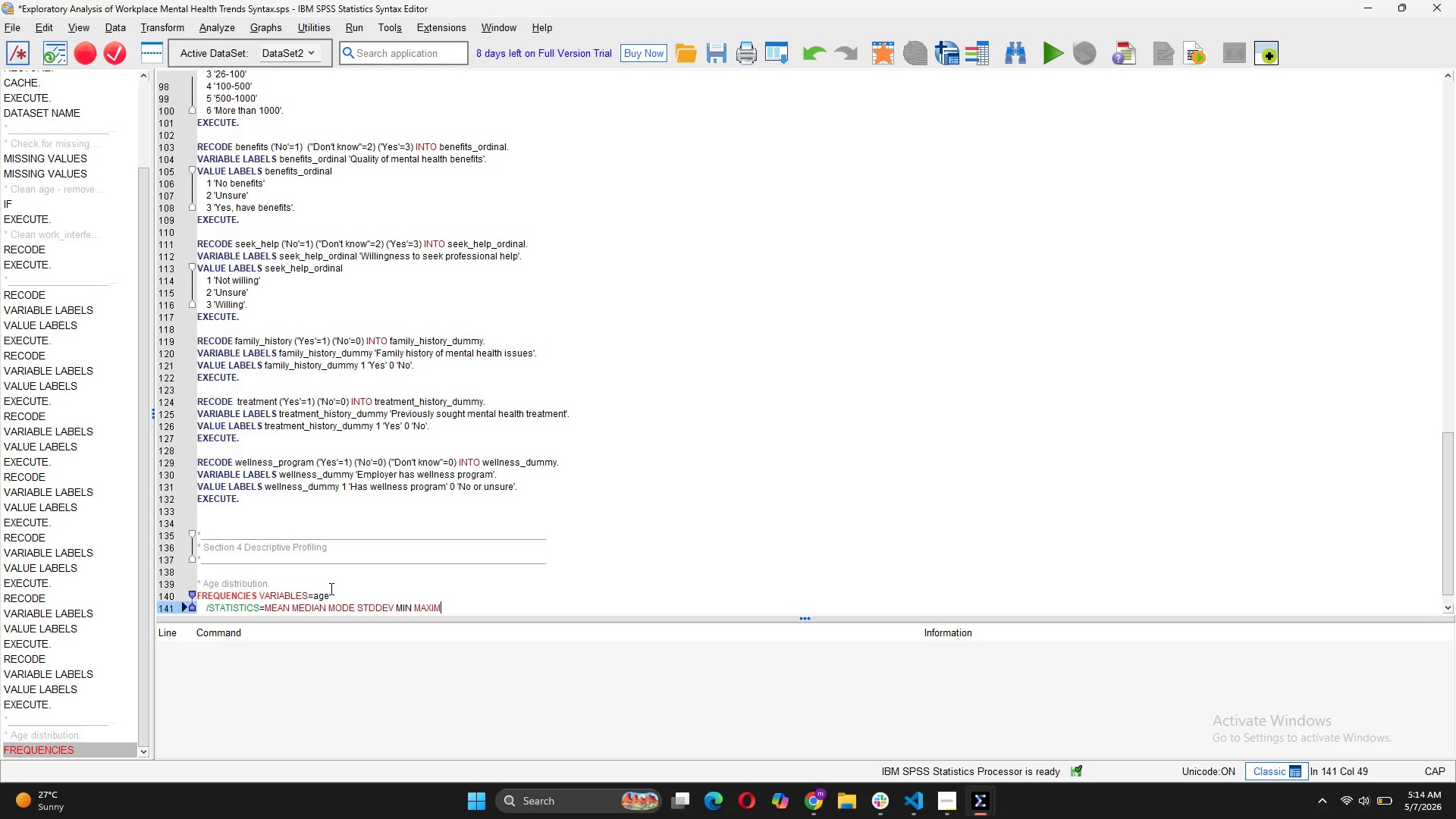 
key(Backspace)
 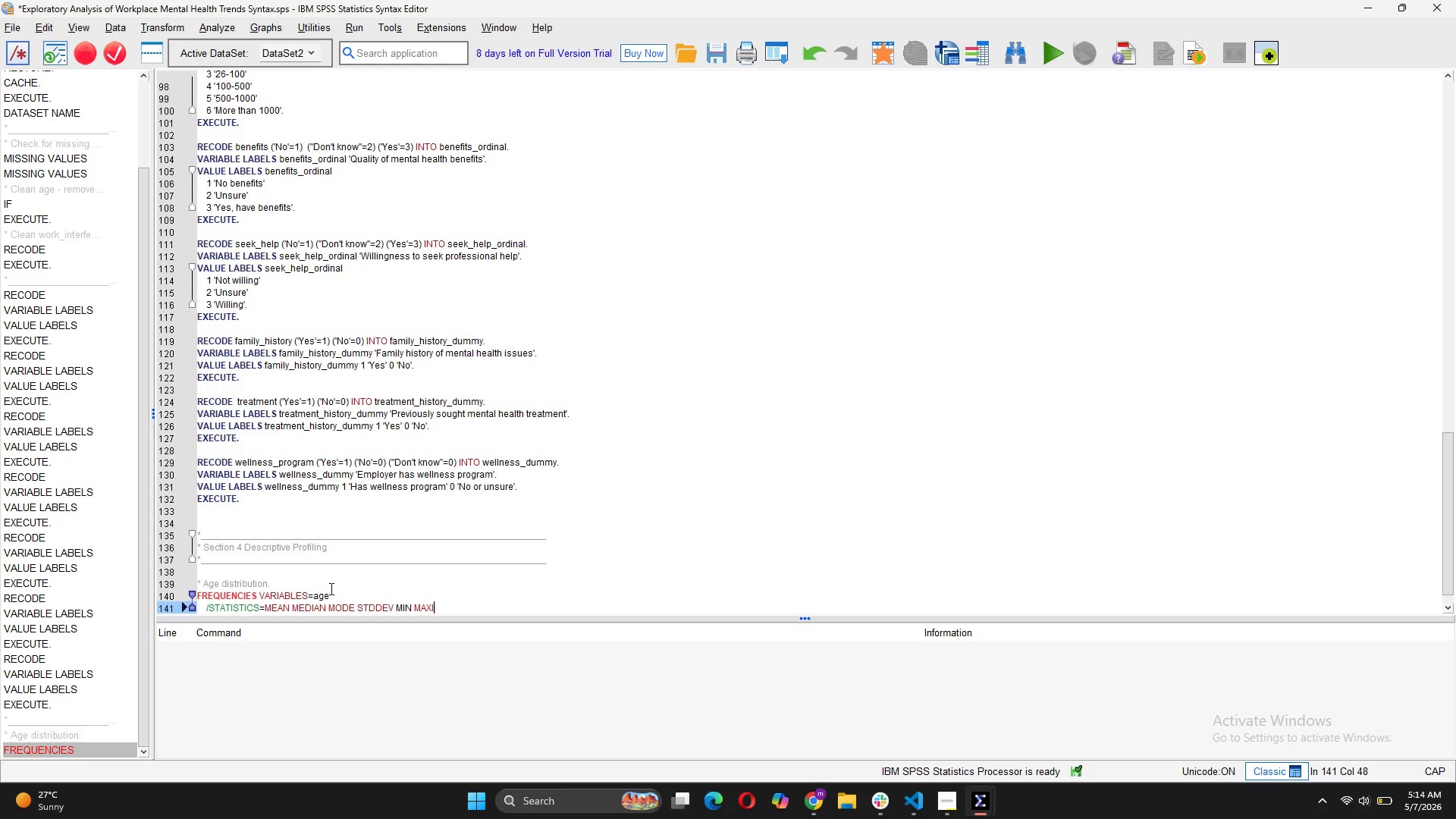 
key(Backspace)
 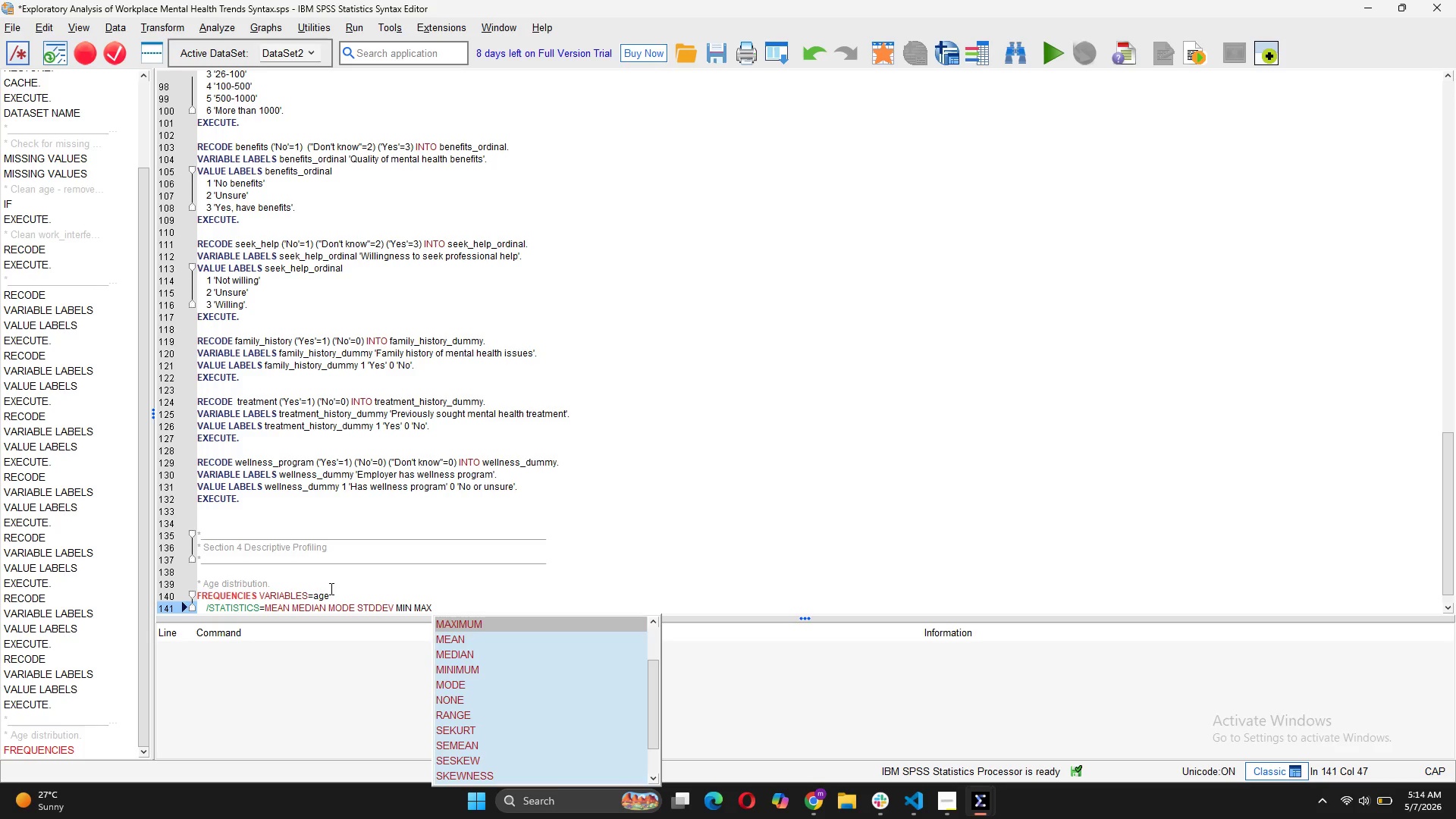 
key(Enter)
 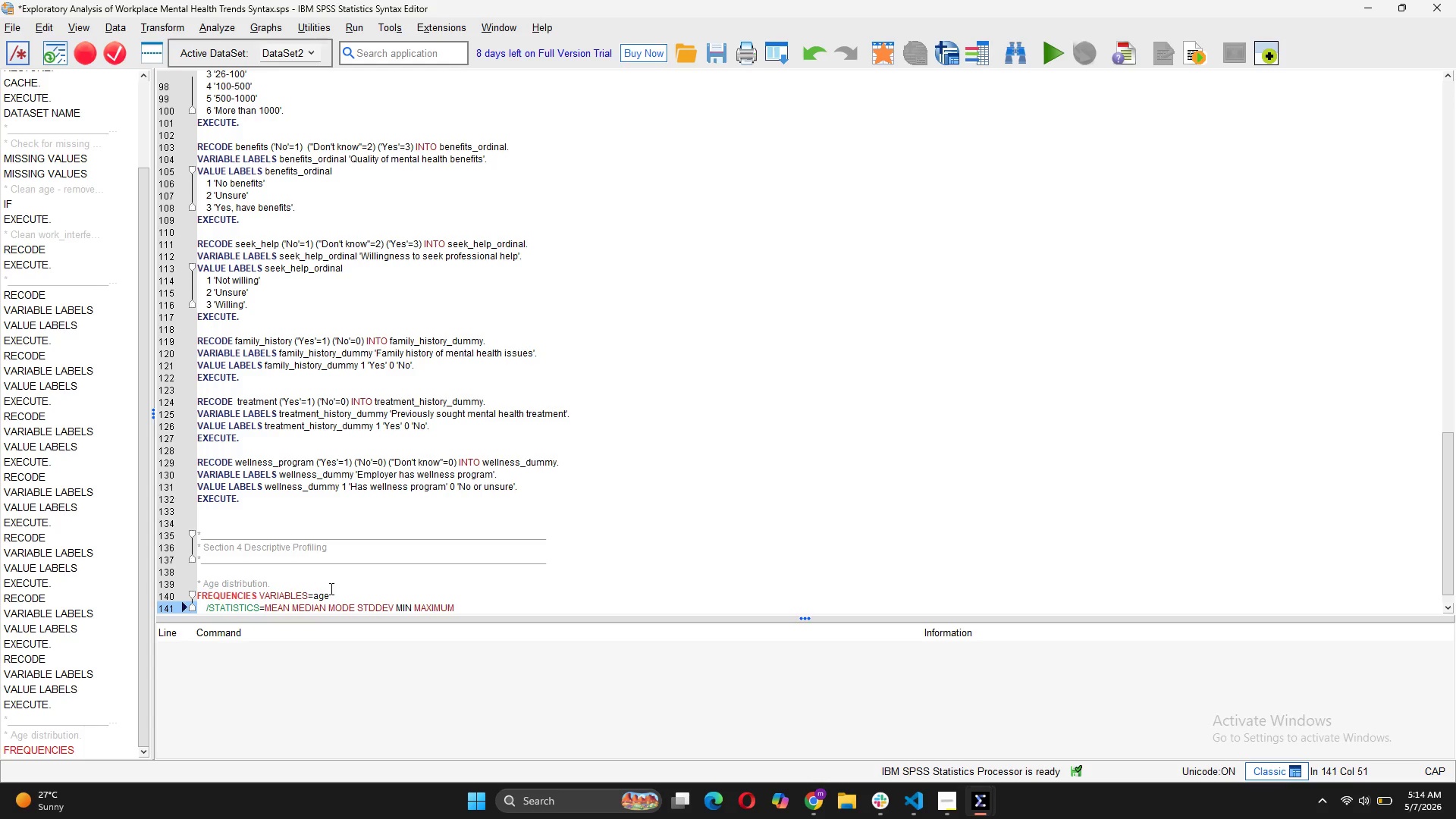 
key(Control+Z)
 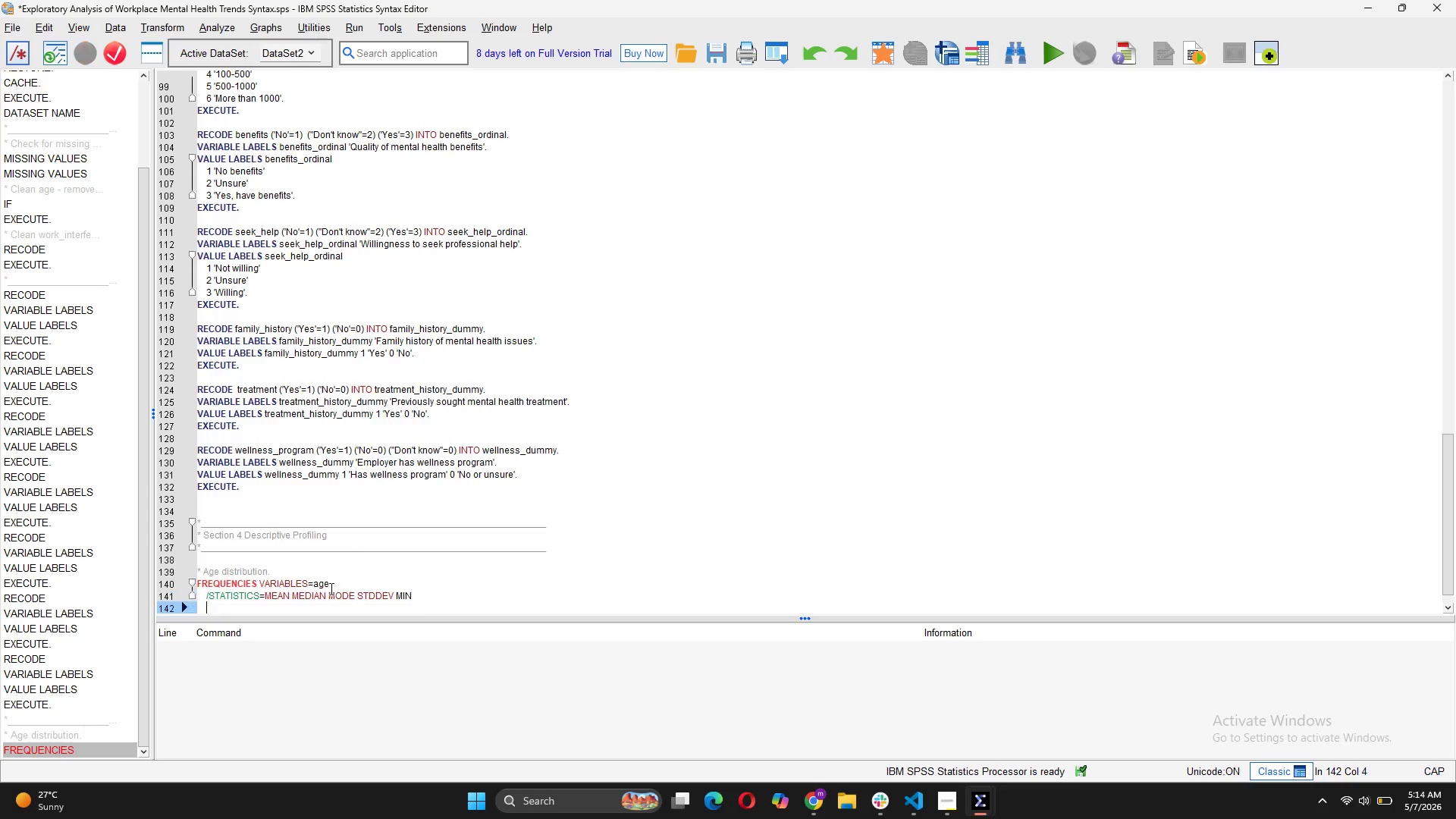 
key(Enter)
 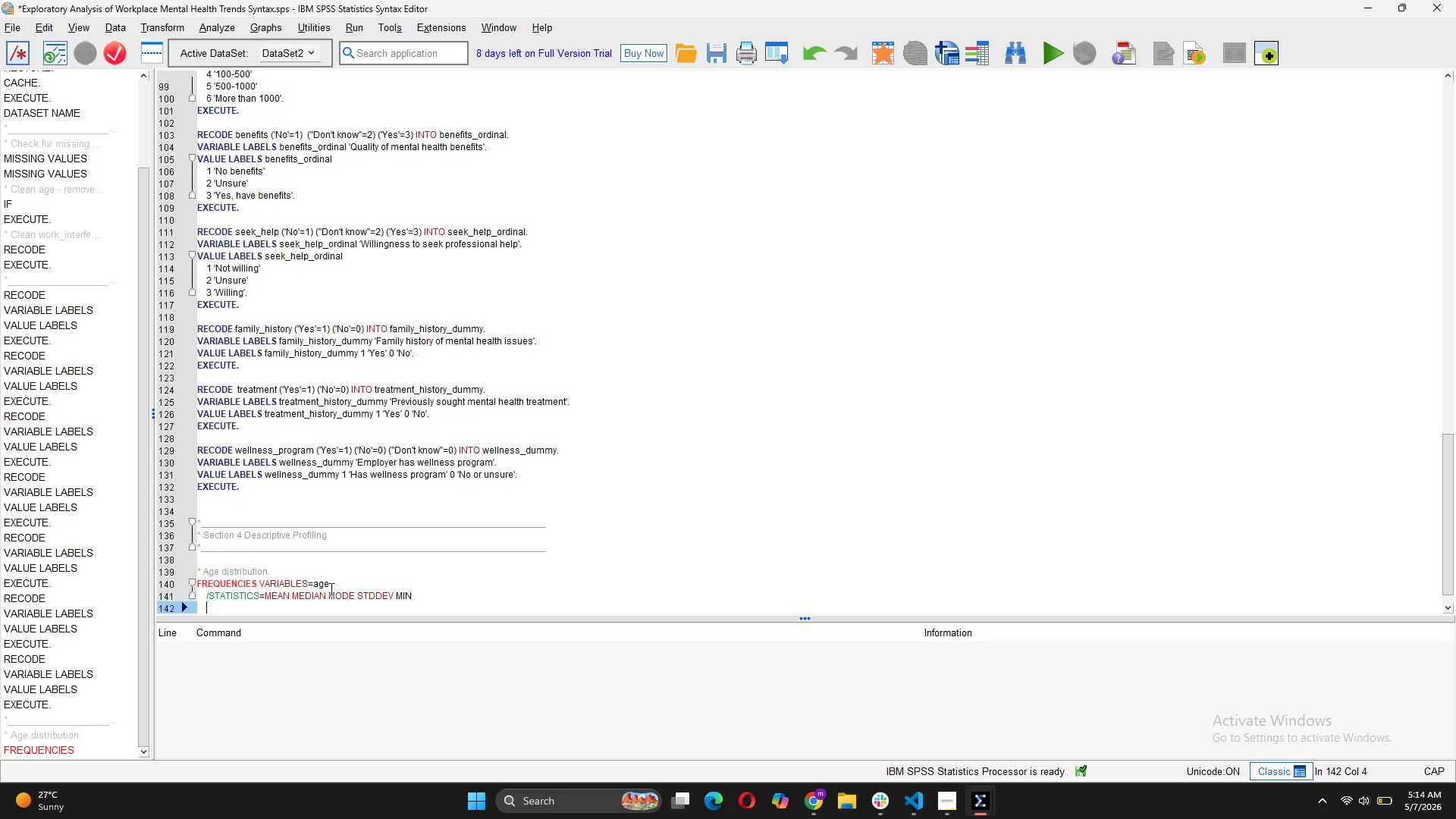 
key(Backspace)
key(Backspace)
key(Backspace)
key(Backspace)
key(Backspace)
type(MAXX)
key(Backspace)
 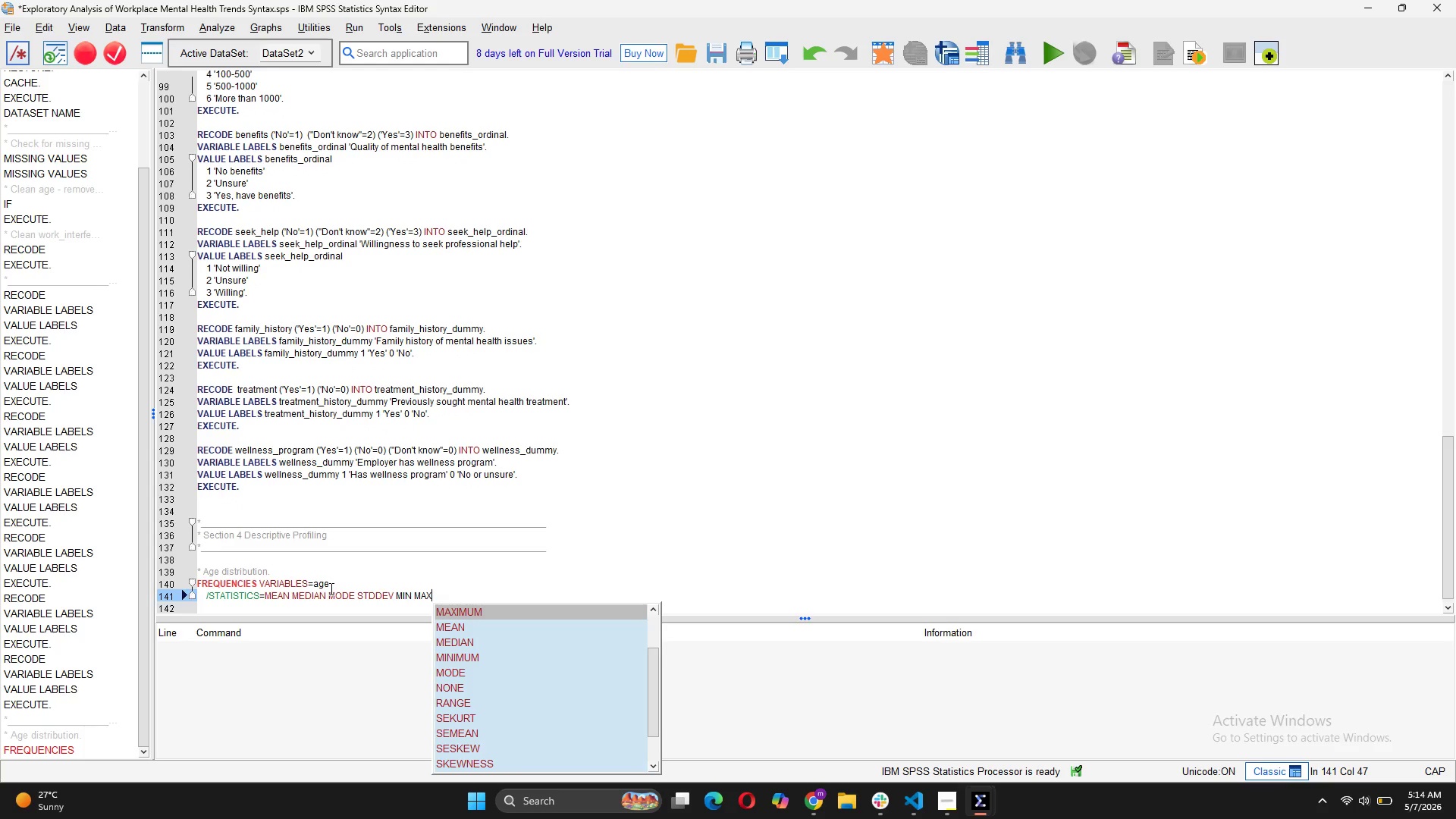 
key(ArrowUp)
 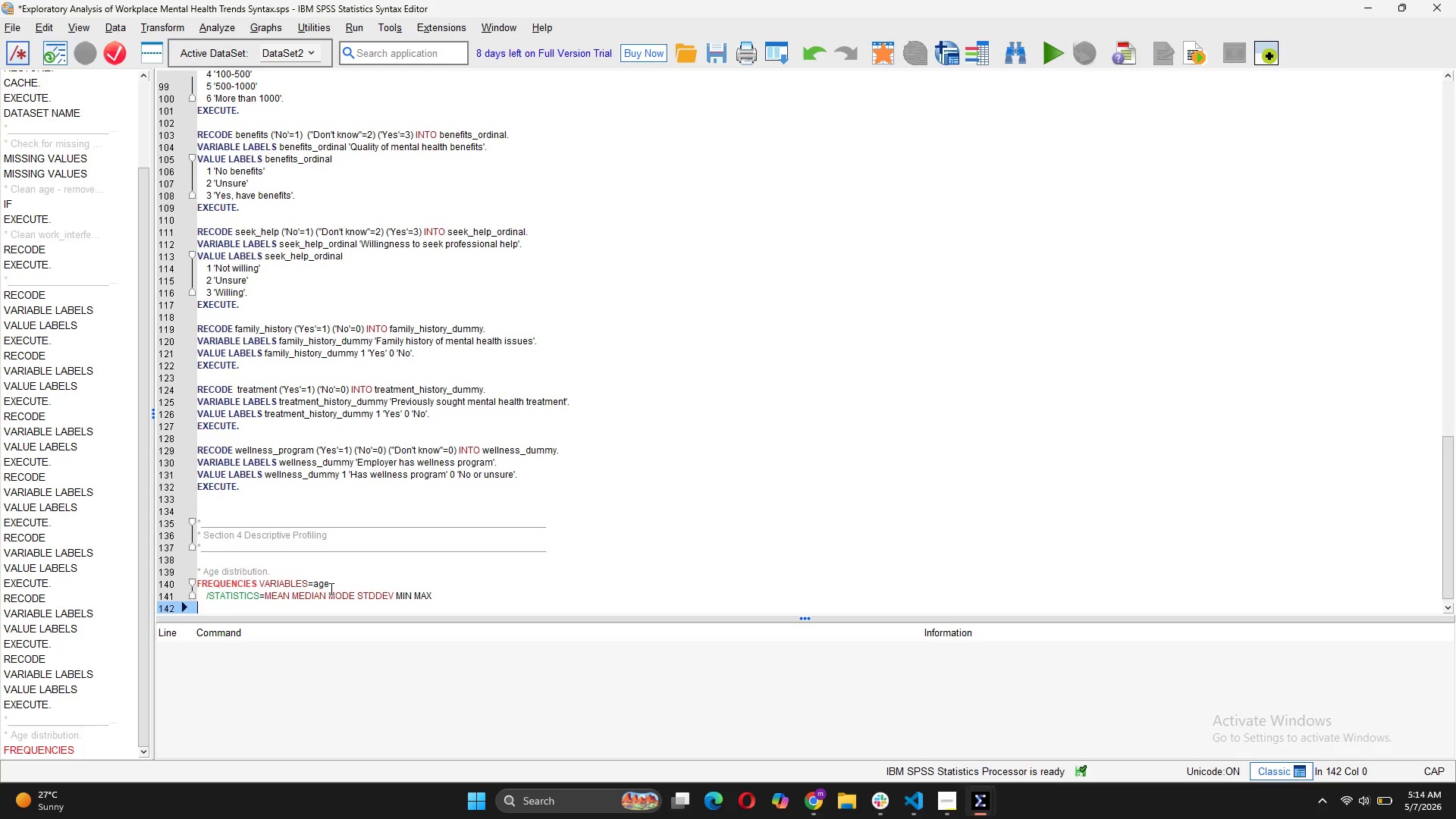 
key(ArrowRight)
 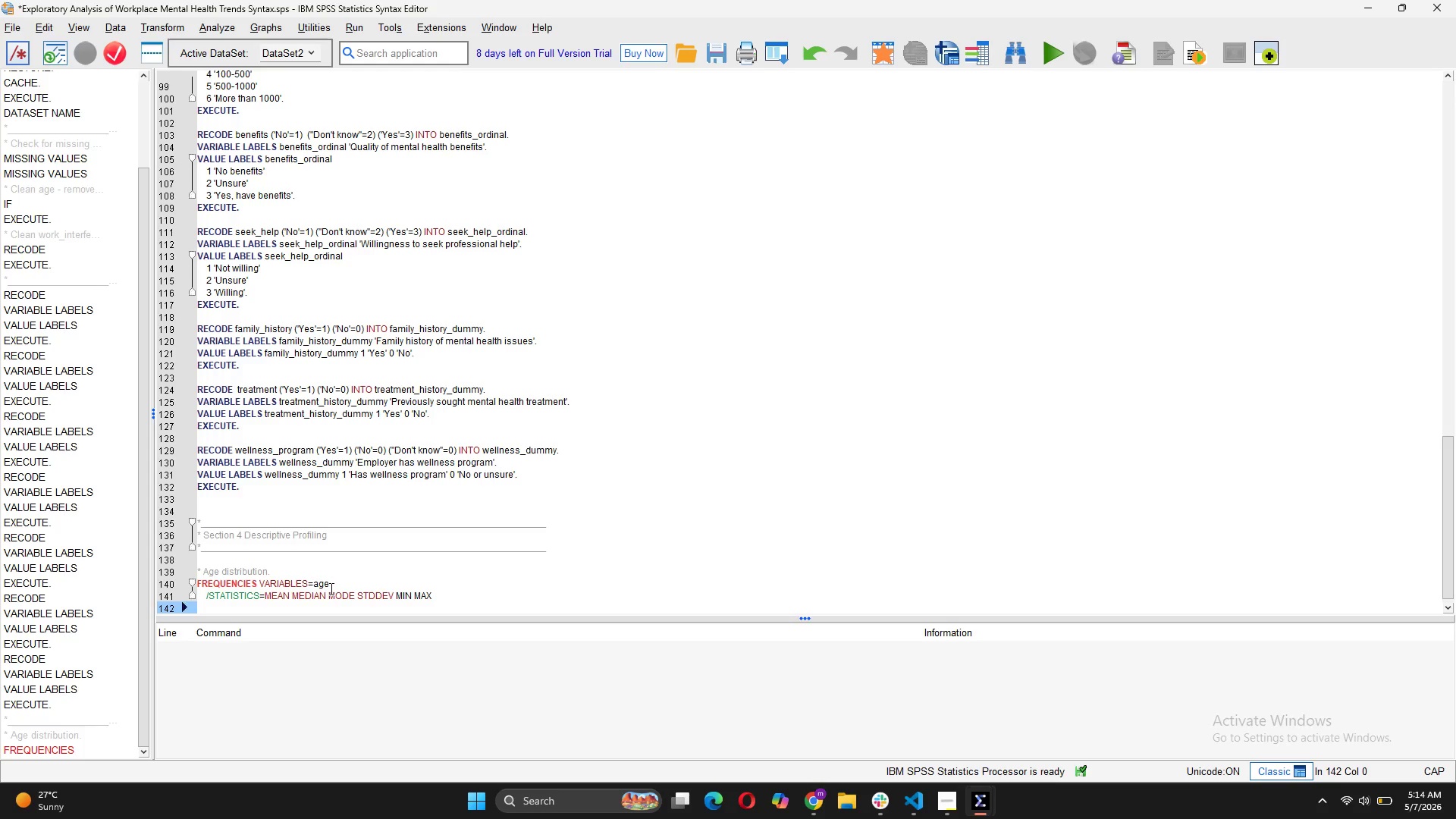 
key(ArrowRight)
 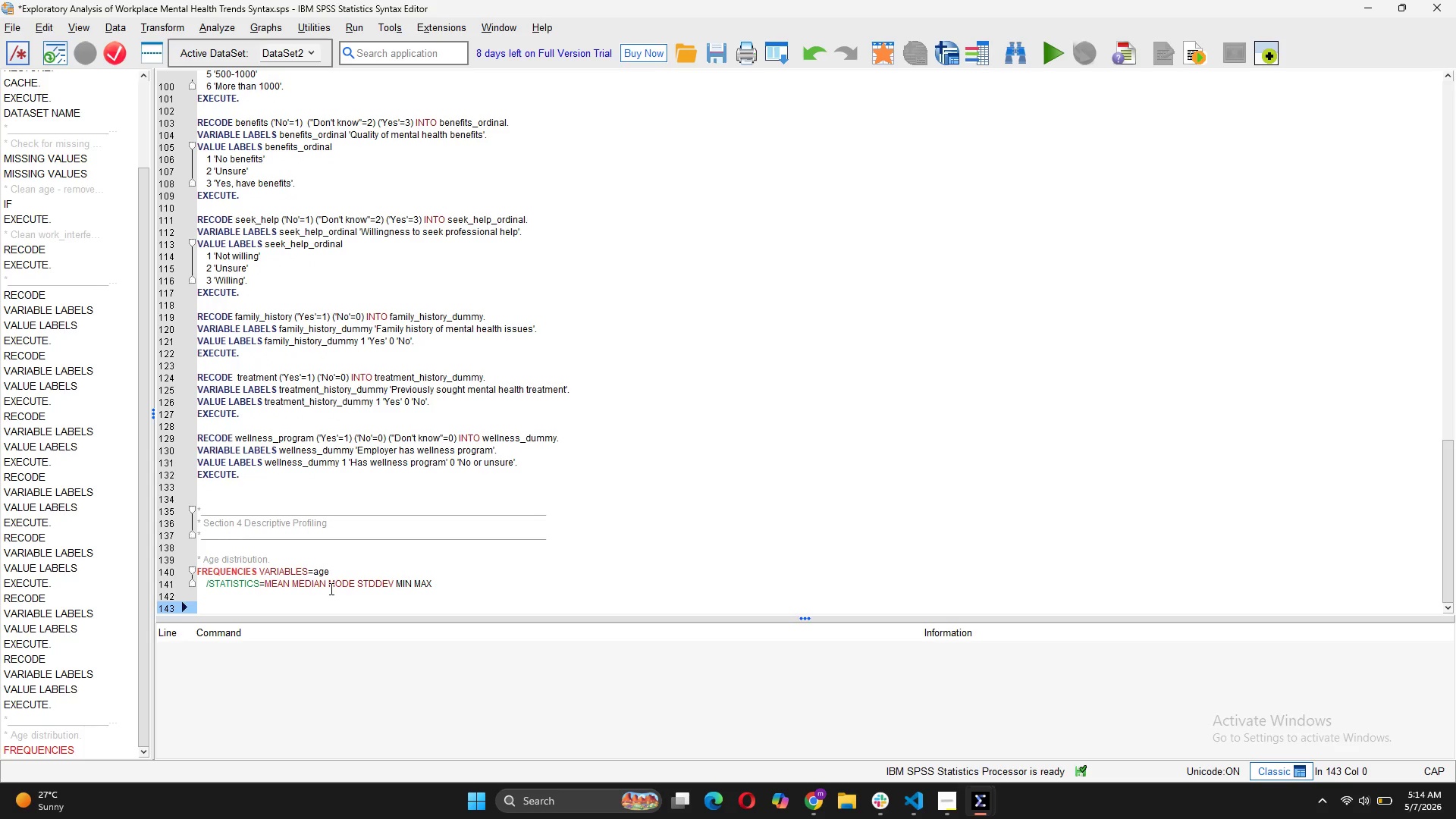 
key(Backspace)
key(Tab)
type(/HISTOGRAM NORMAL)
 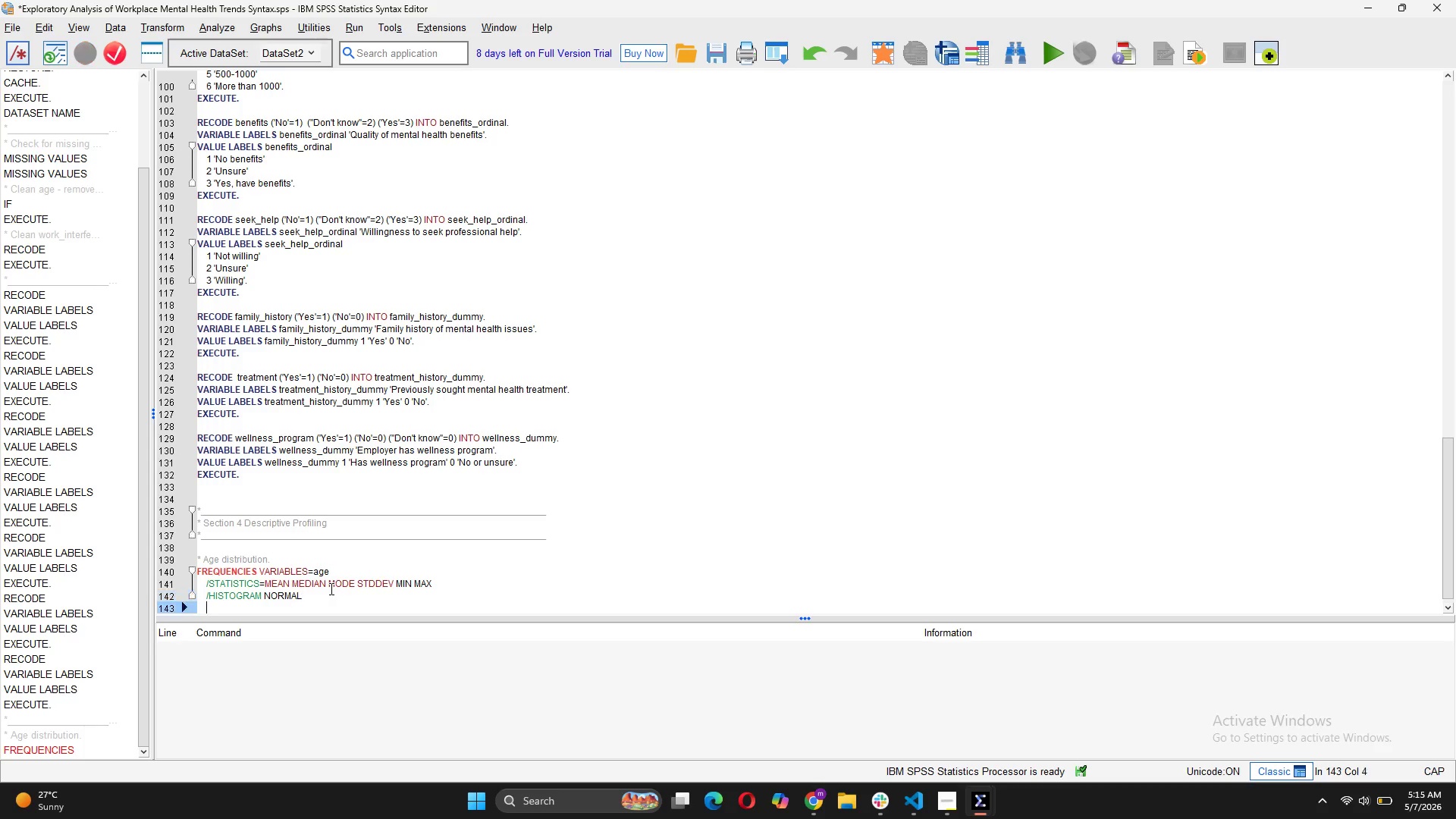 
key(Enter)
 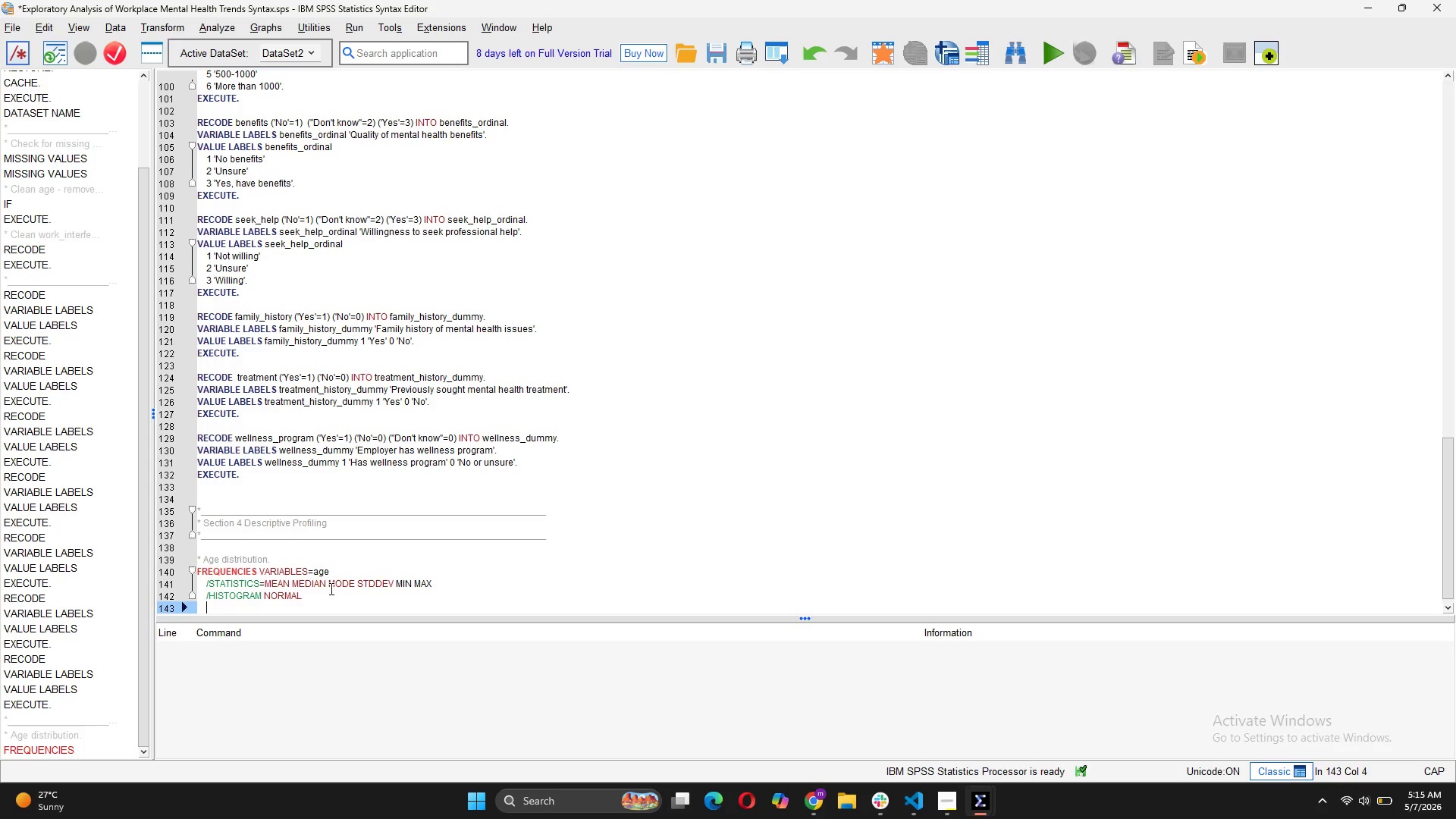 
type(/TITLE="Age Distribution of s)
key(Backspace)
type(Survey Respondents".)
 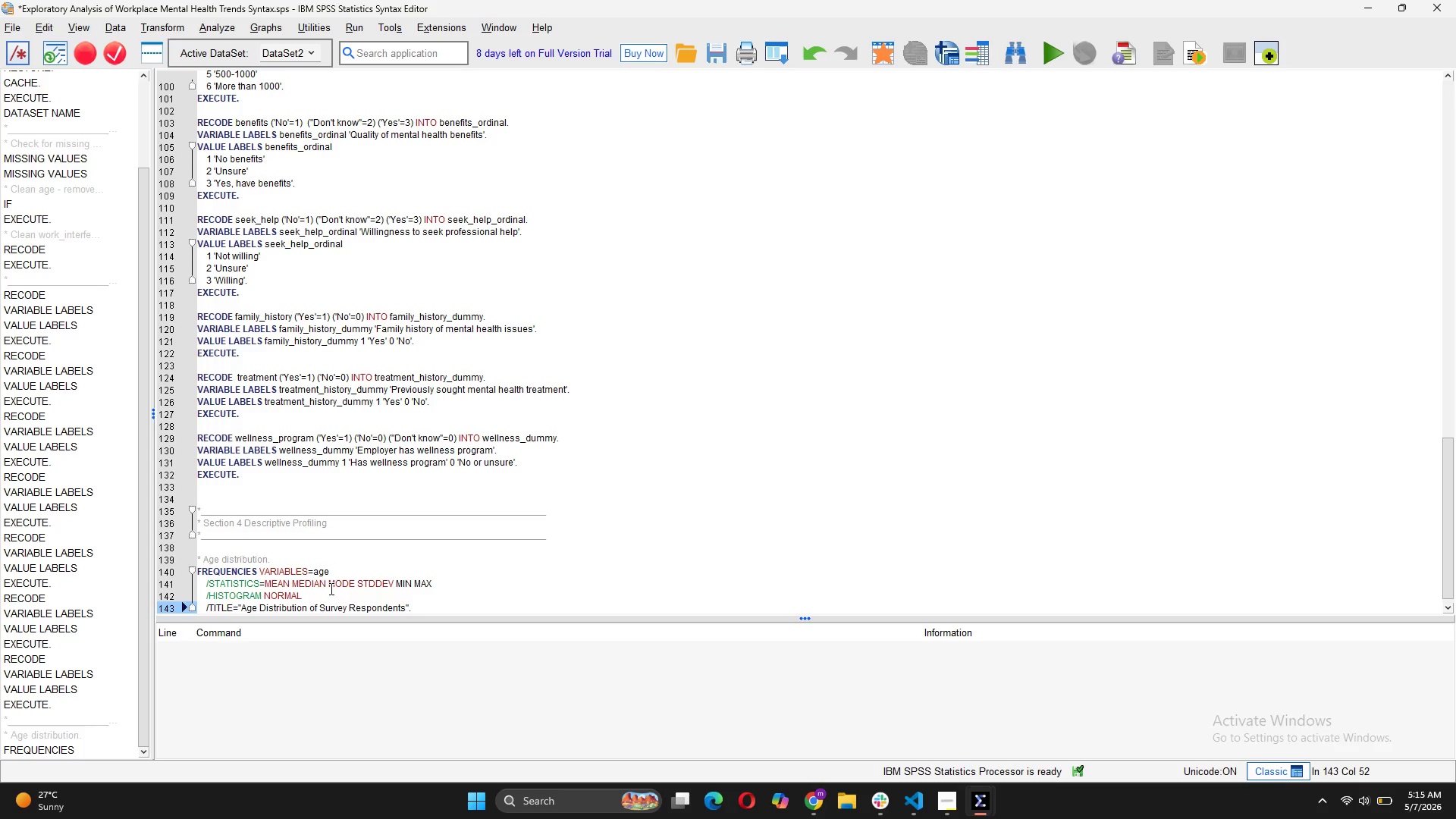 
wait(5.27)
 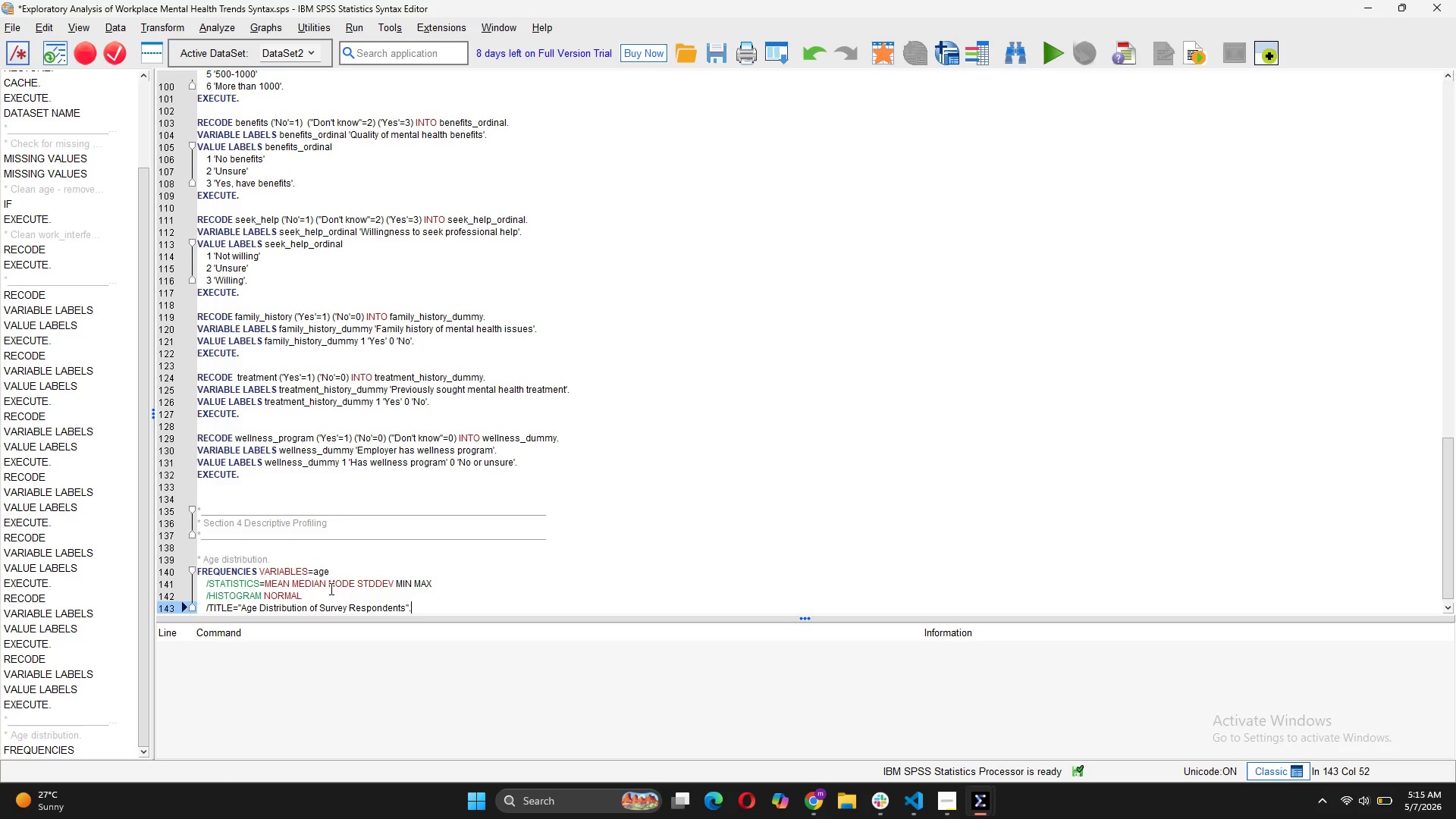 
key(Enter)
 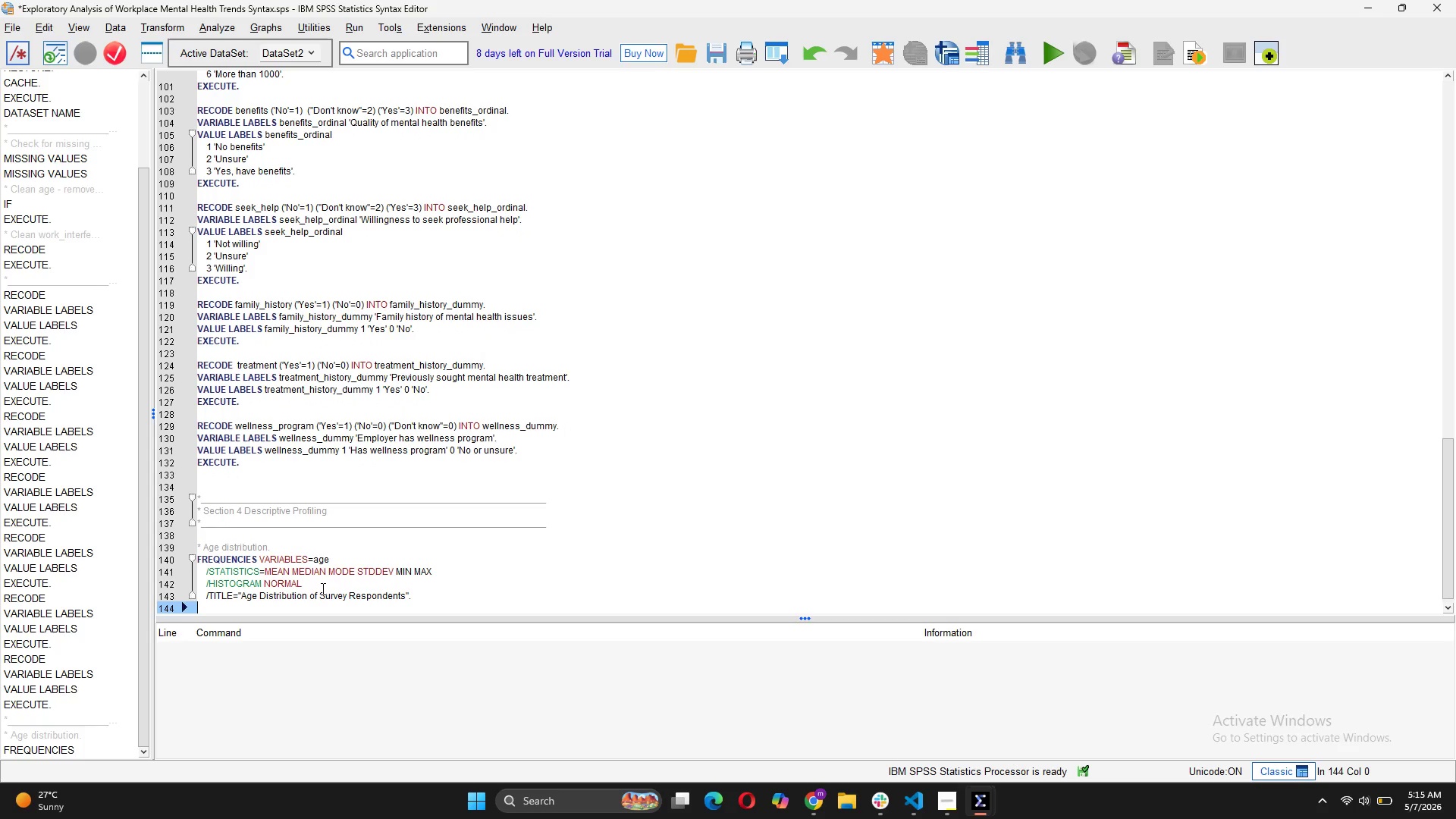 
key(Enter)
 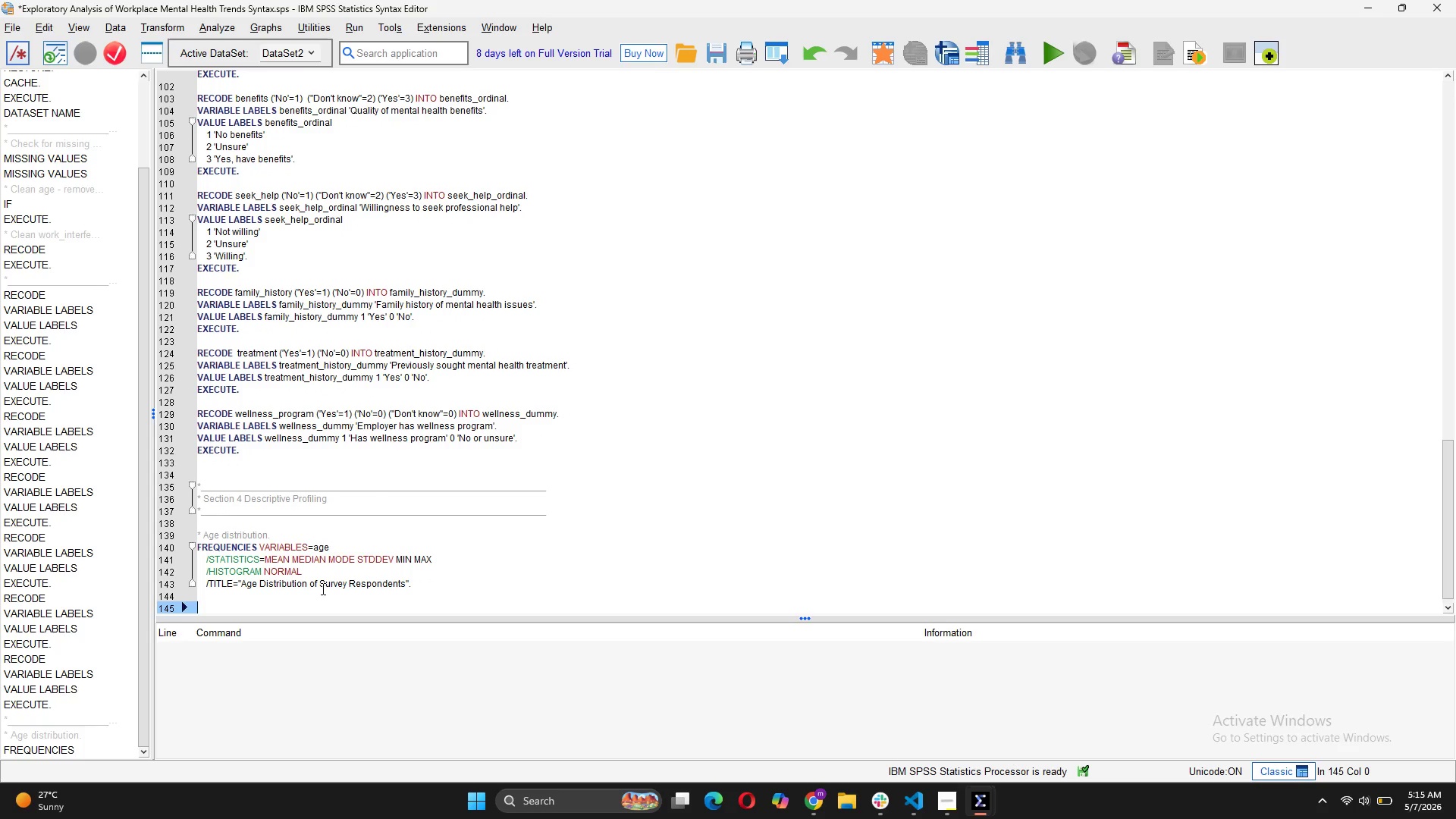 
type(* Gender distribution)
 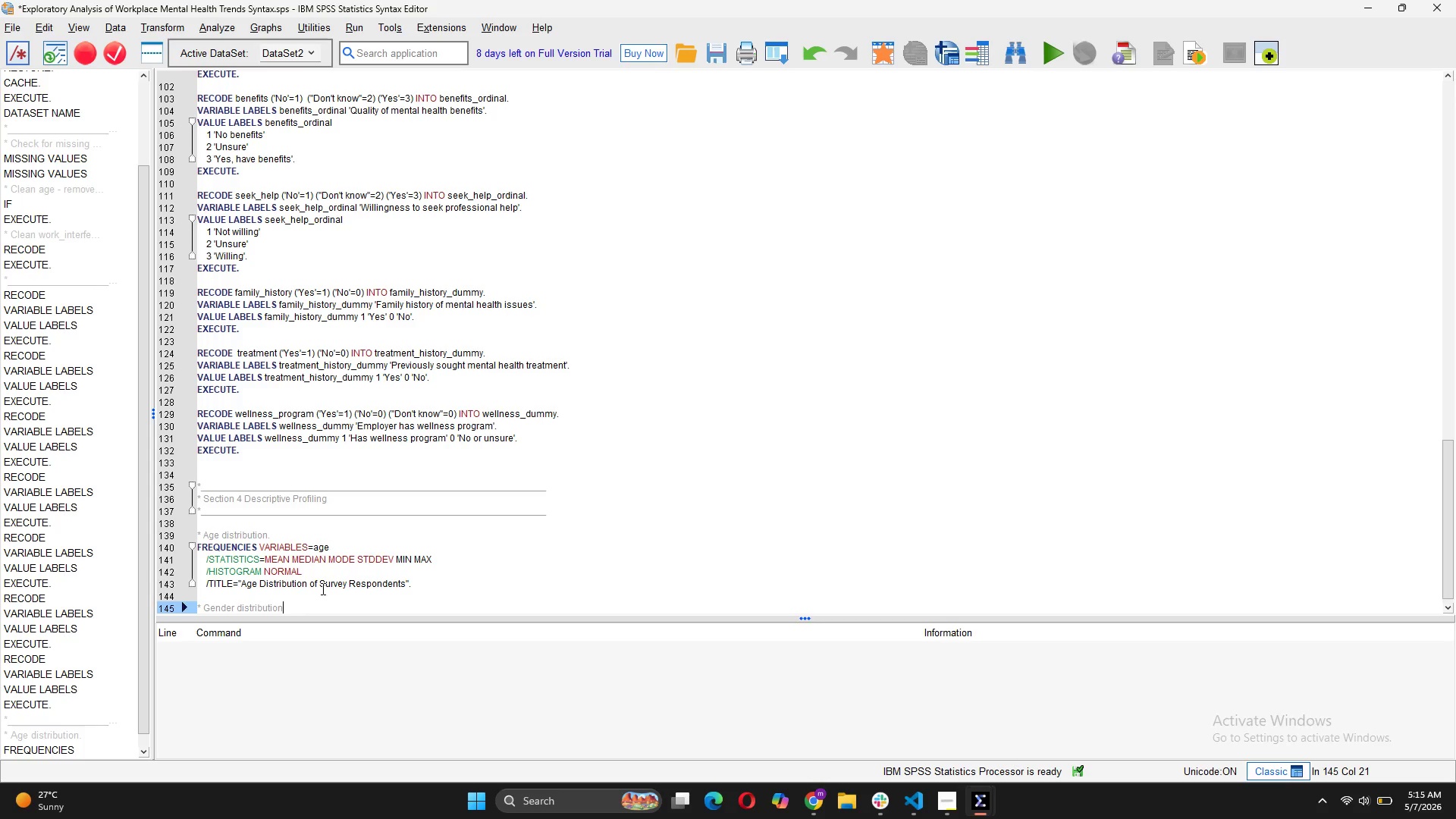 
wait(13.3)
 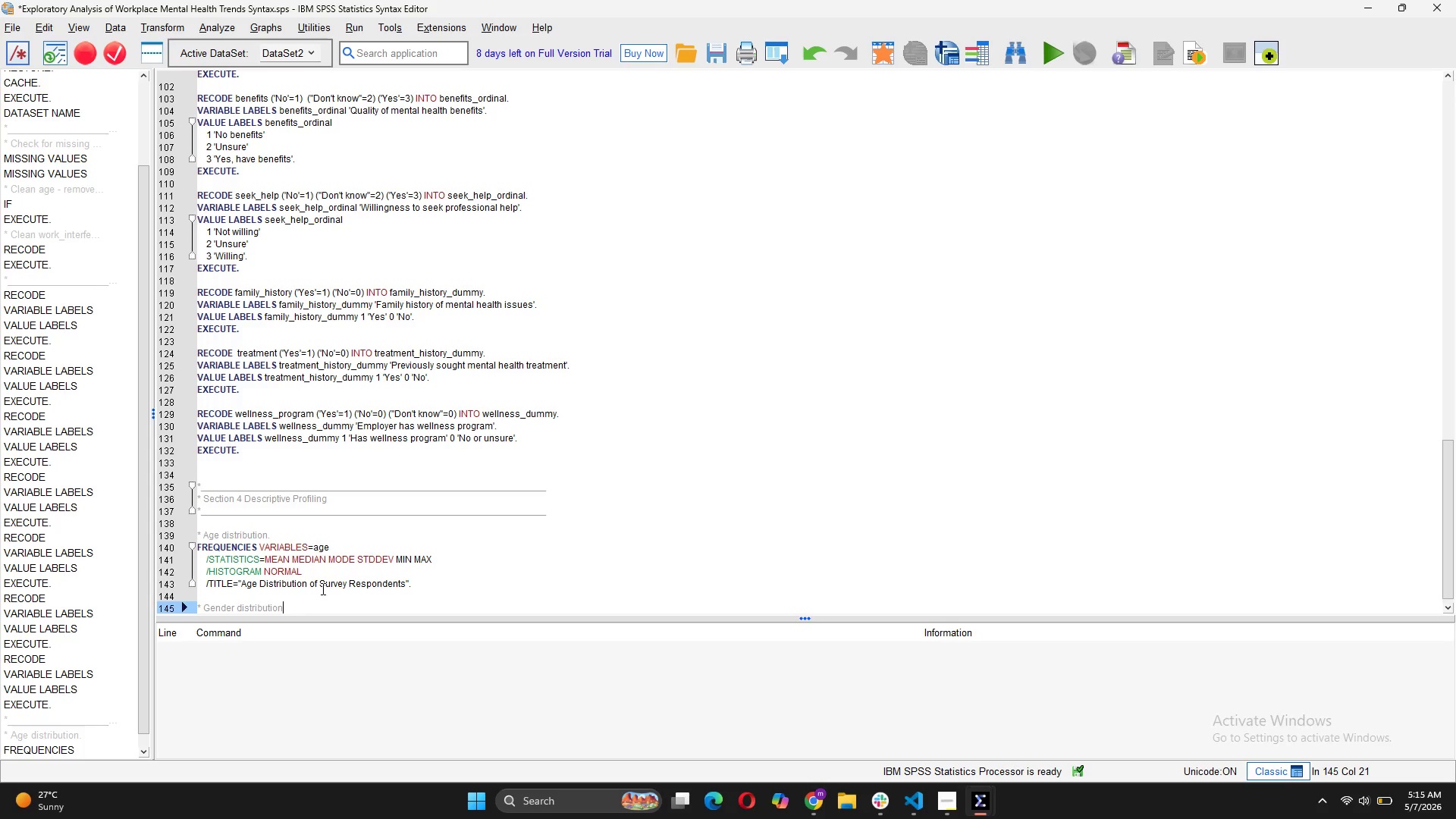 
key(Enter)
 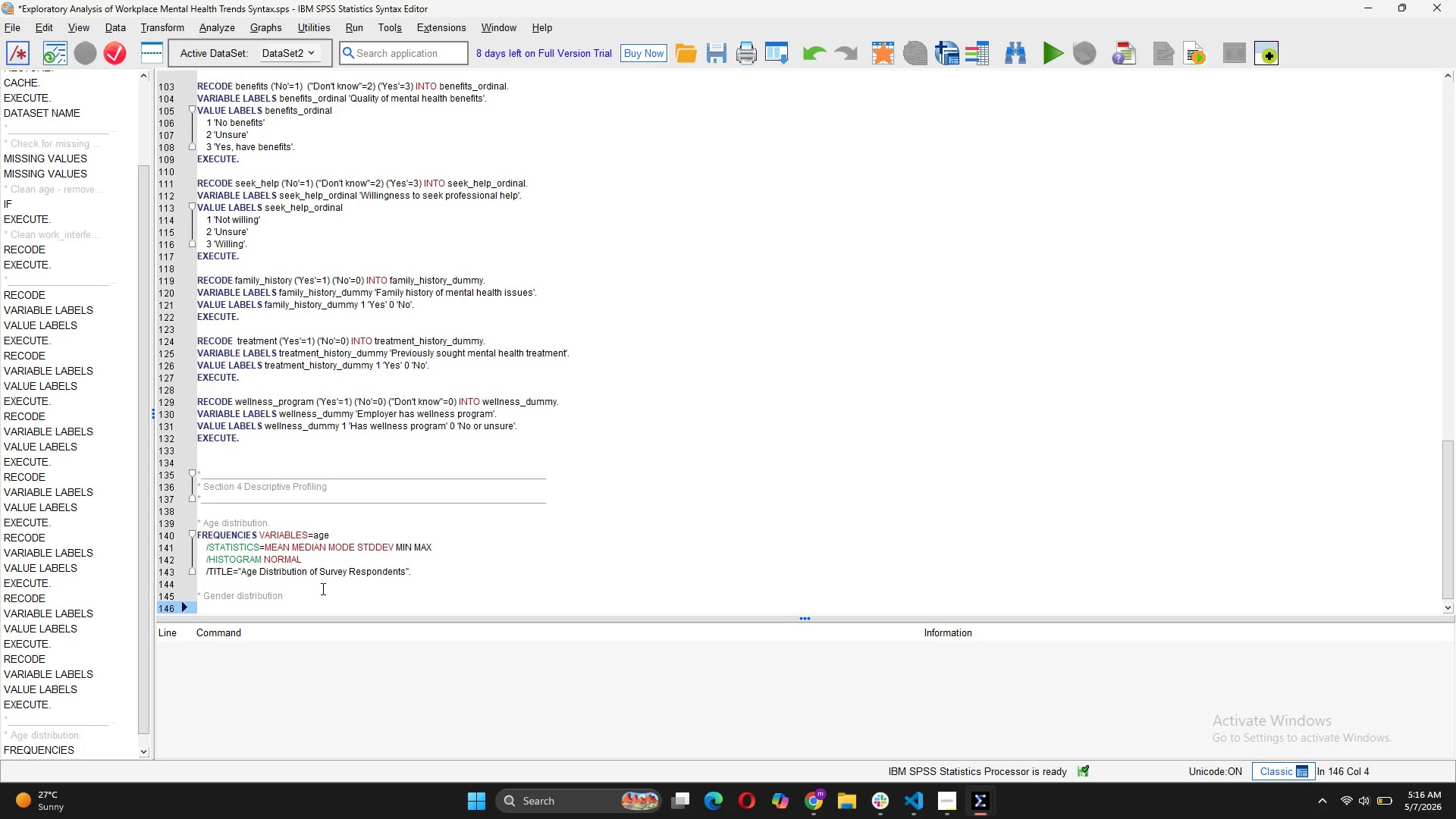 
key(Backspace)
key(Backspace)
key(Backspace)
key(Backspace)
type(frequencies)
key(Backspace)
key(Backspace)
type(FREQUENCIES VARIABLES=gender)
 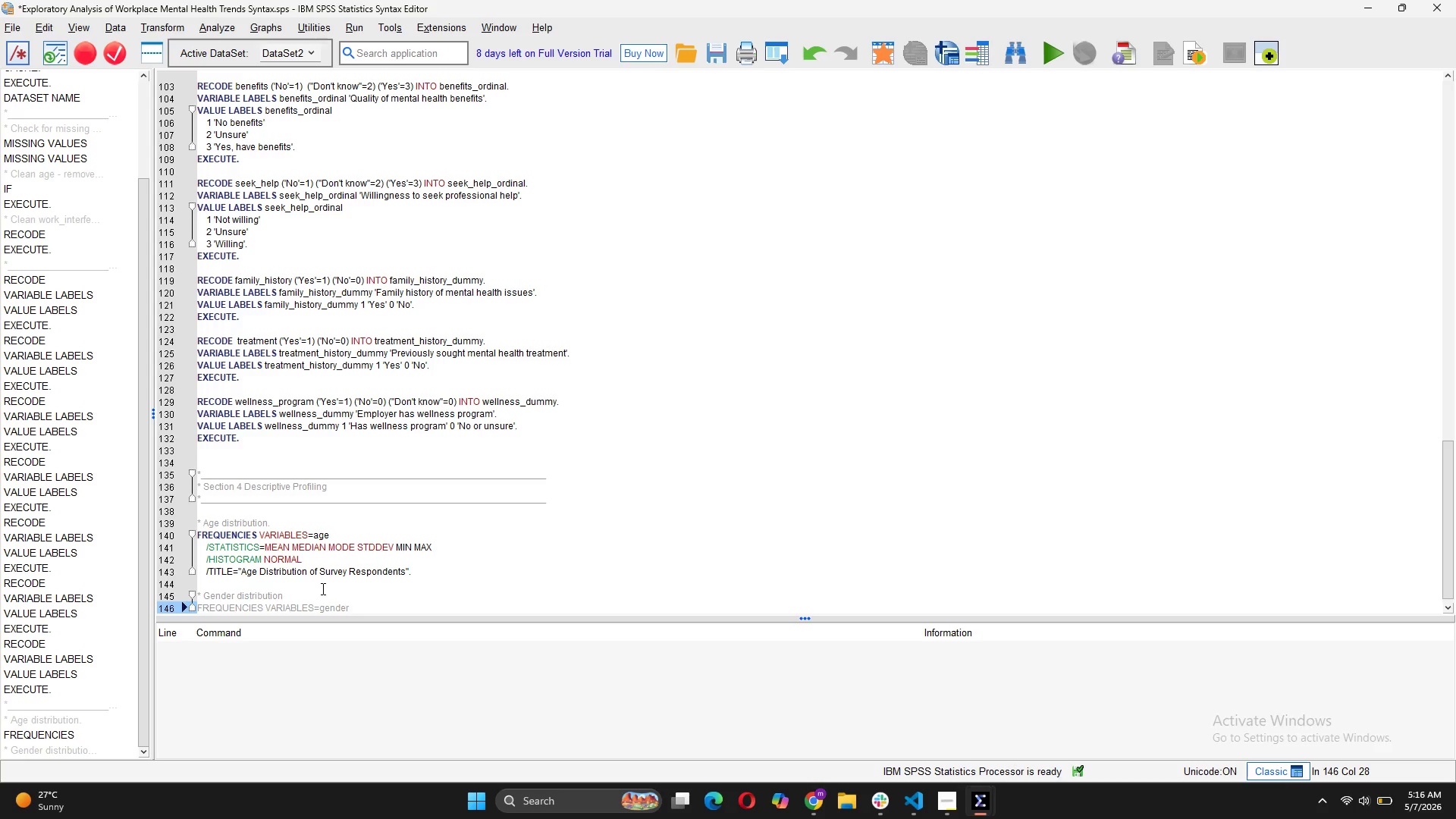 
key(Enter)
 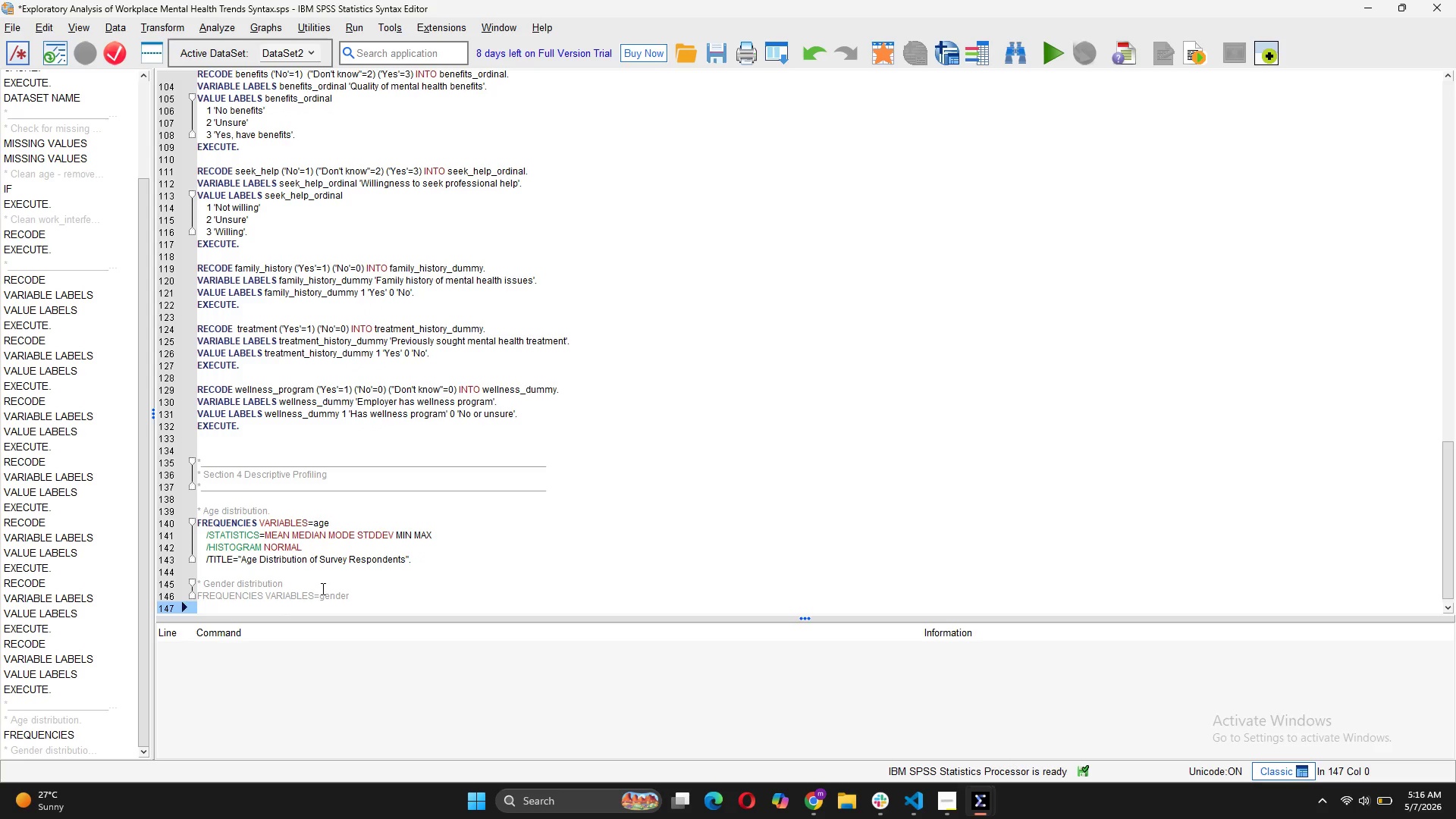 
key(Tab)
type(/BR)
key(Backspace)
type(ARCHART)
 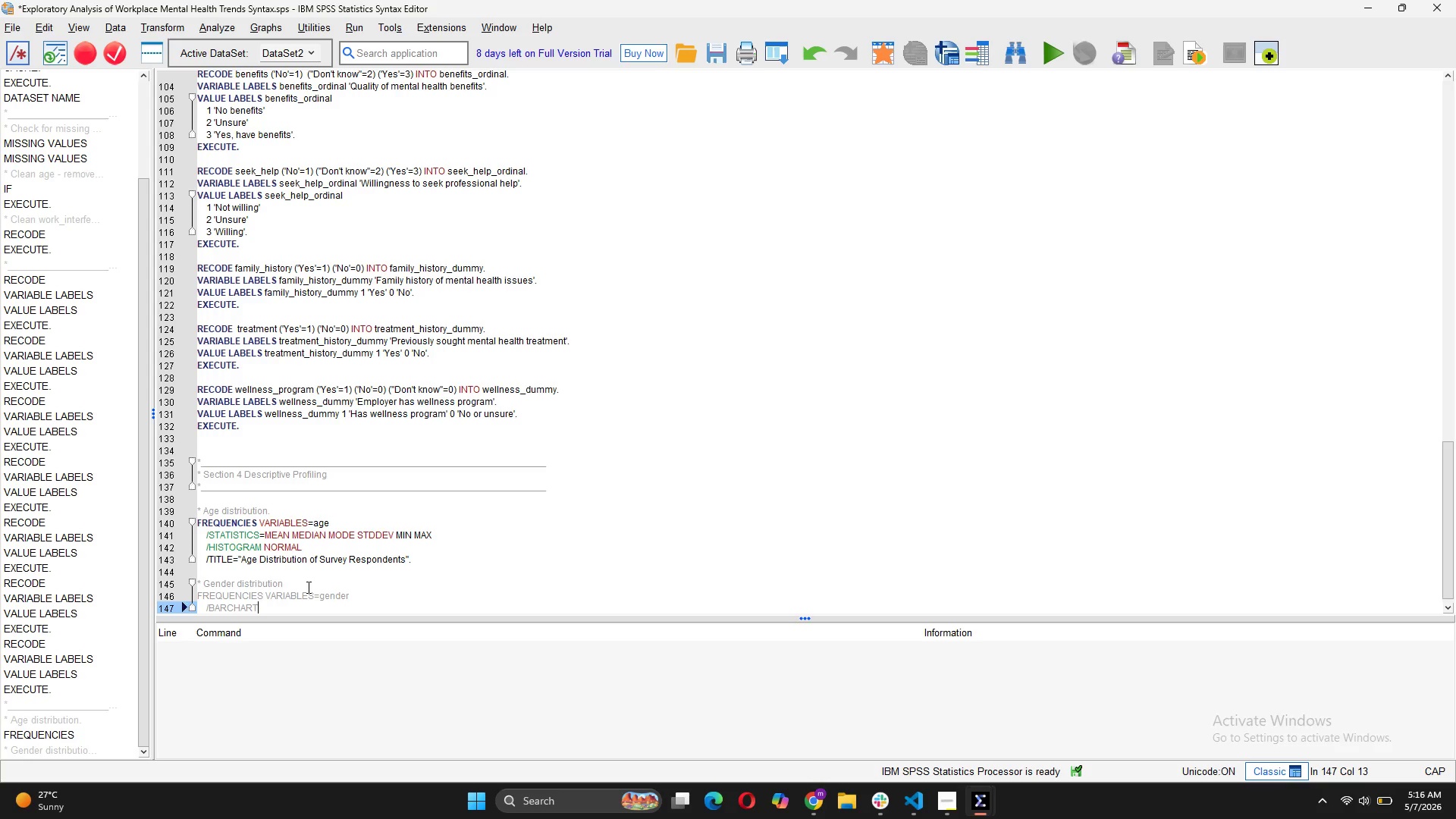 
left_click([307, 587])
 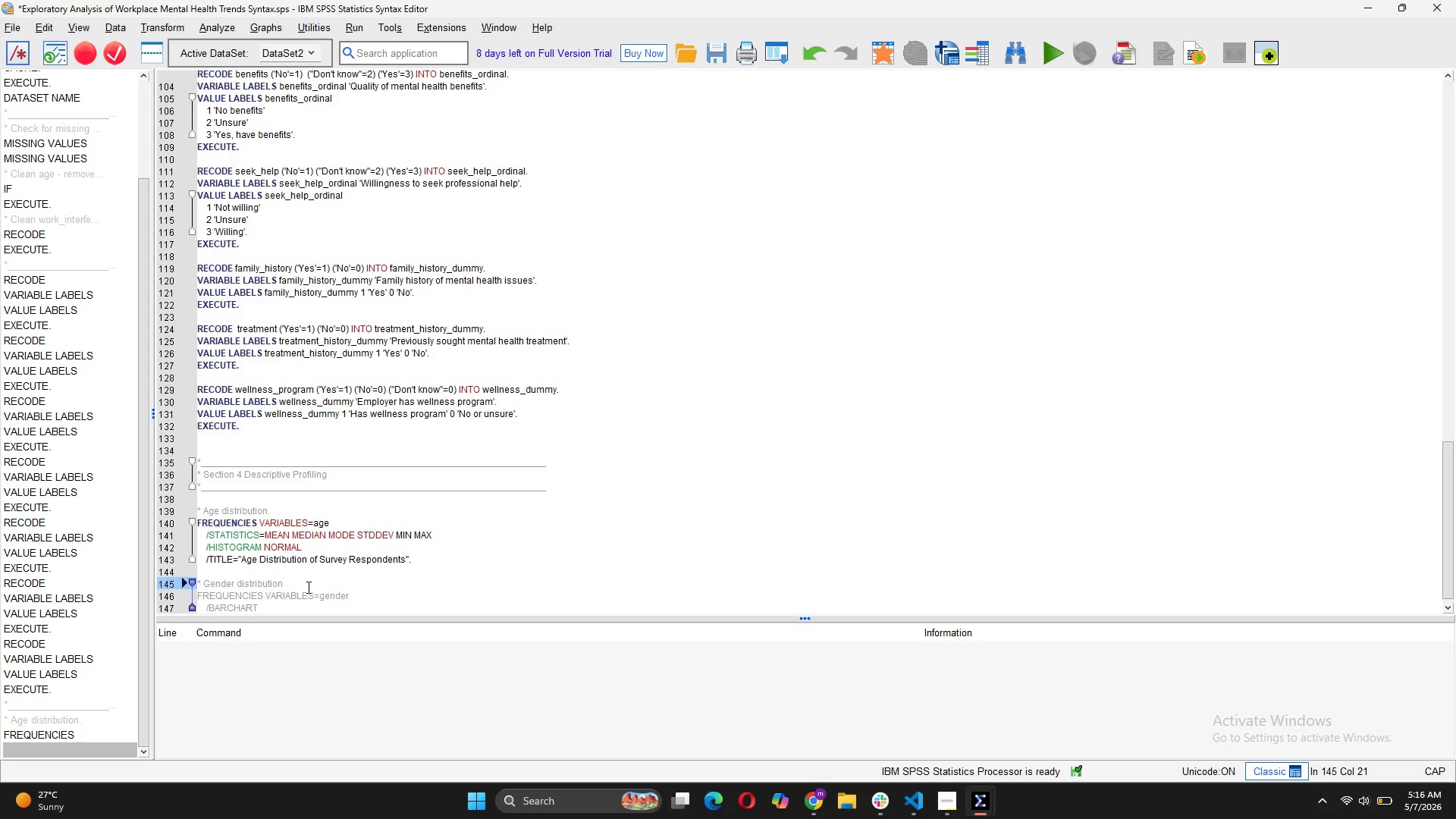 
key(Period)
 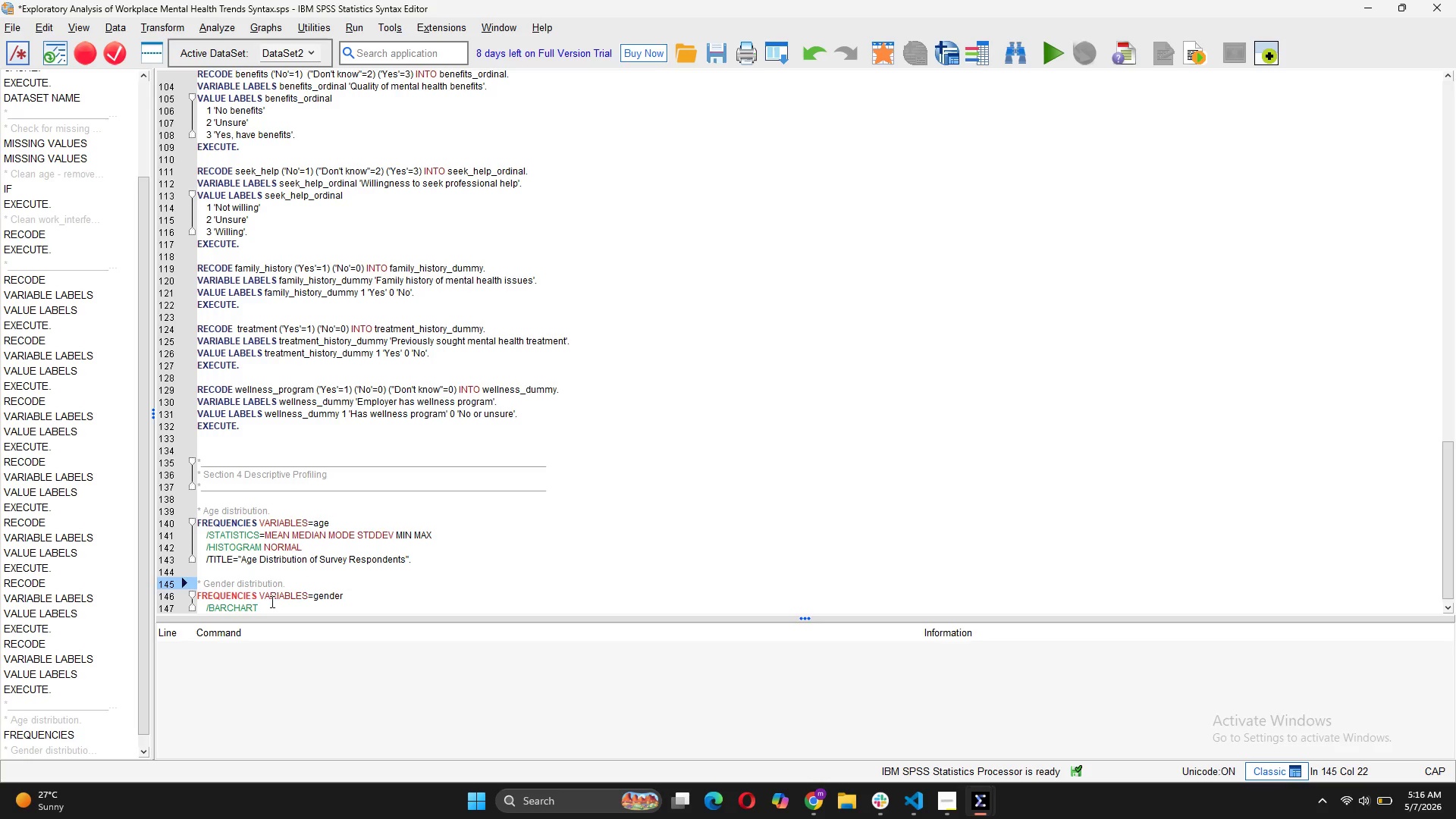 
left_click([270, 602])
 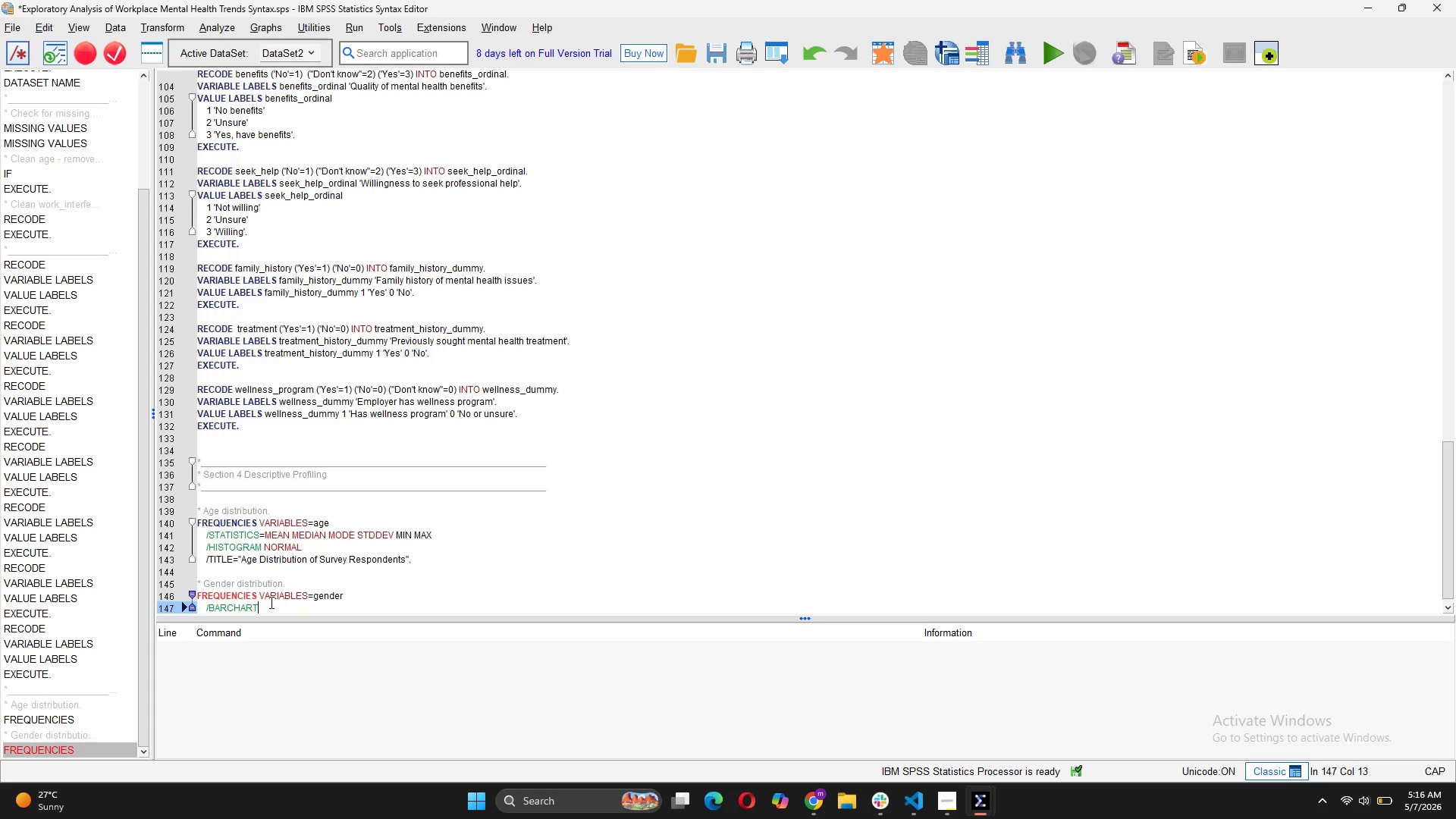 
type( PERCENT)
 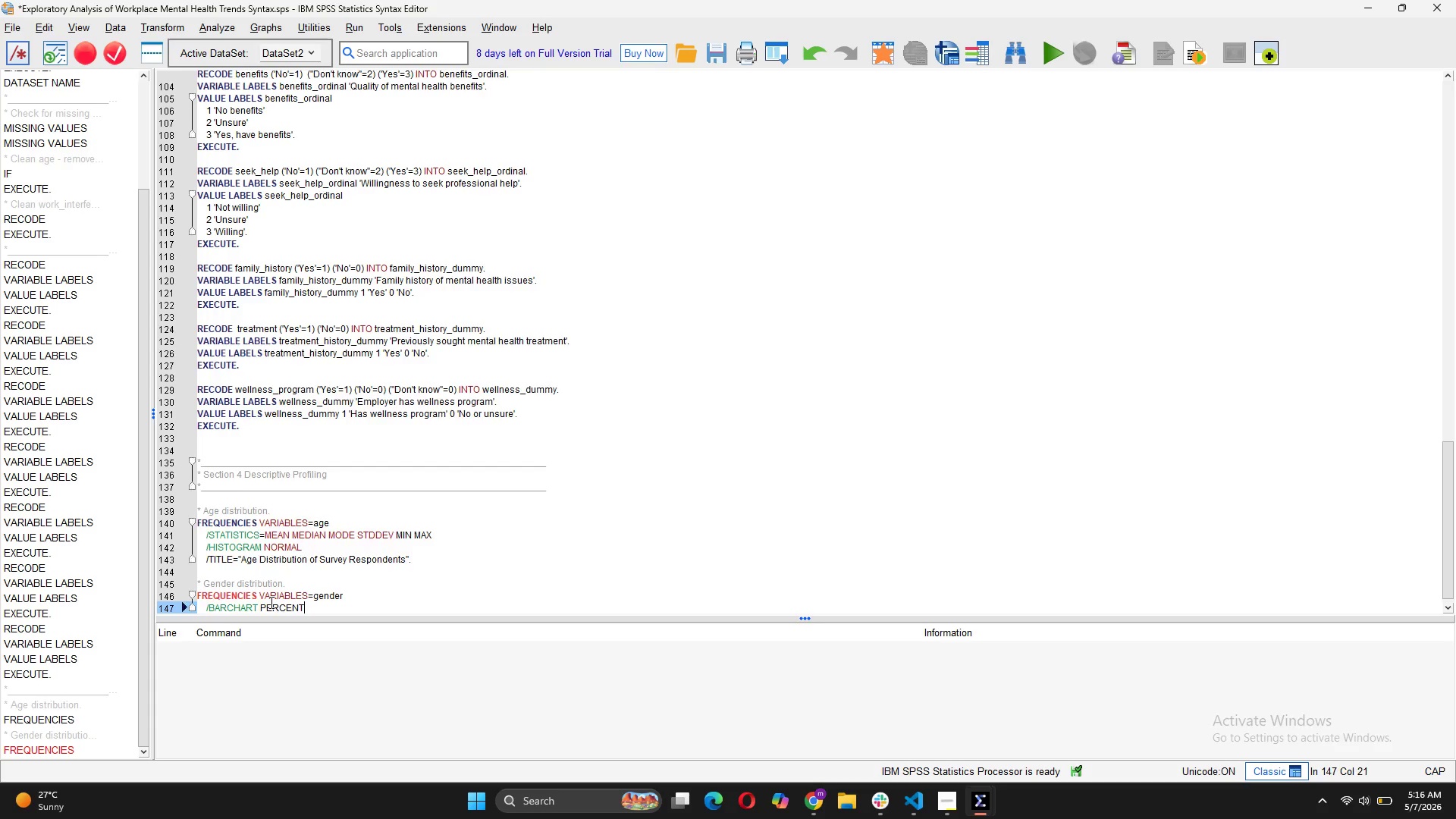 
key(Enter)
 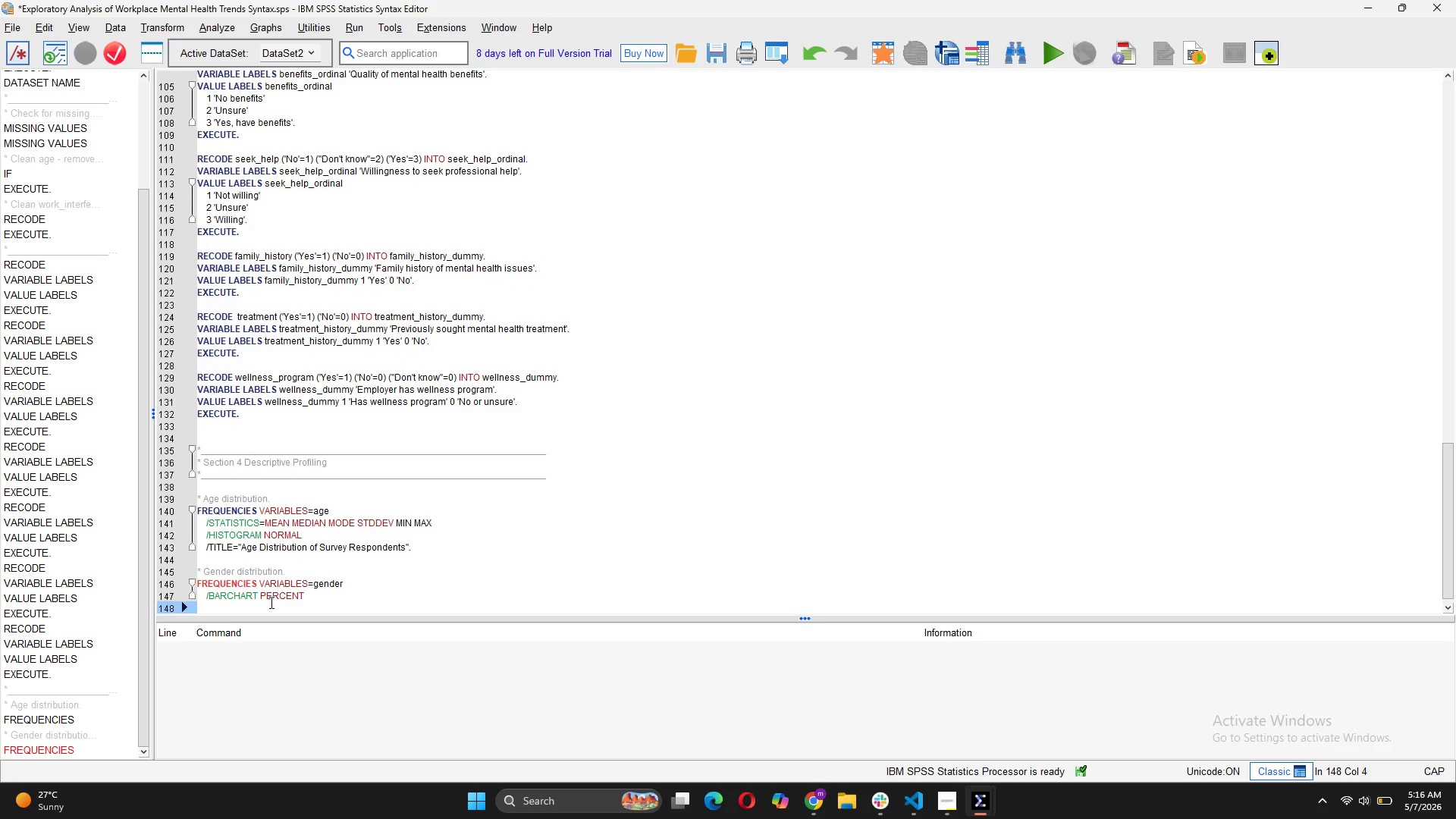 
type(/TITLE )
key(Backspace)
type(=')
key(Backspace)
type("Gender Distribution".)
 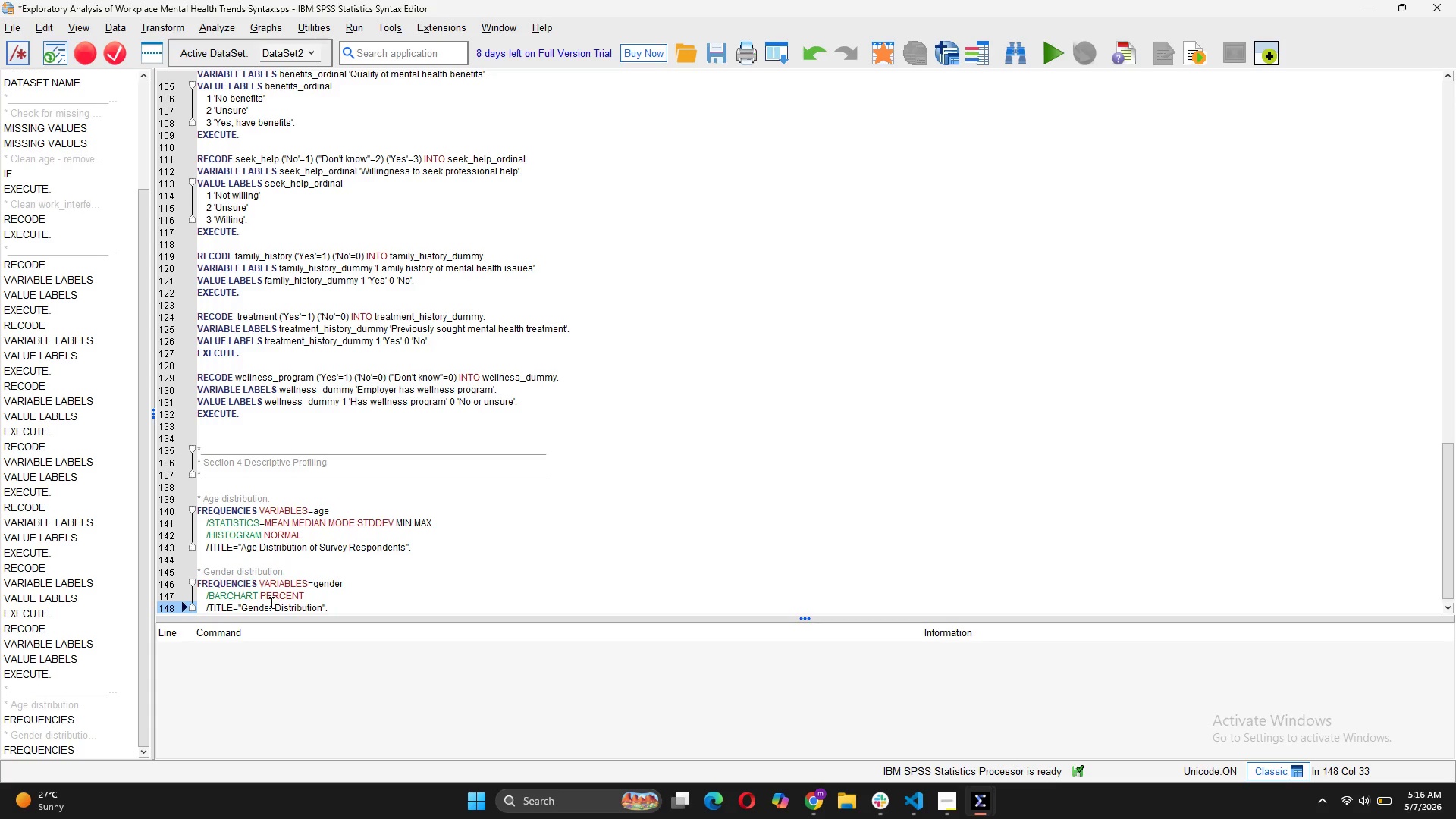 
key(Enter)
 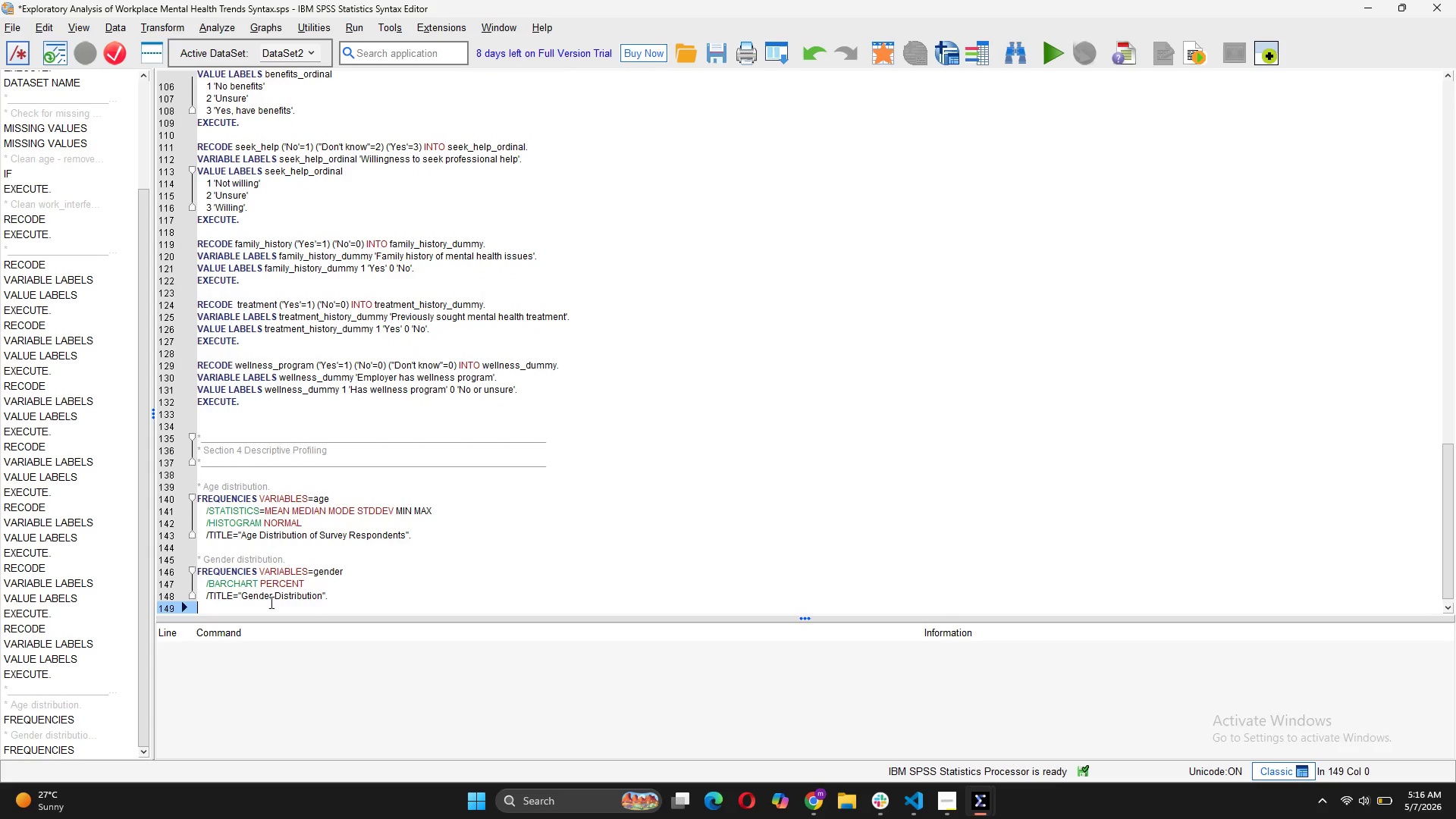 
key(Enter)
 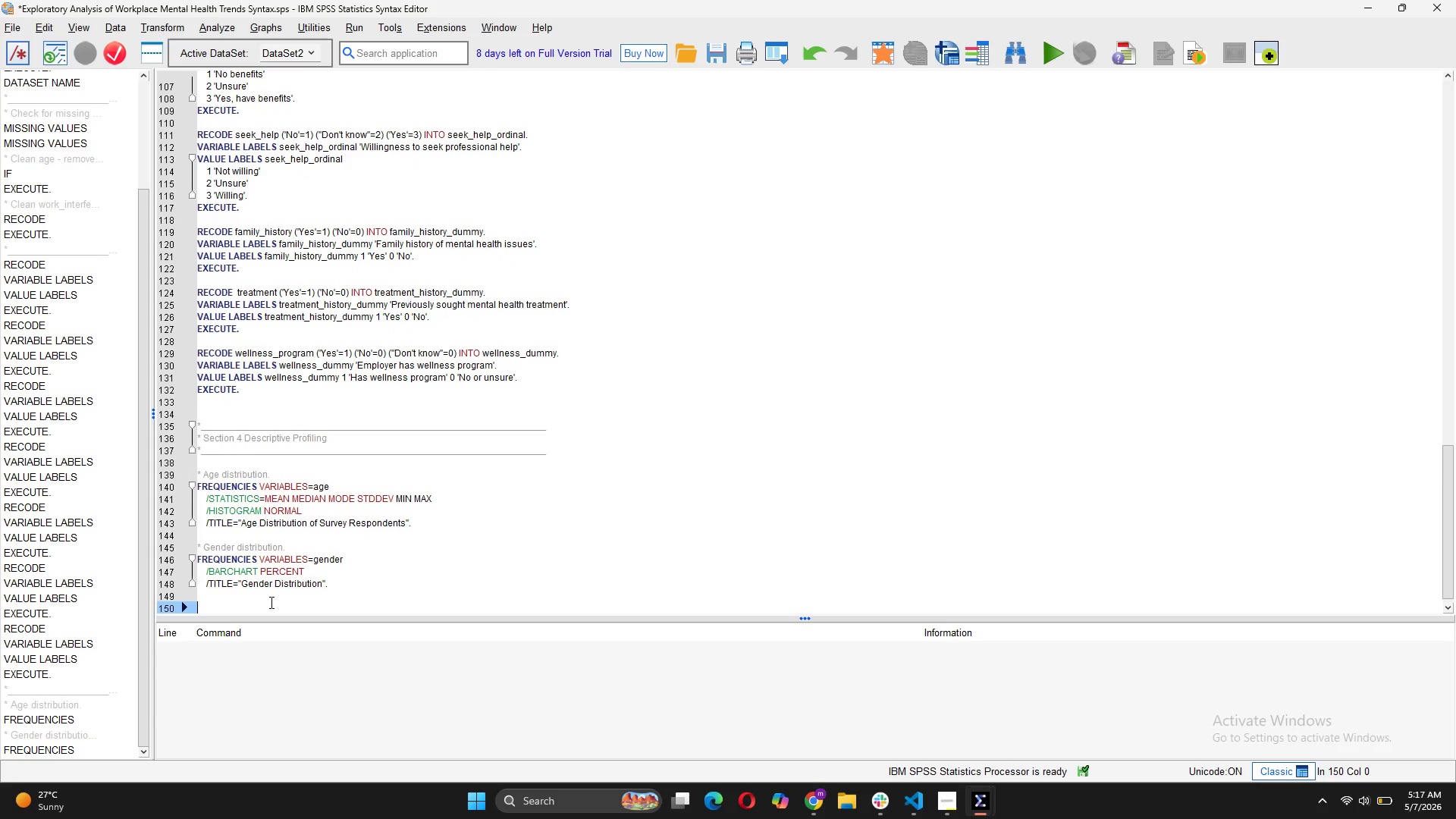 
type(* Company size (Key V)
key(Backspace)
key(Backspace)
key(Backspace)
key(Backspace)
key(Backspace)
key(Backspace)
key(Backspace)
 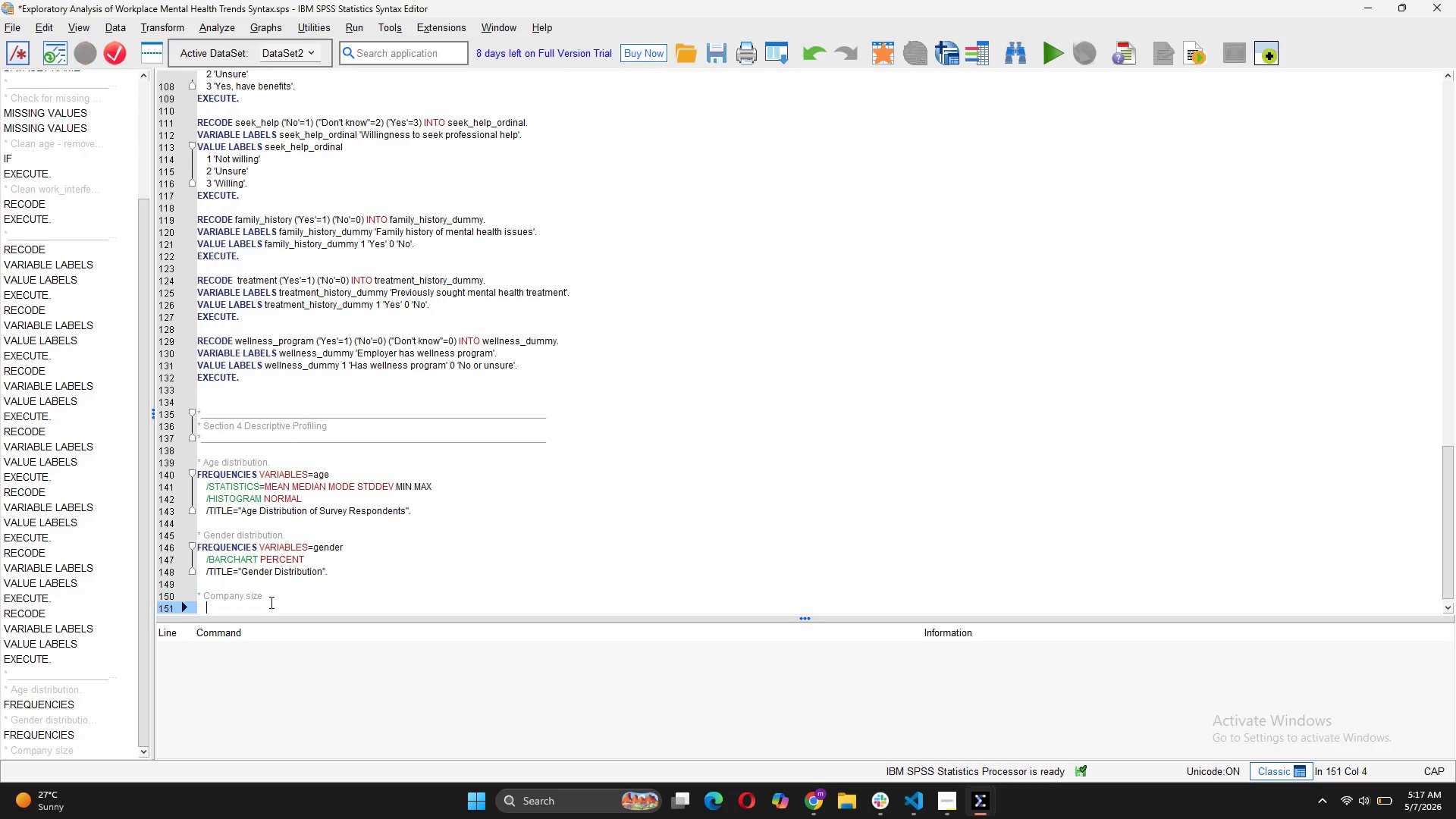 
 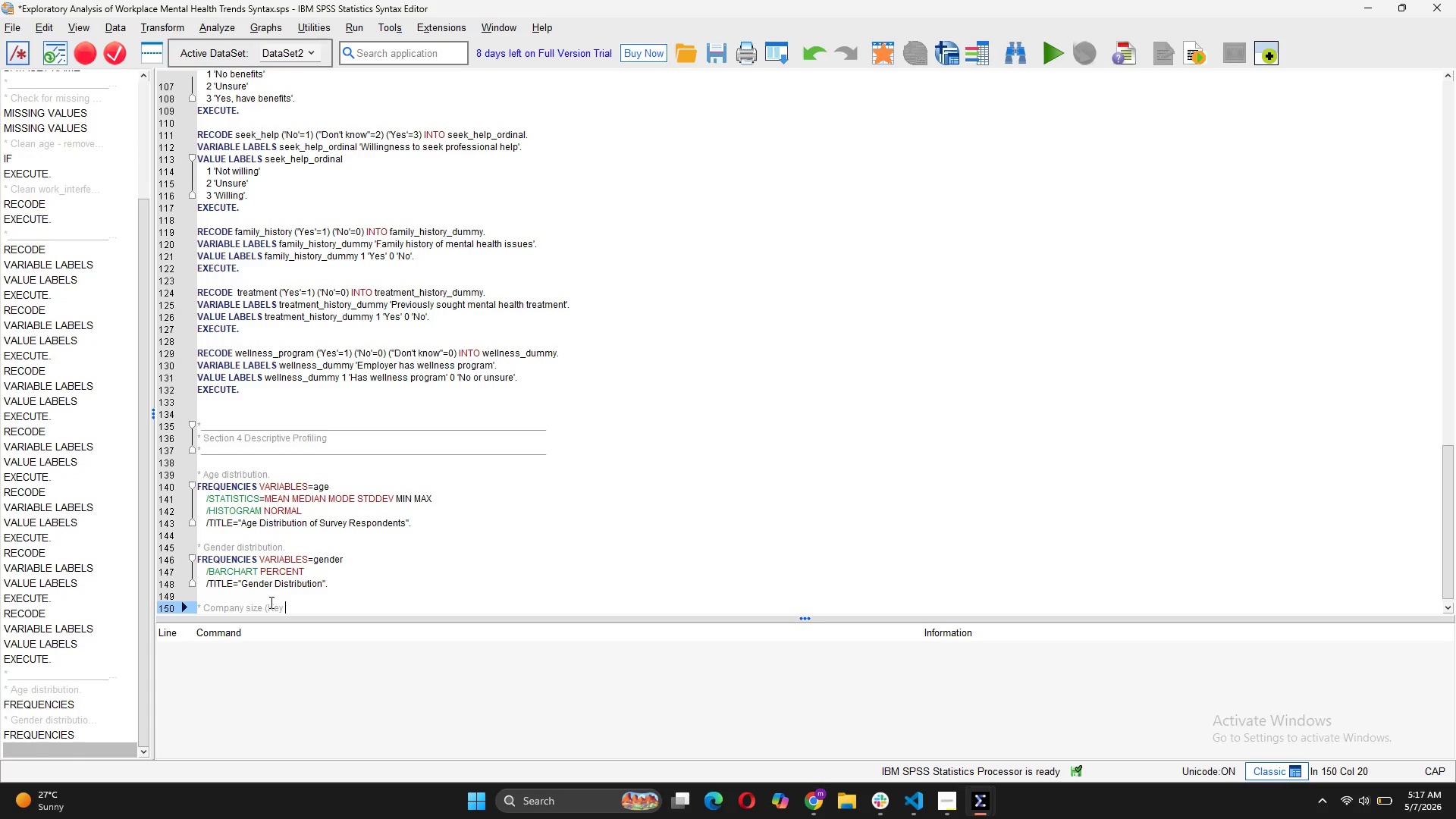 
key(Enter)
 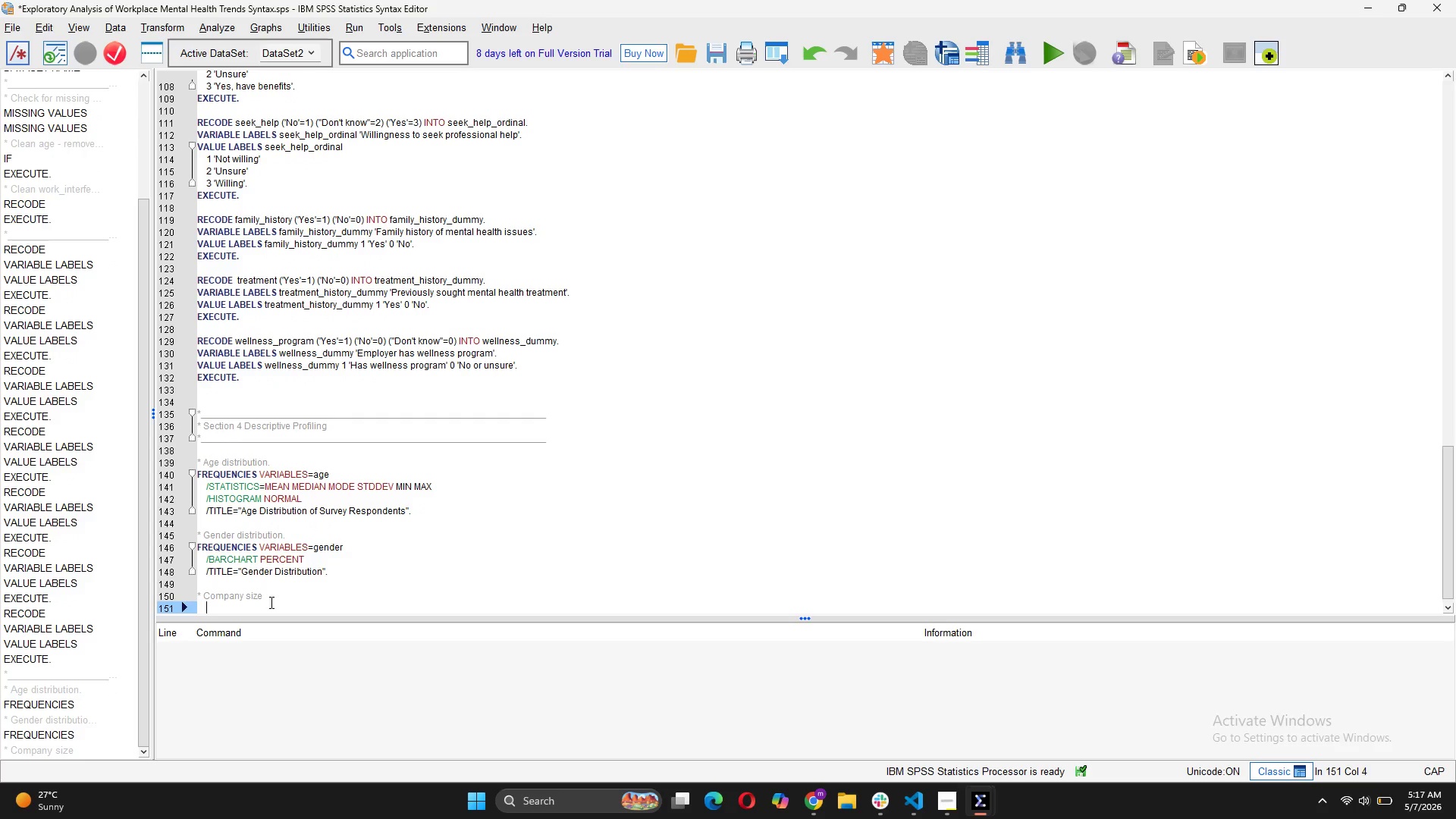 
key(Backspace)
key(Backspace)
key(Backspace)
key(Backspace)
type(FREQUENCIES VARIABLES=company_size_ordinal)
 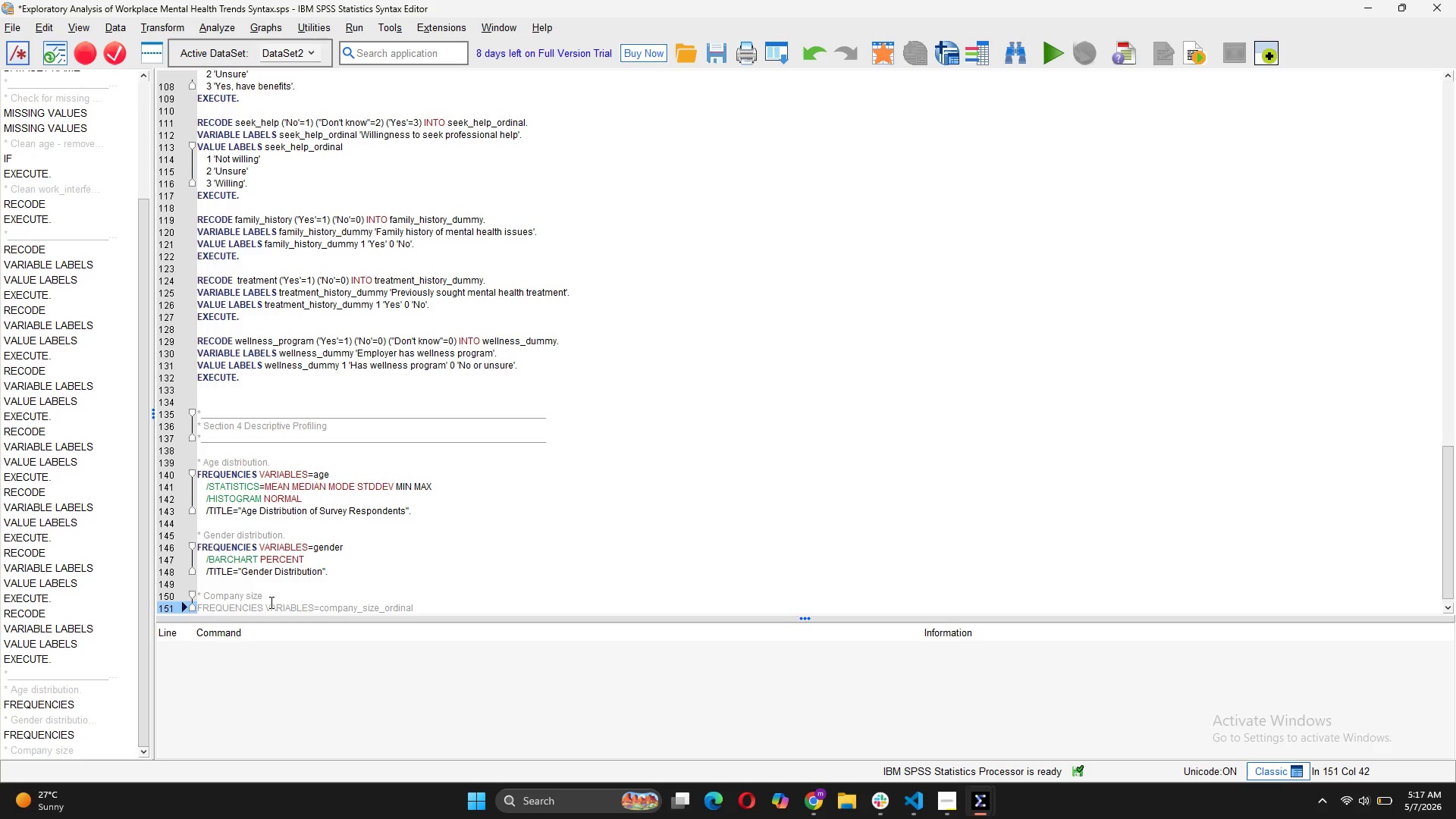 
left_click([269, 597])
 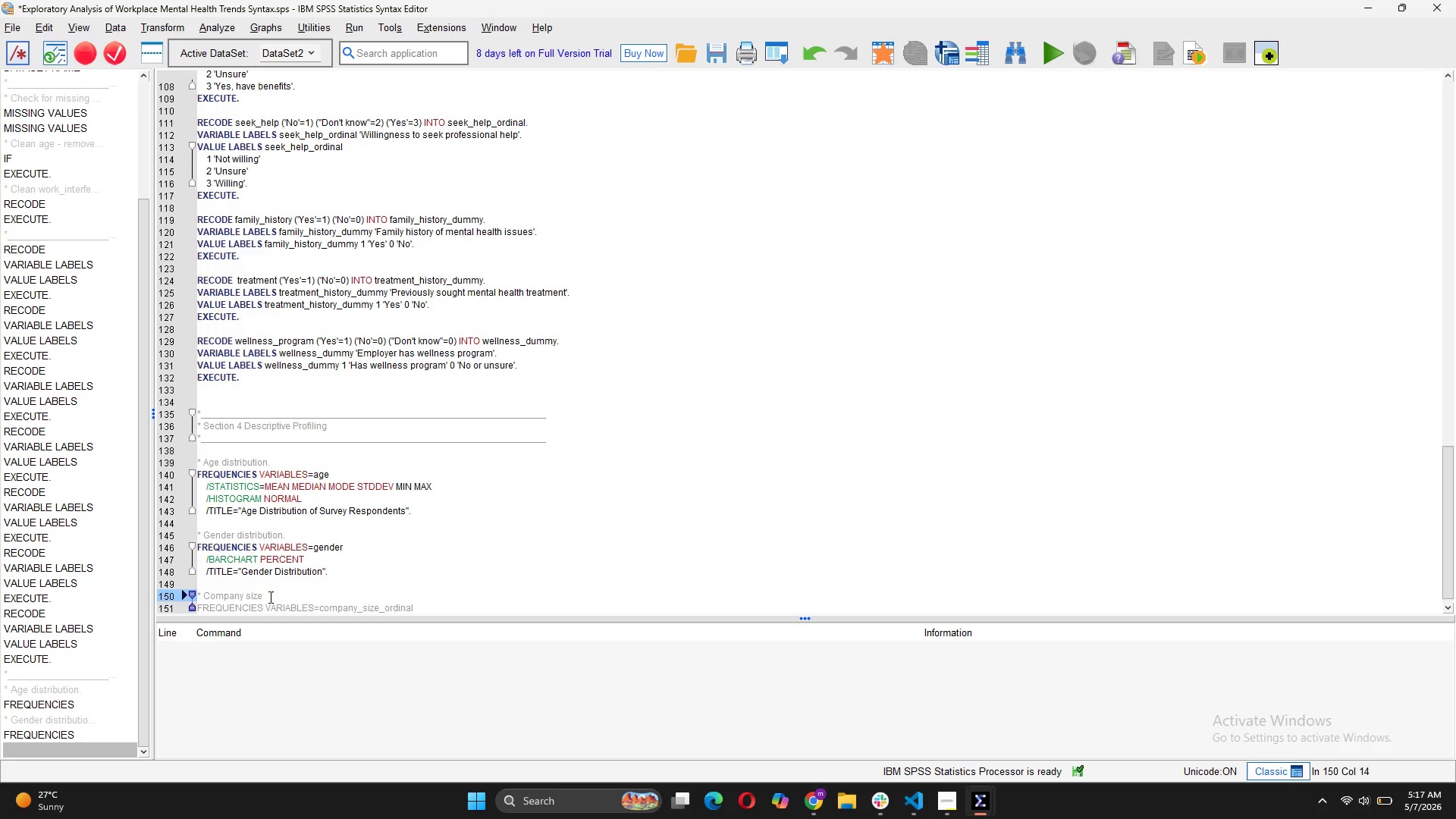 
key(Period)
 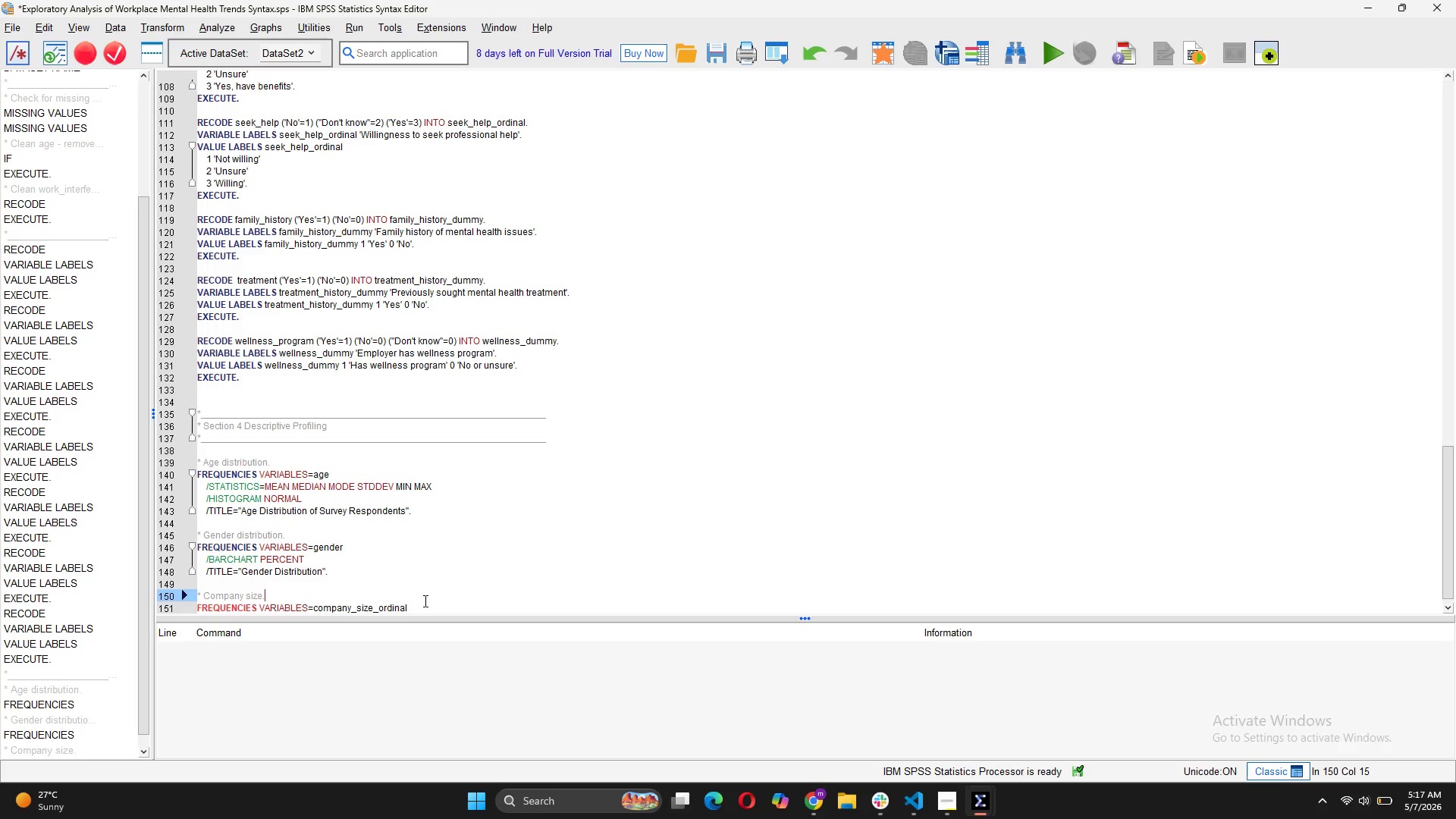 
left_click([415, 607])
 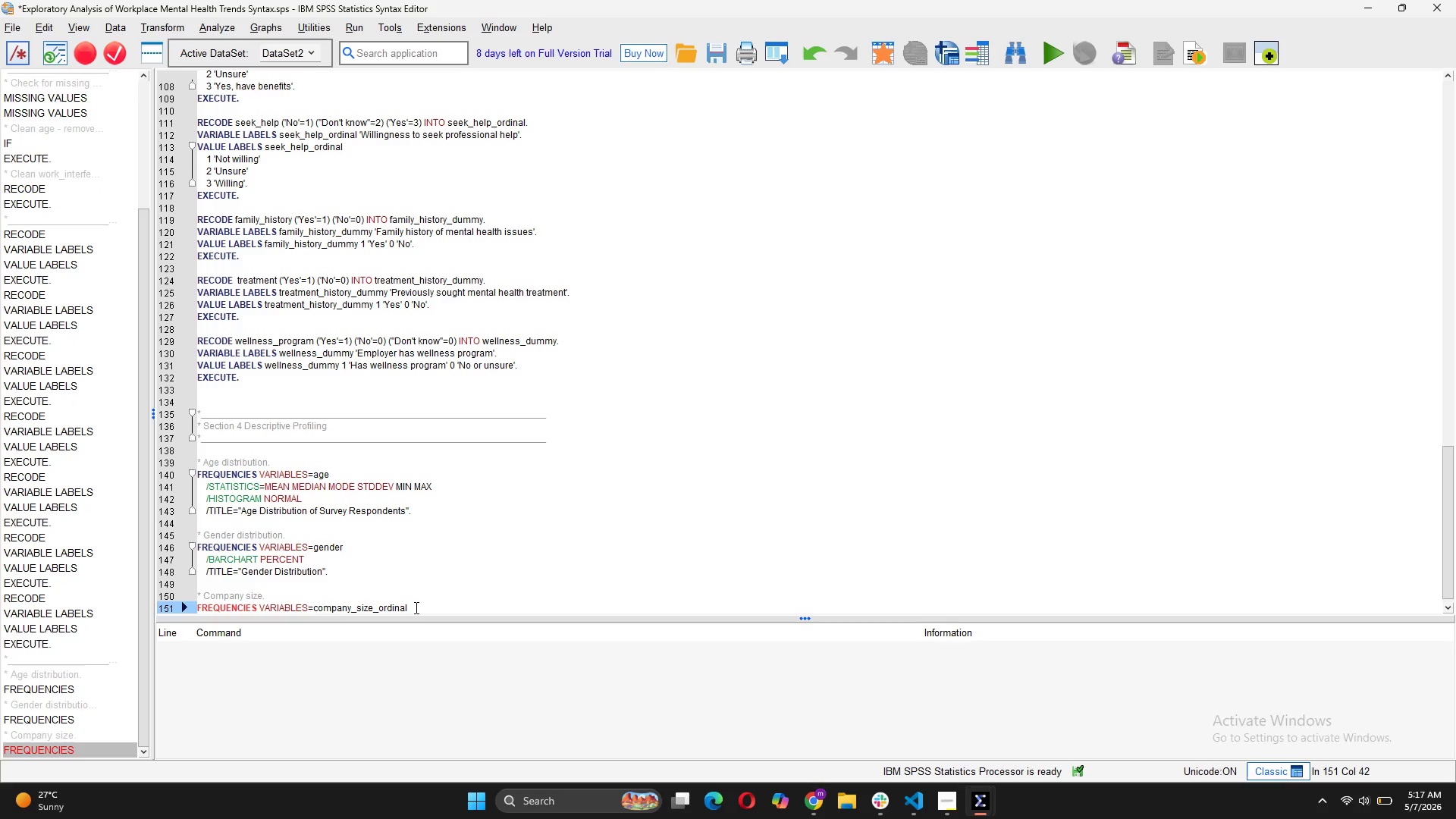 
key(Period)
 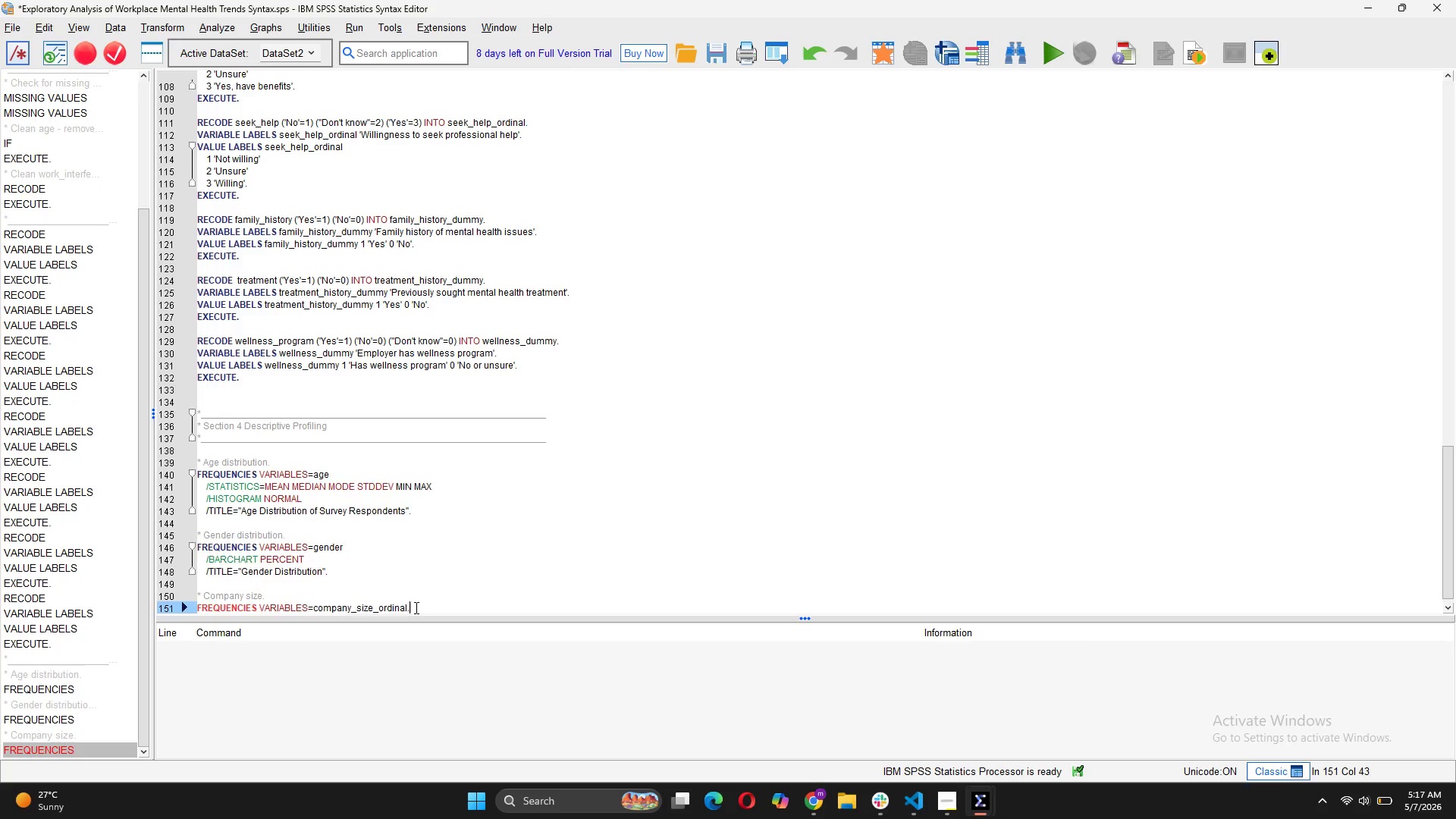 
key(Enter)
 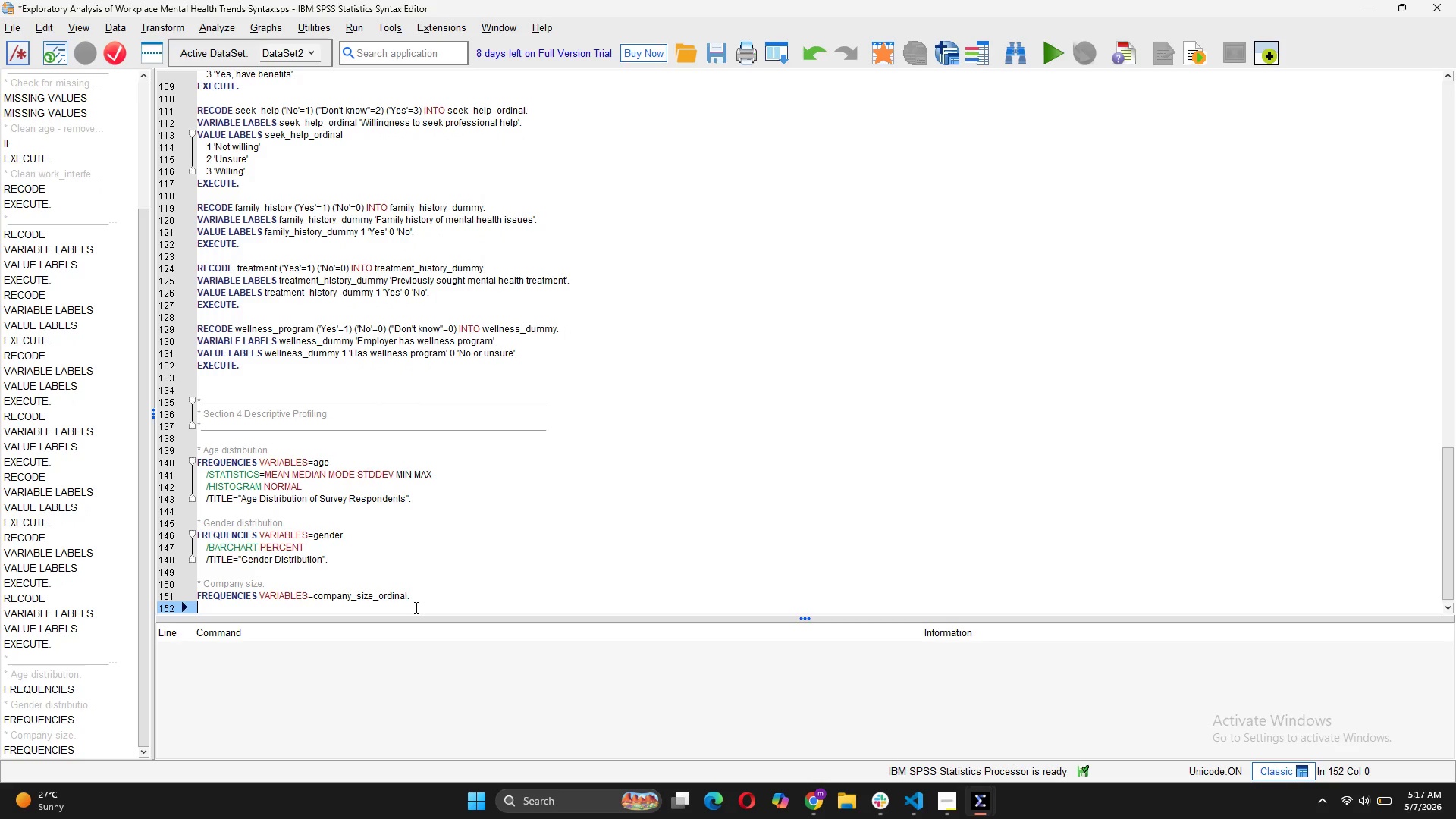 
key(Tab)
 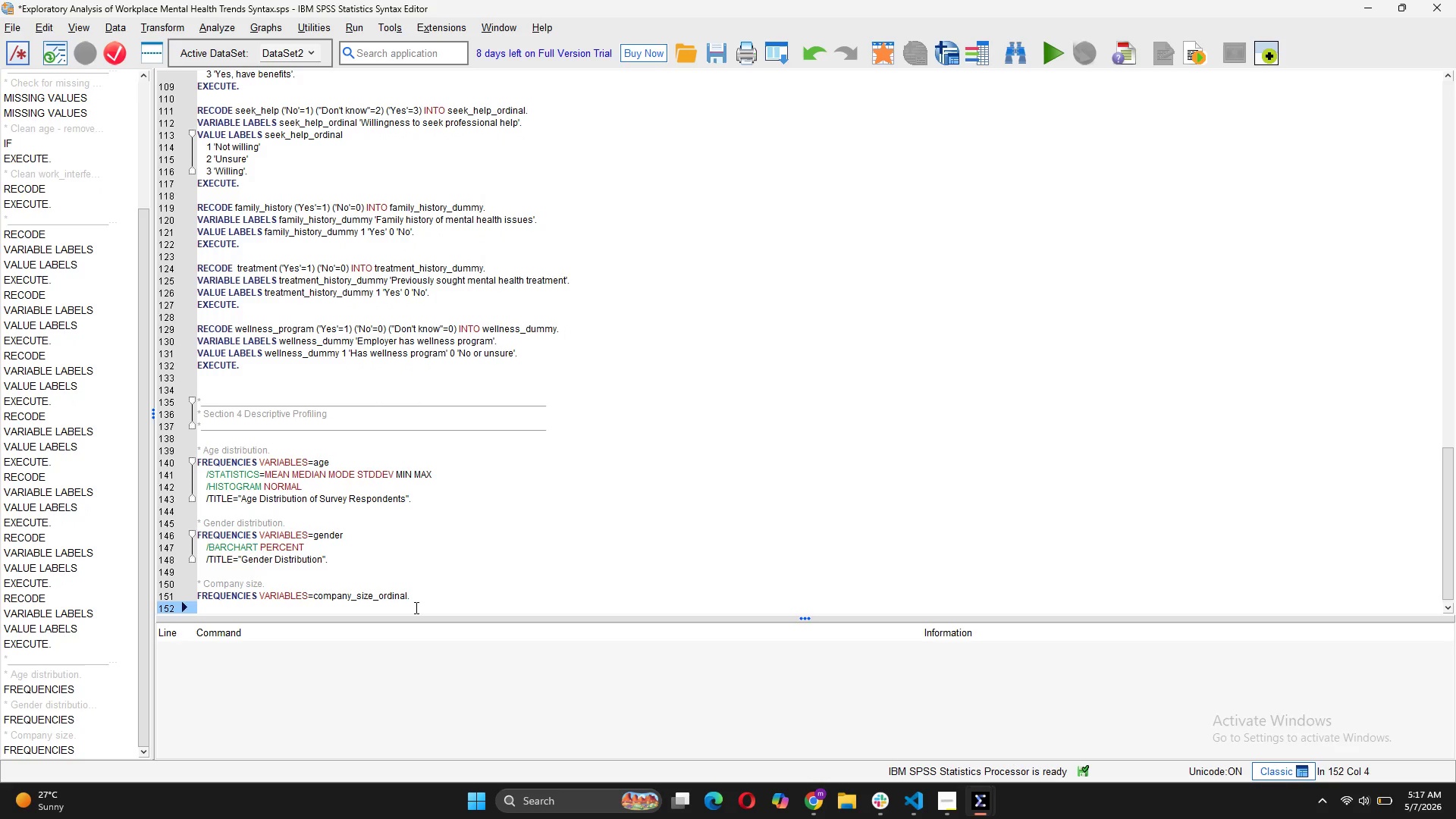 
key(Slash)
 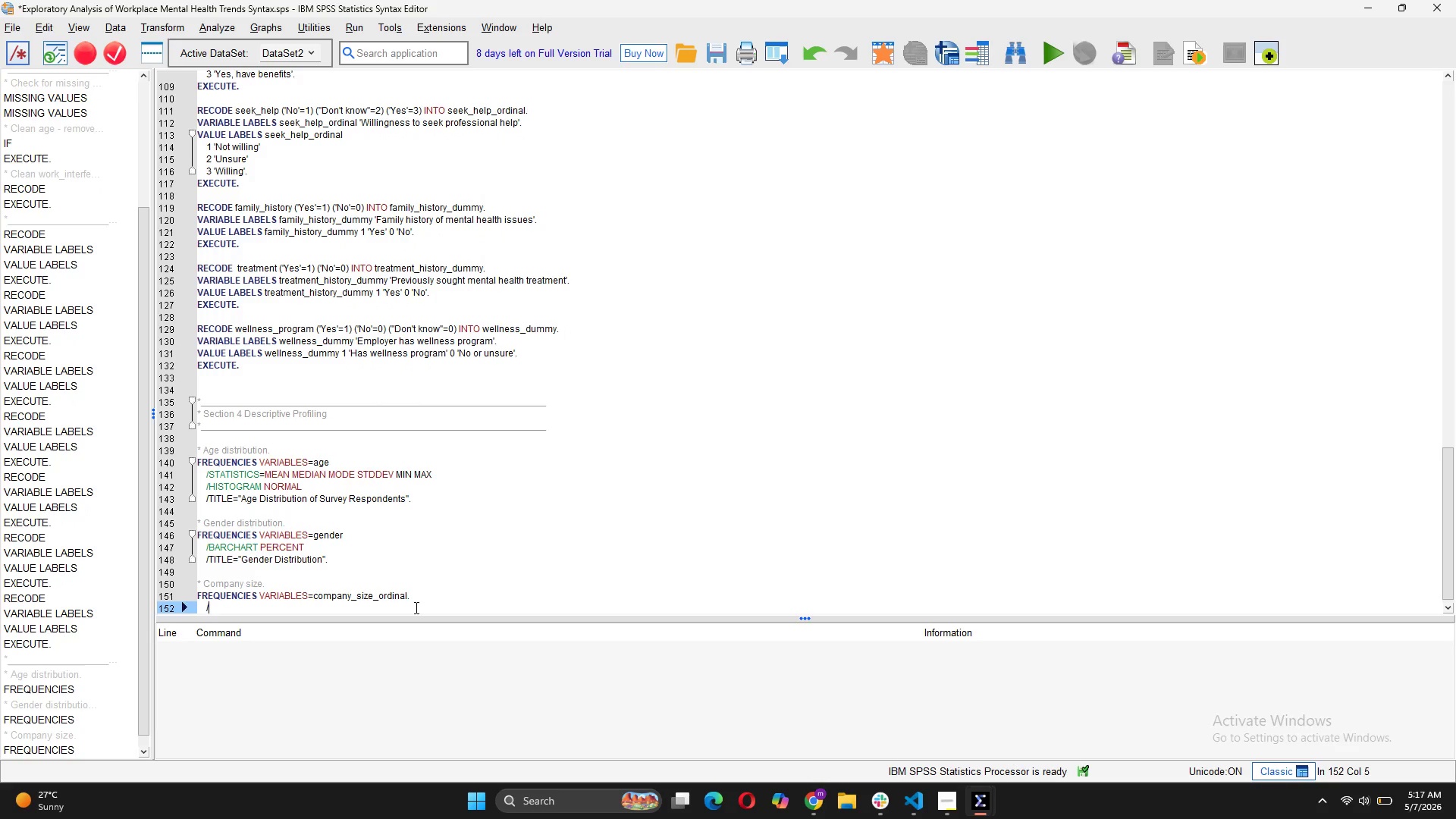 
type(BARCHART PERCENT)
 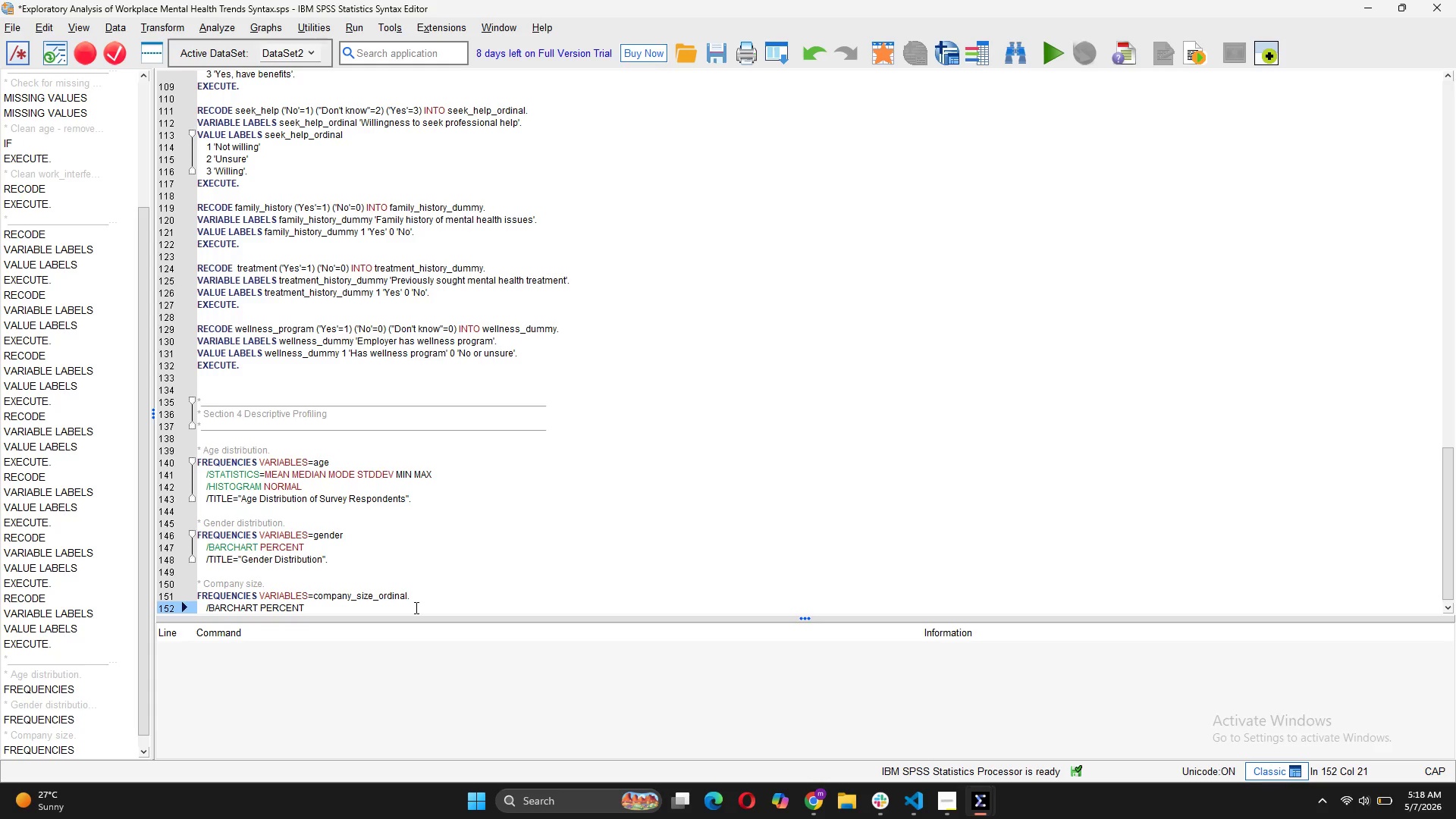 
key(Enter)
 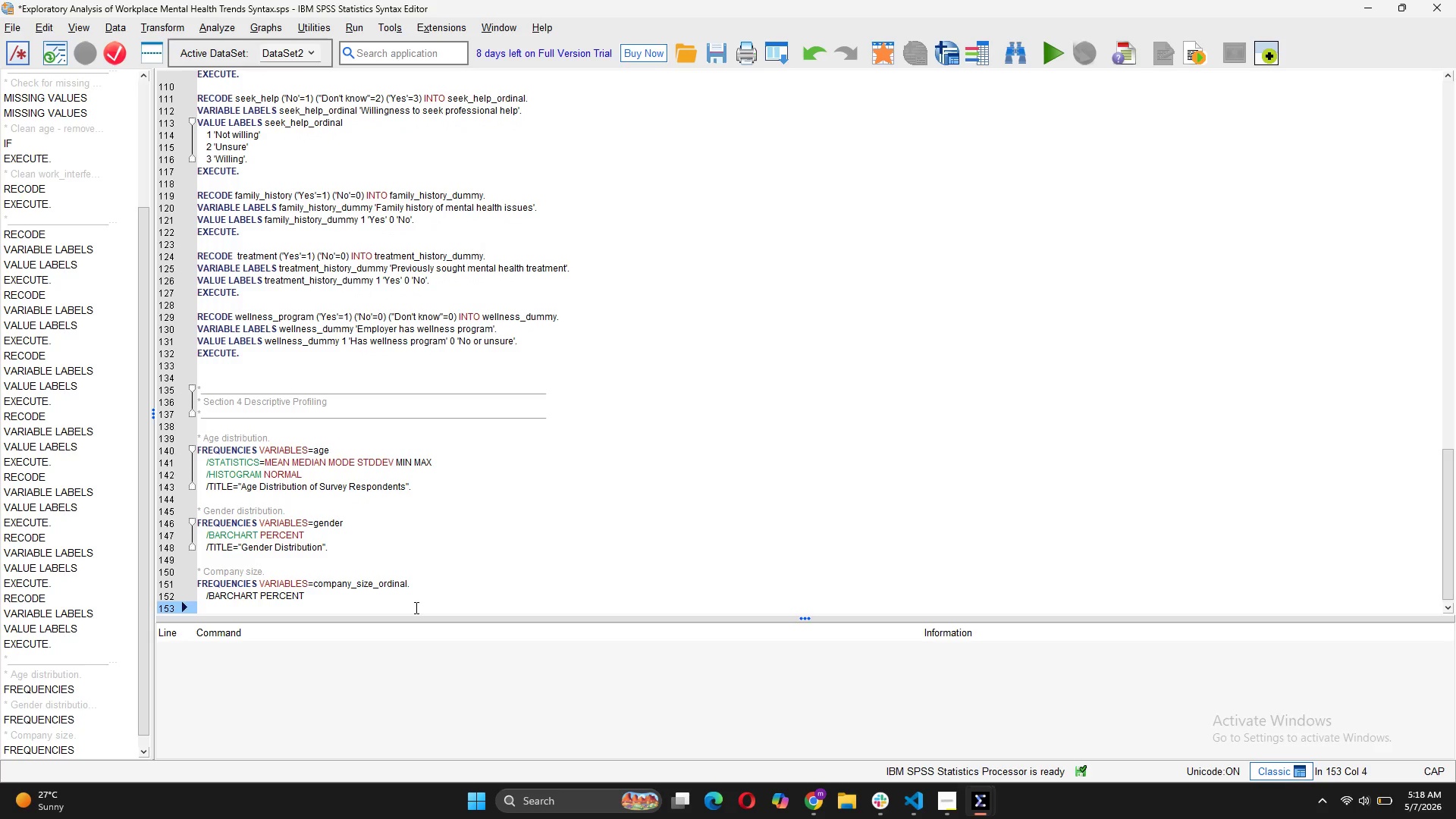 
type(.)
key(Backspace)
type(/STATISTICS)
 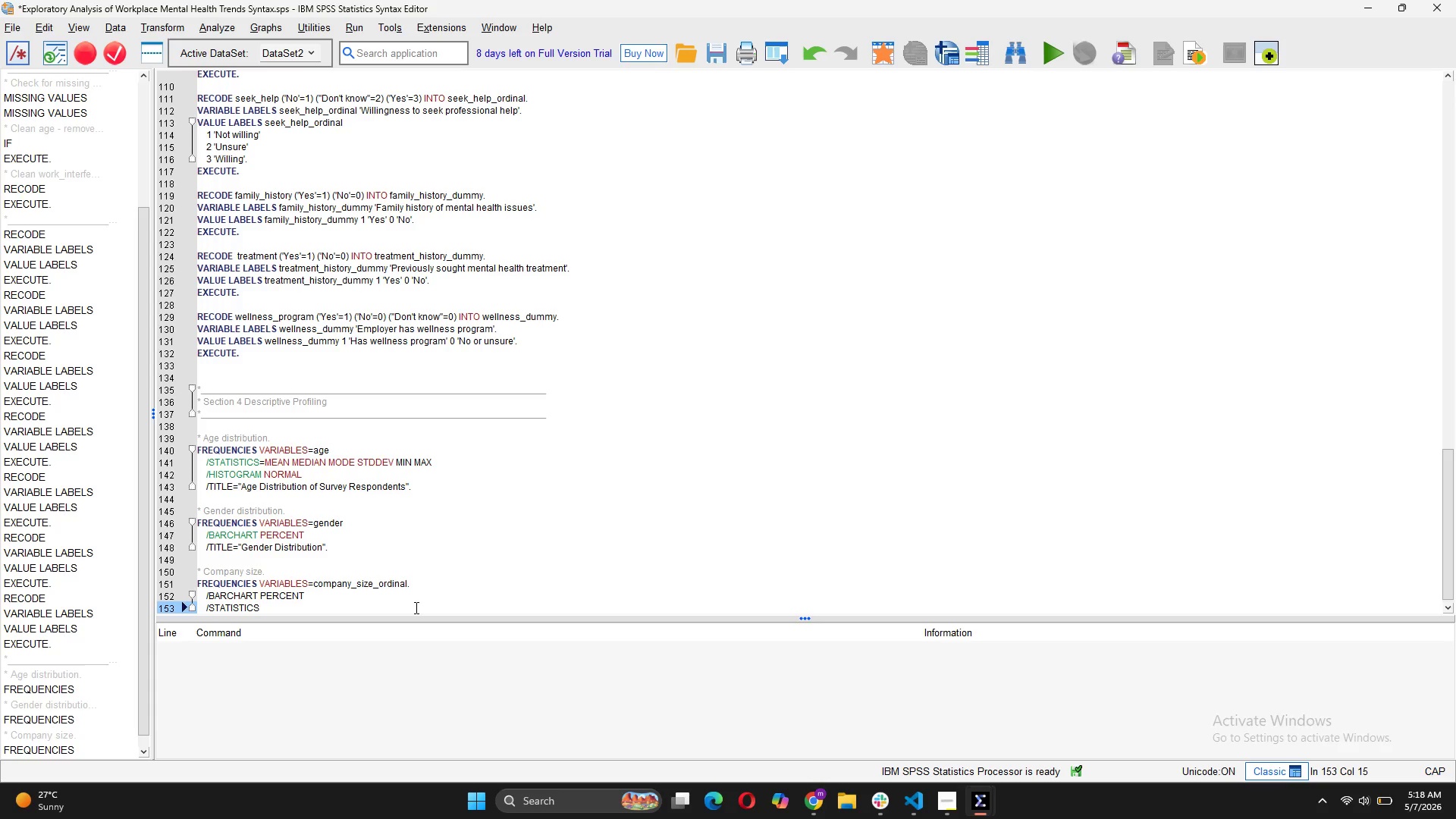 
type(=MEAN MEDIAN MODE)
 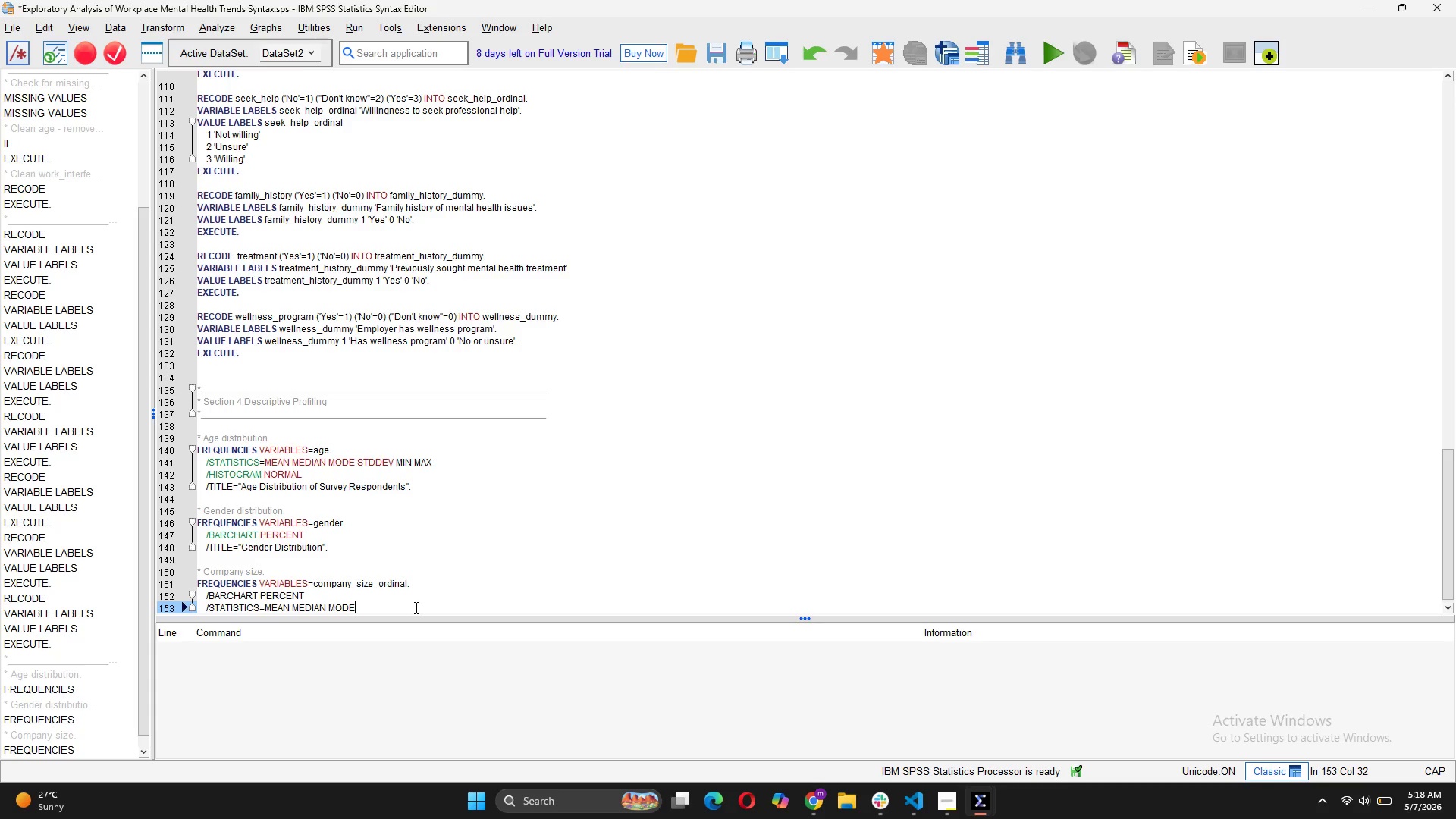 
key(Enter)
 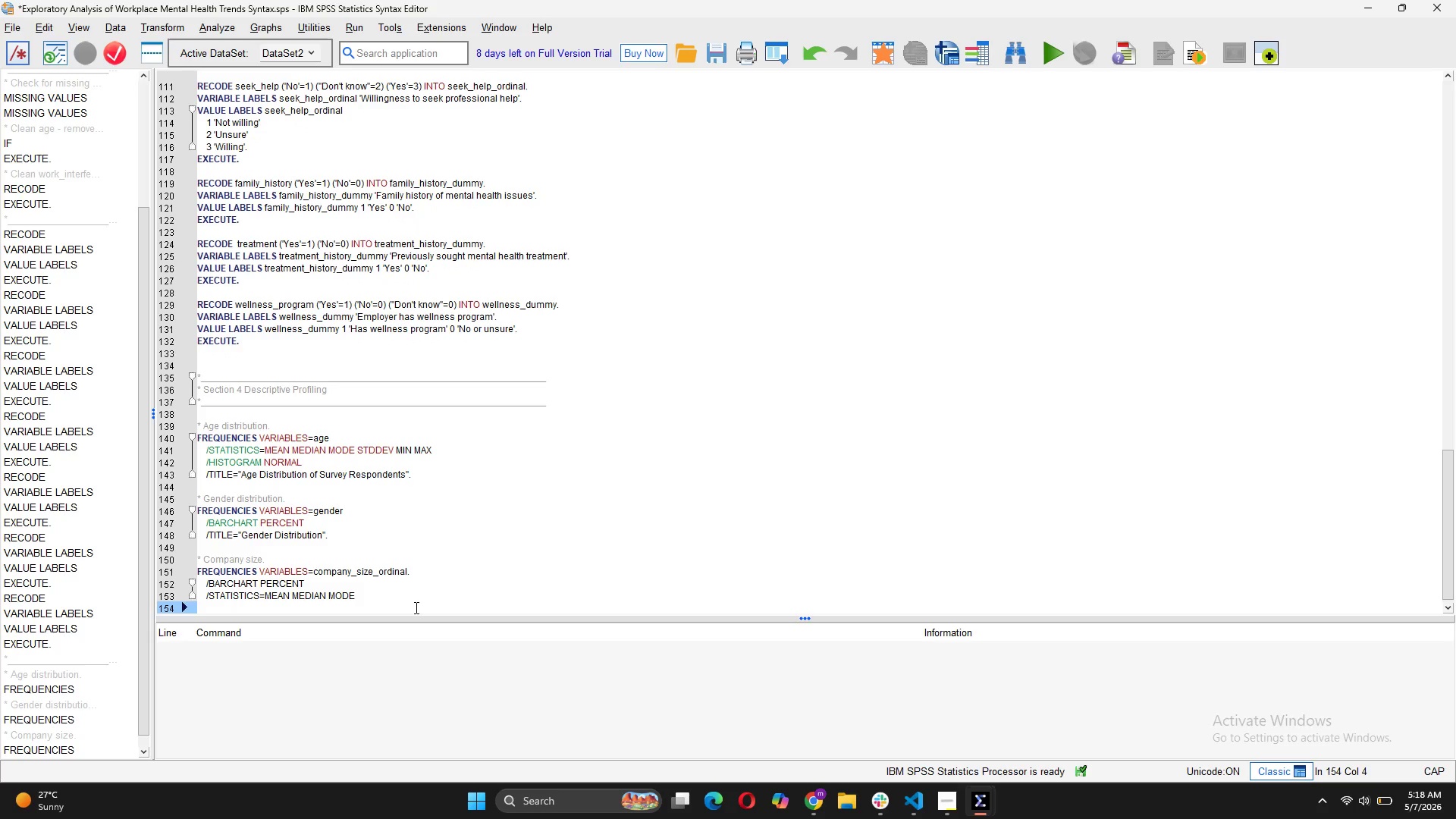 
type(/TITLE="Remote Work Status".)
 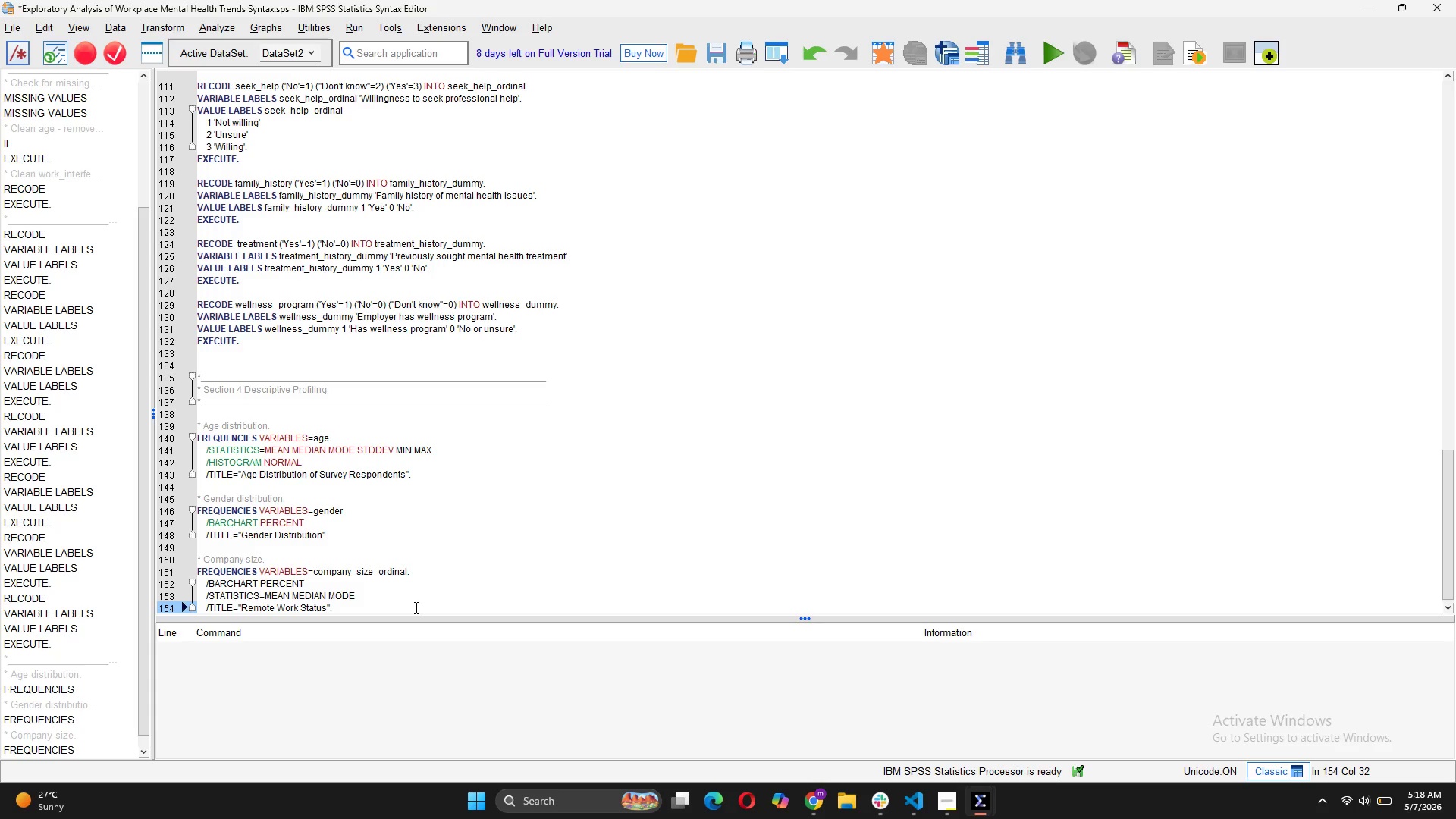 
key(Enter)
 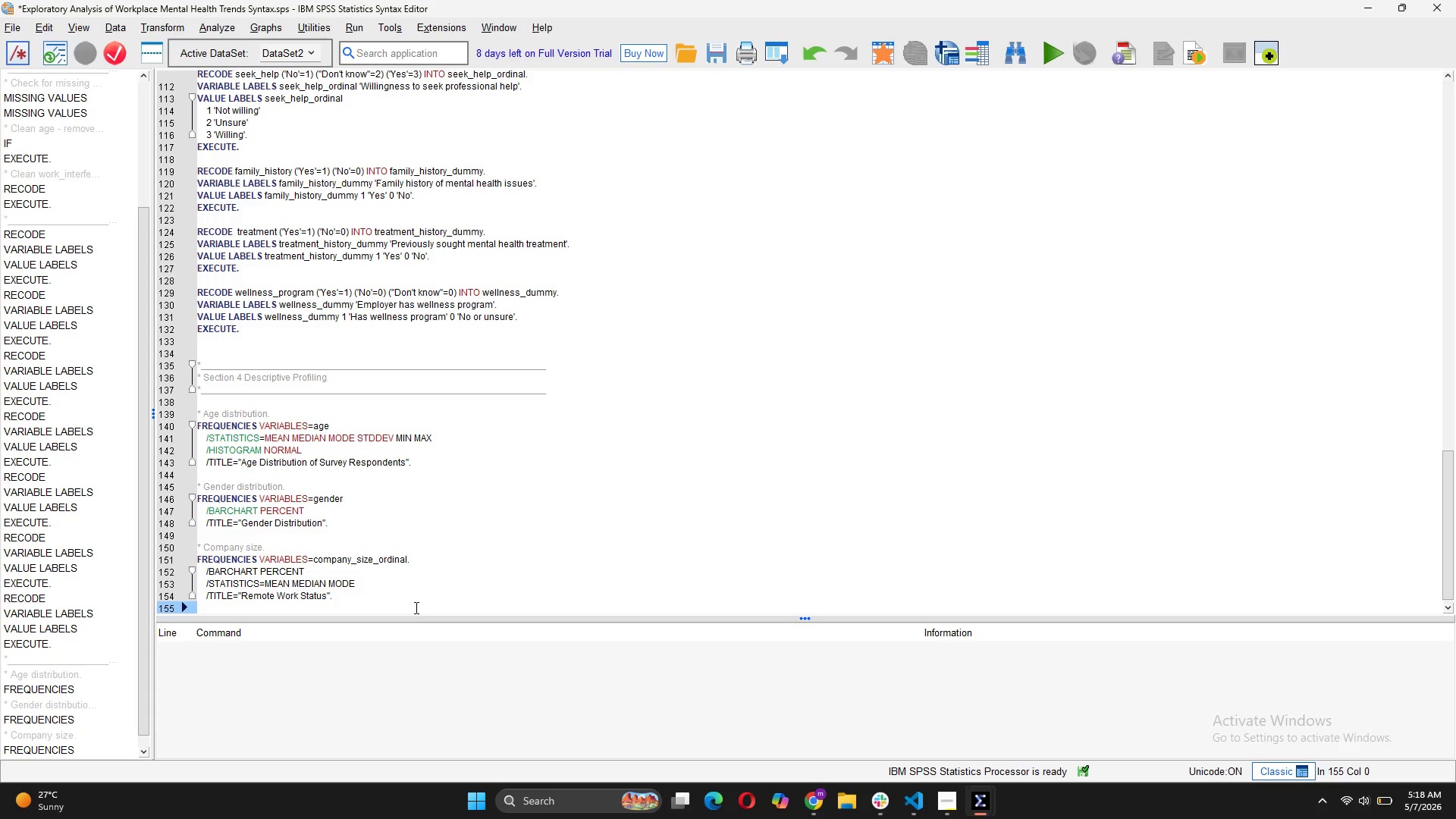 
wait(6.28)
 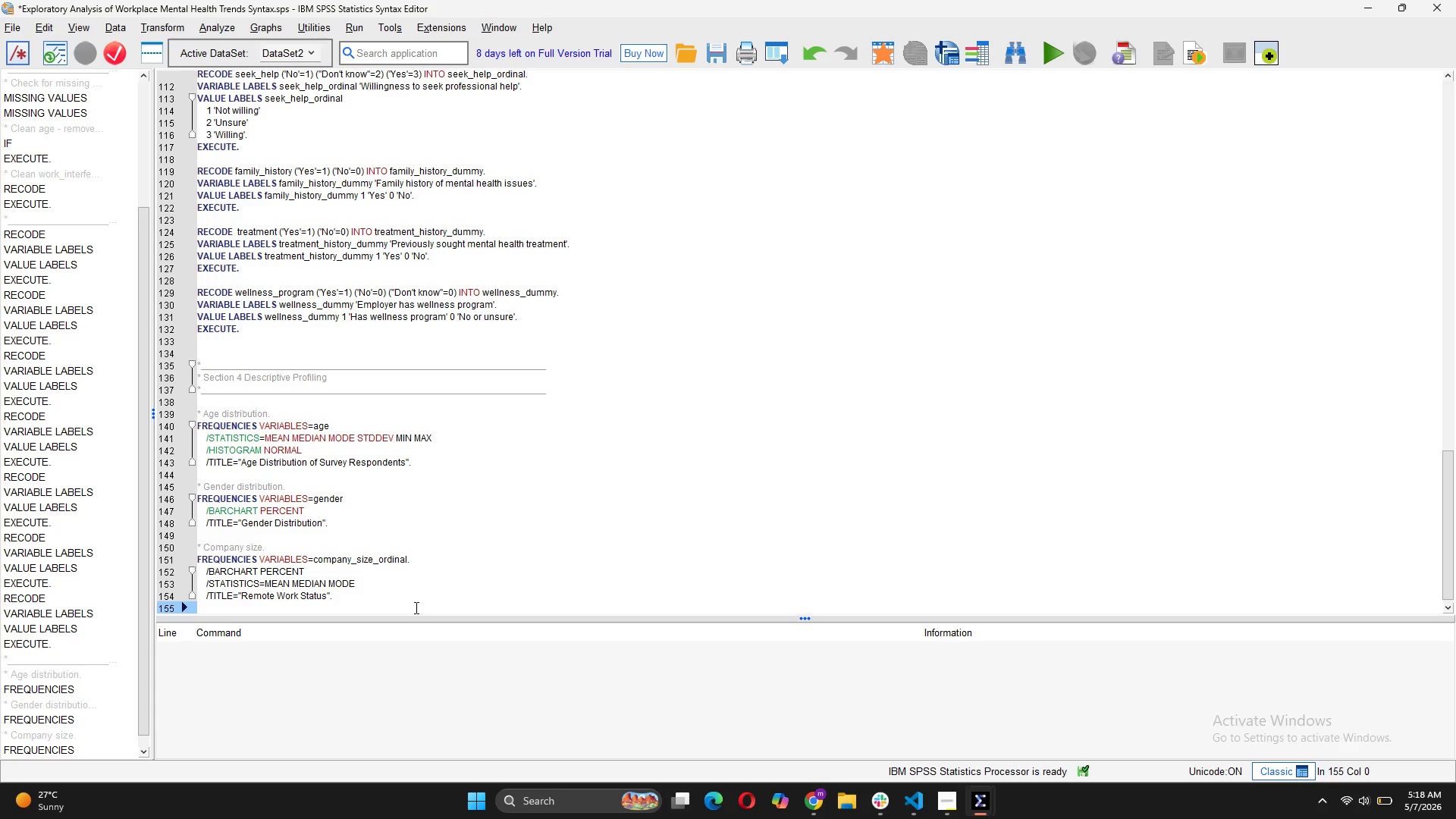 
key(Enter)
 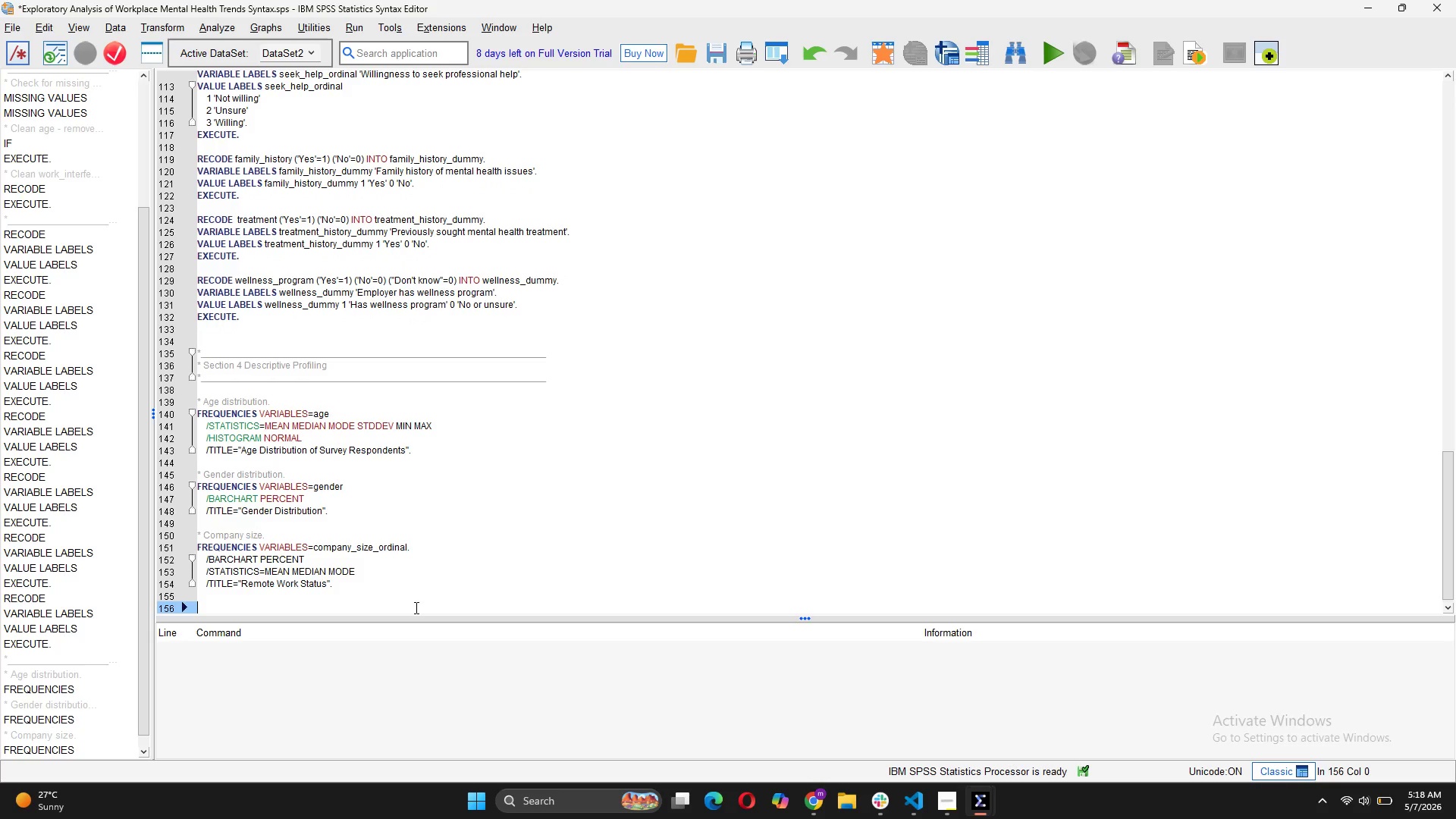 
wait(5.72)
 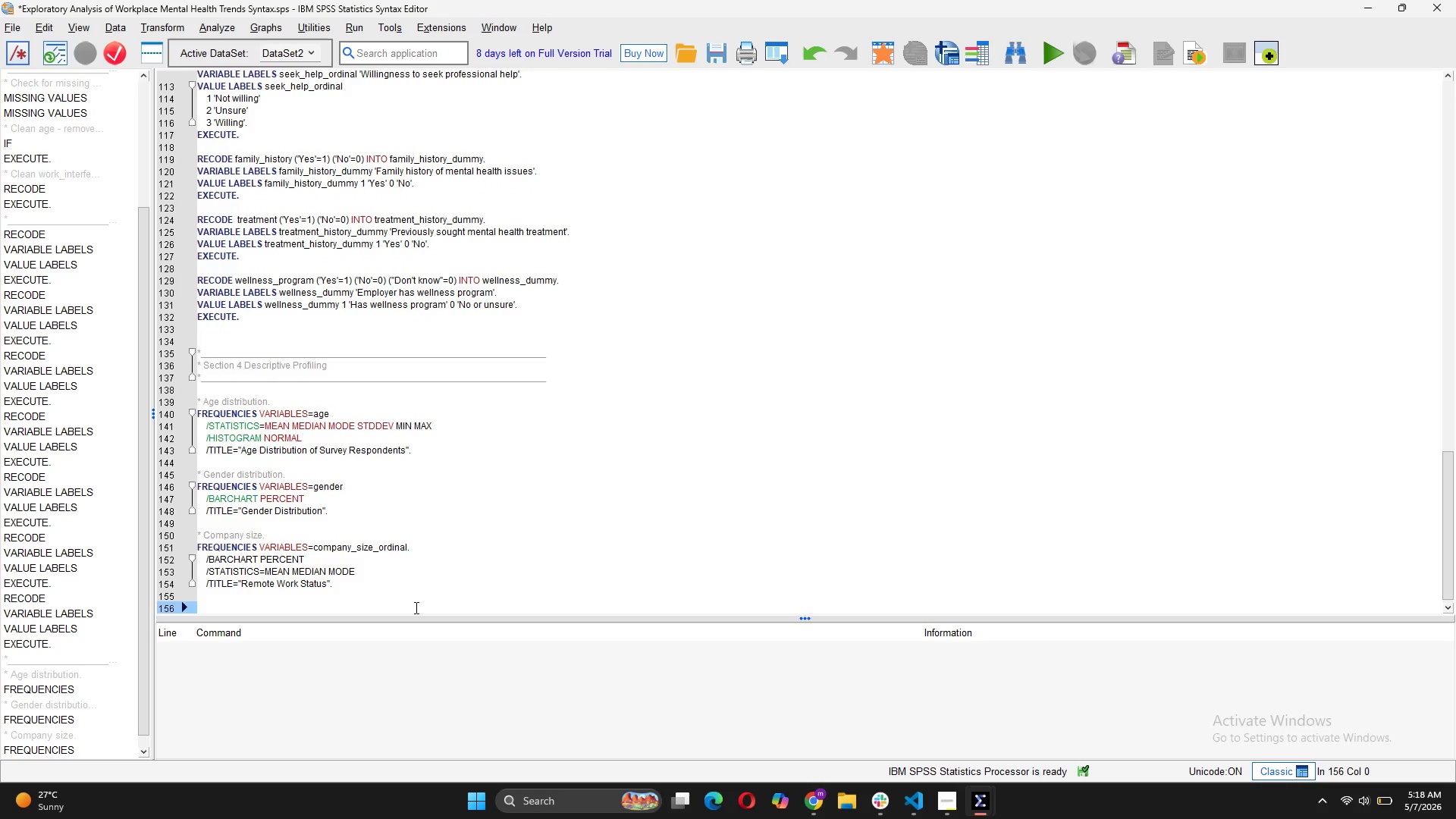 
type(* Mental health benefits availability.)
 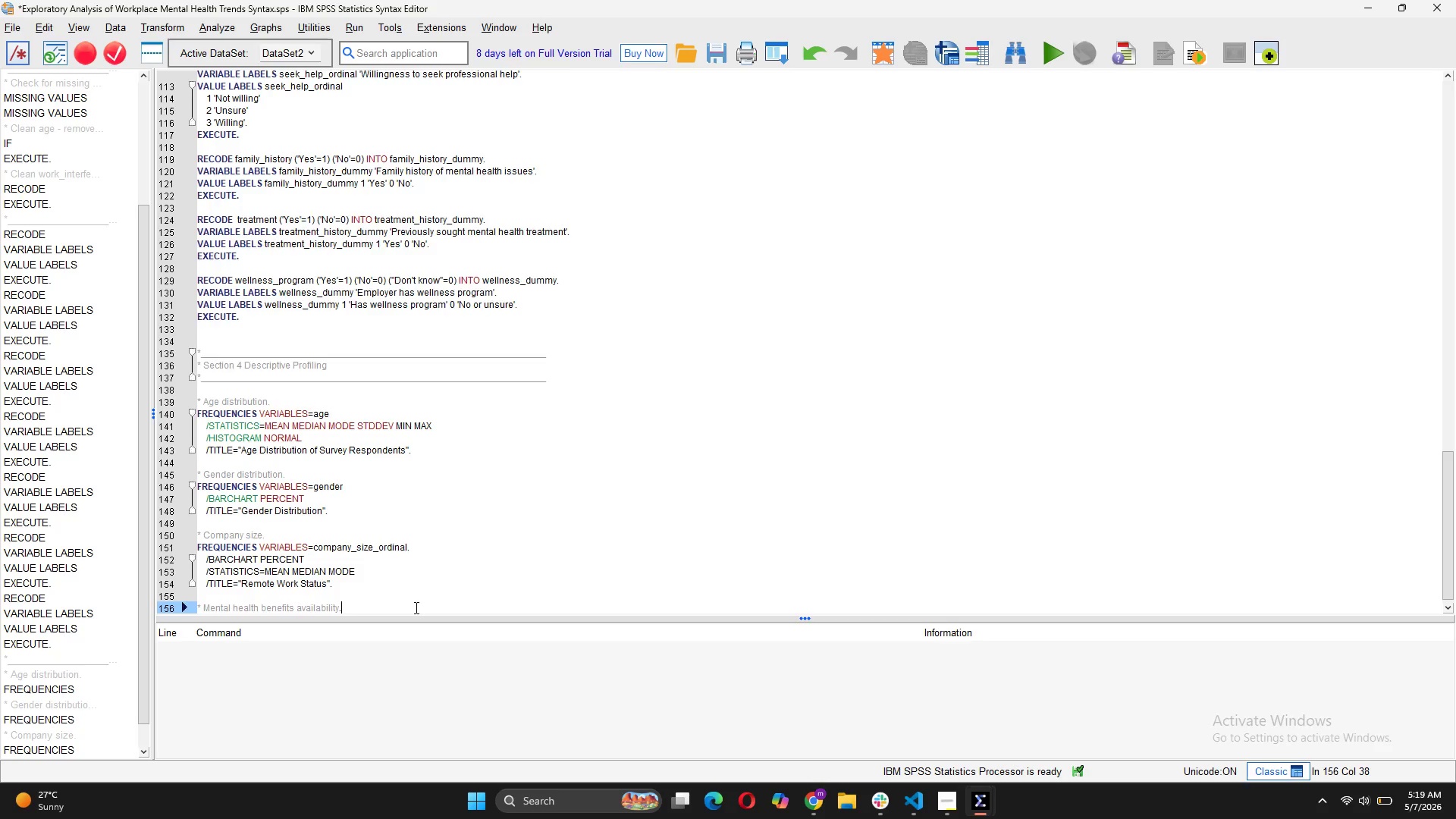 
key(Enter)
 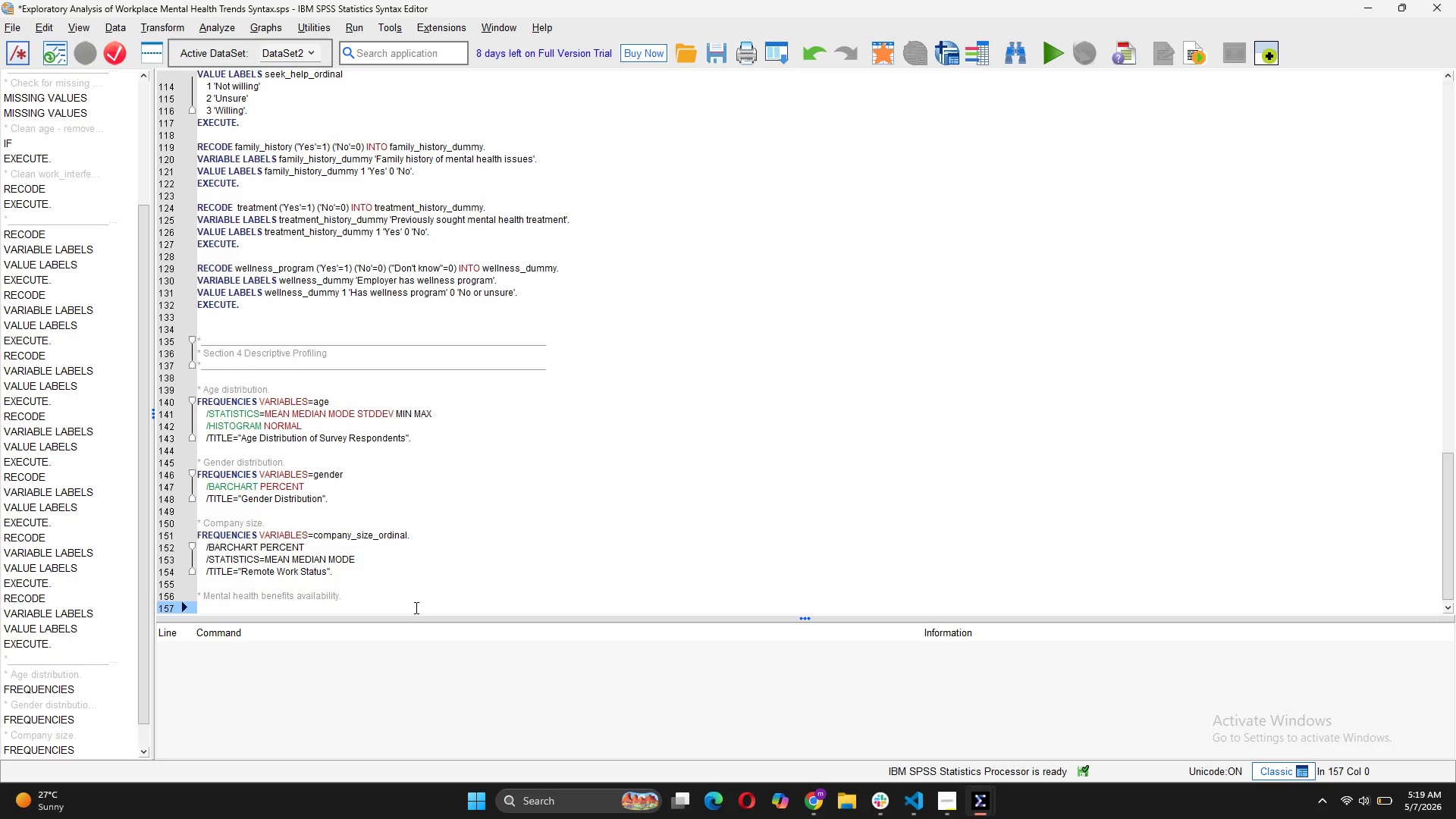 
type(FREQUENCIES VARIABLES=bene)
key(Tab)
key(Backspace)
key(Backspace)
key(Backspace)
key(Backspace)
 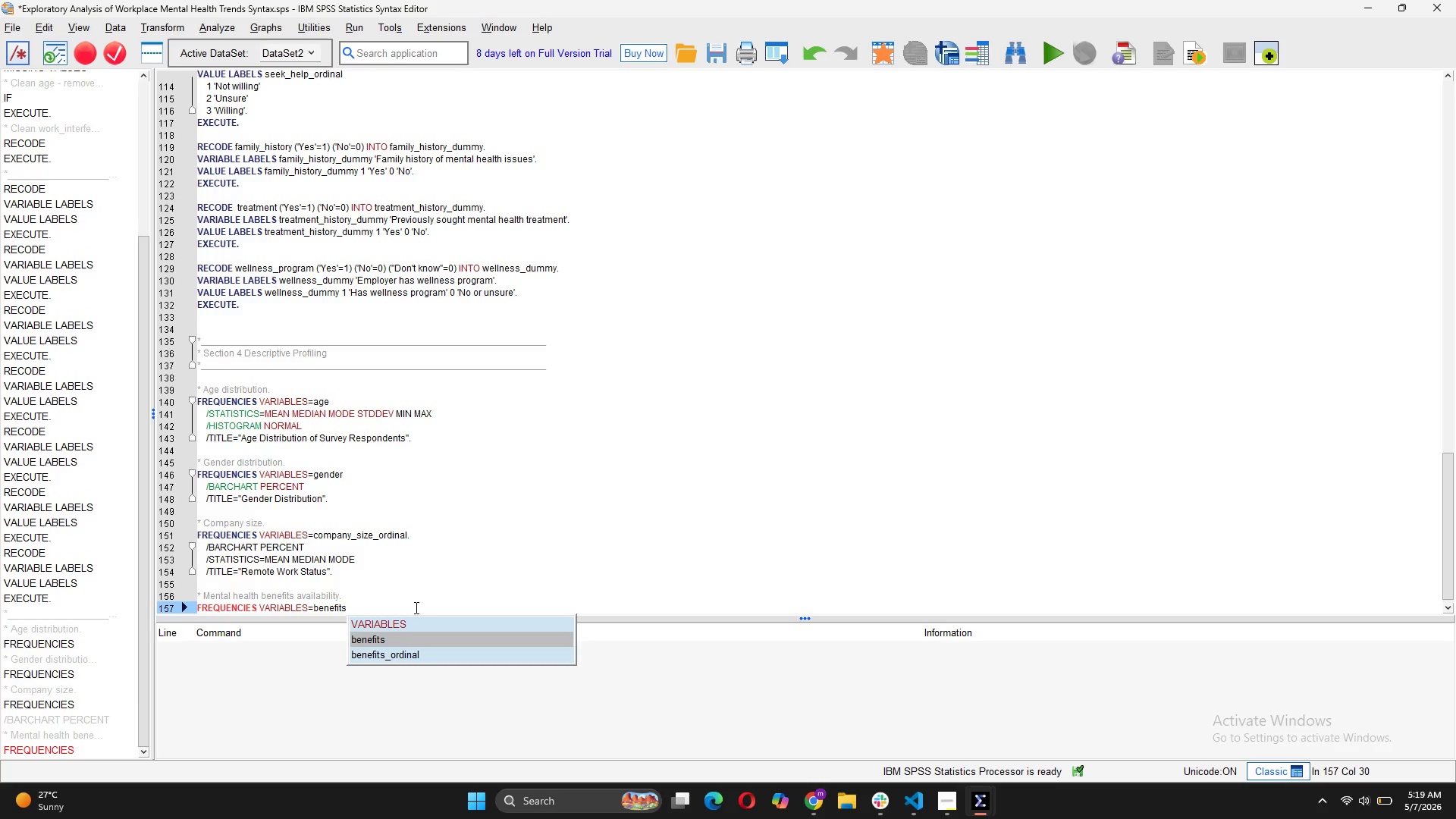 
hold_key(key=ShiftRight, duration=0.5)
 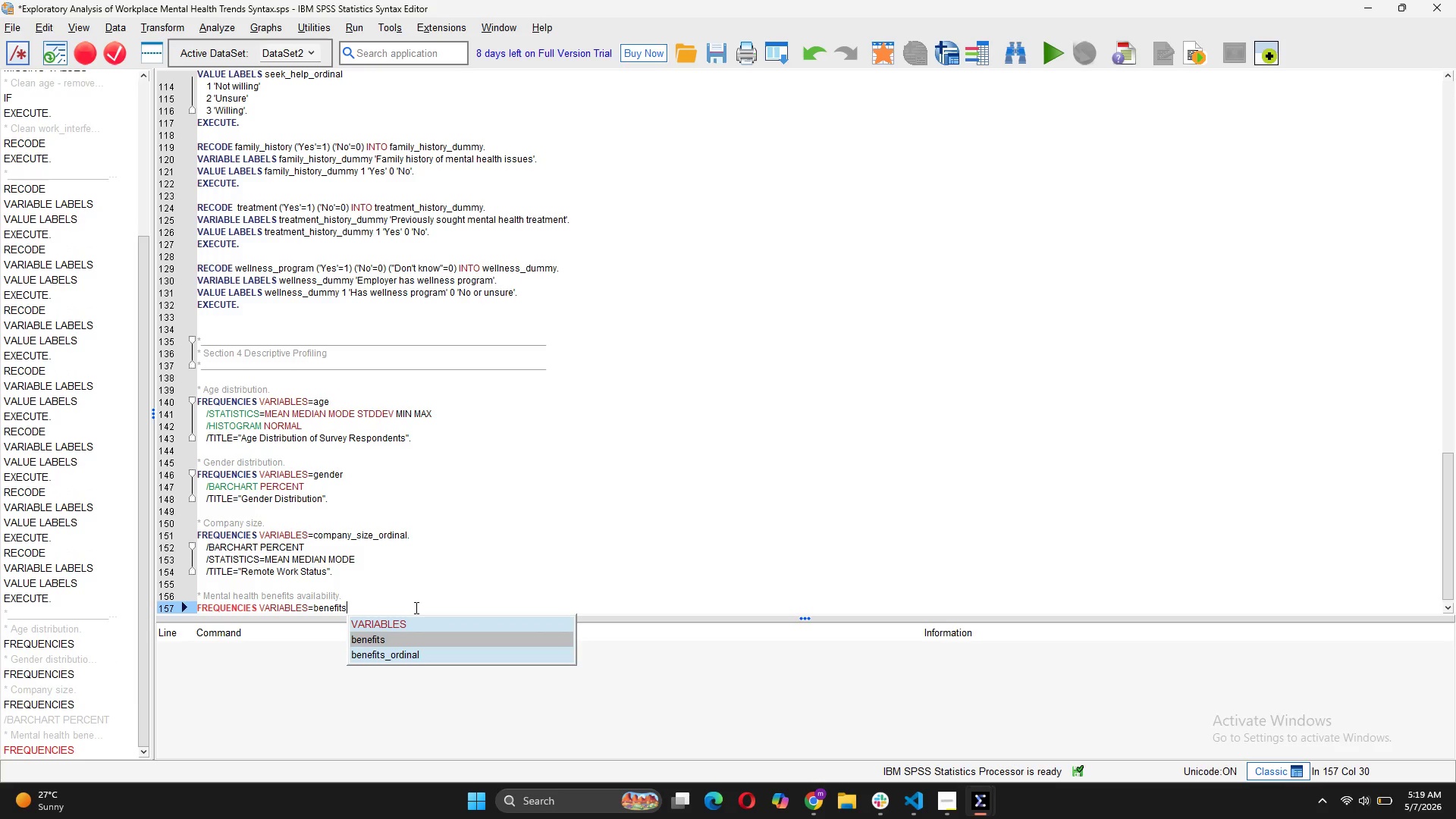 
key(ArrowDown)
 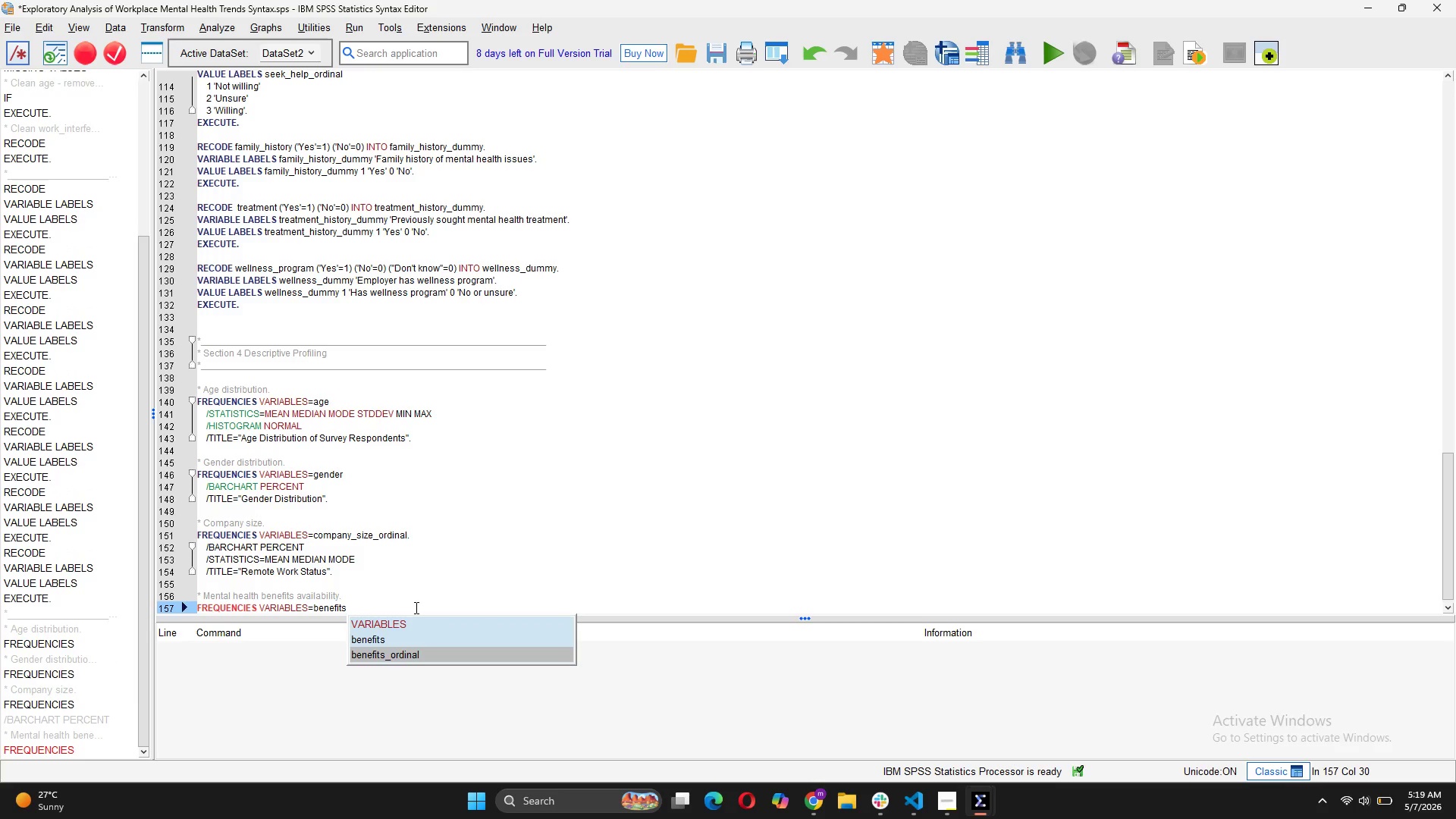 
key(Tab)
 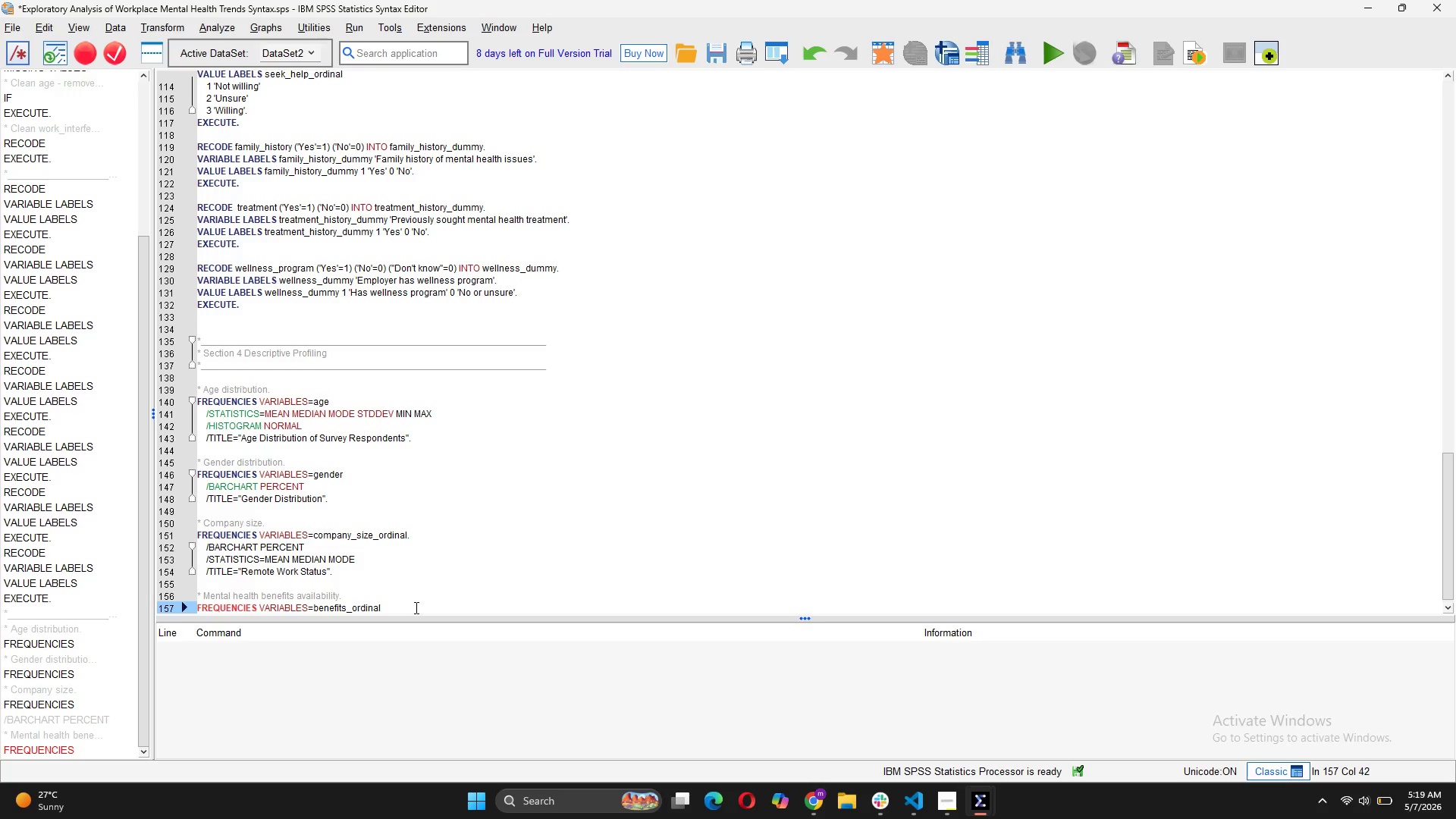 
key(Enter)
 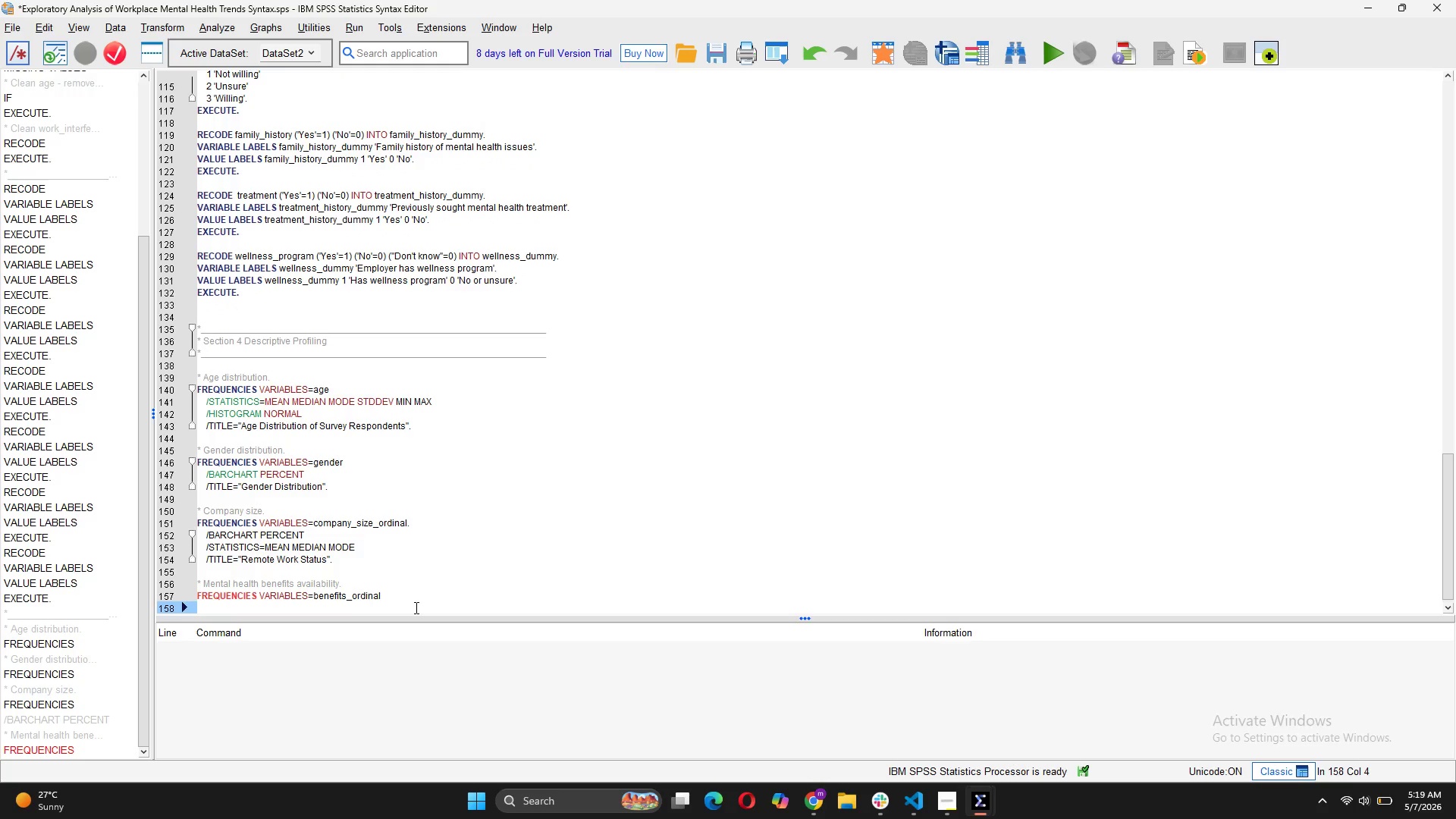 
type(/BARCHART PERCENT)
 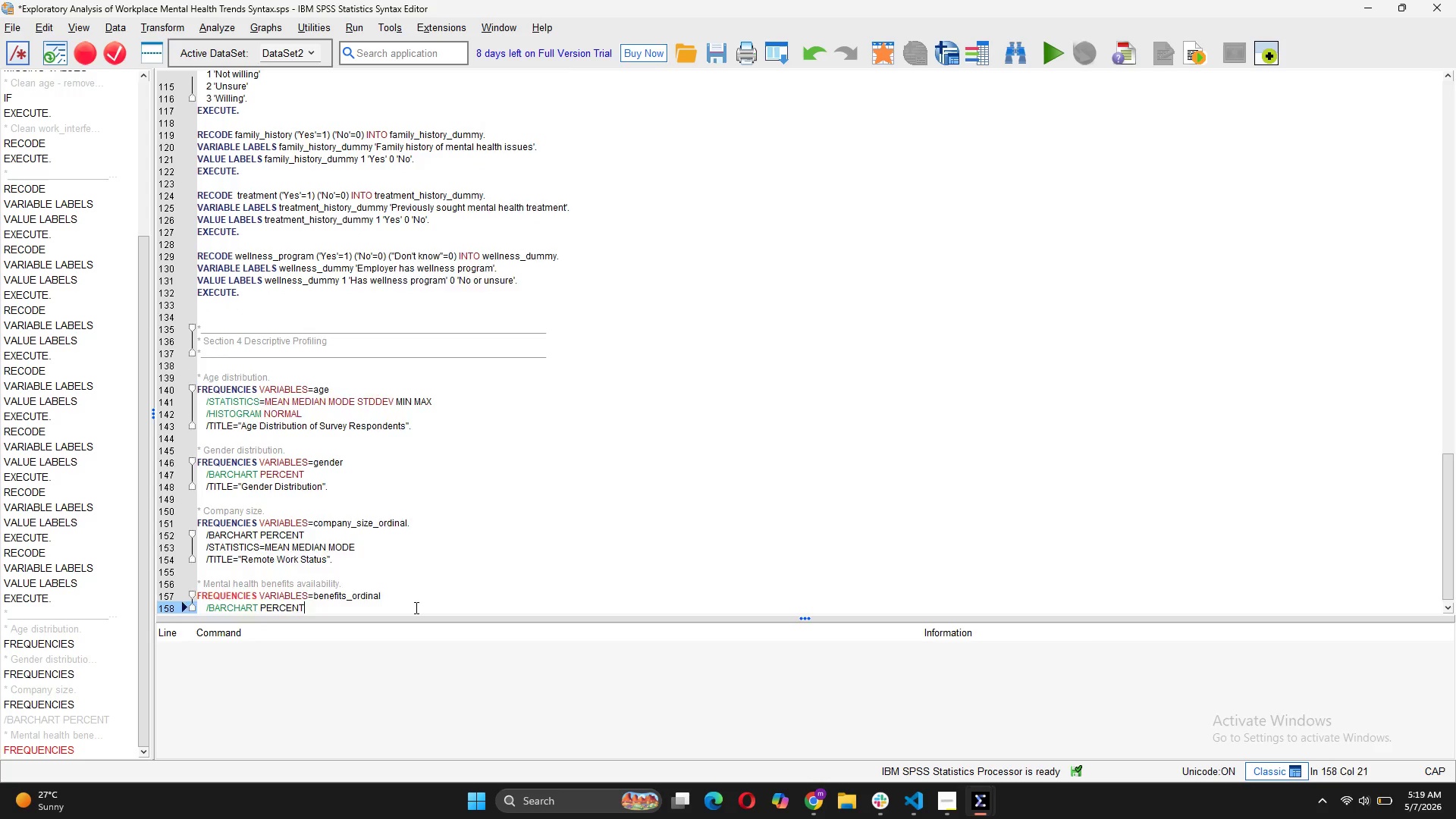 
key(Enter)
 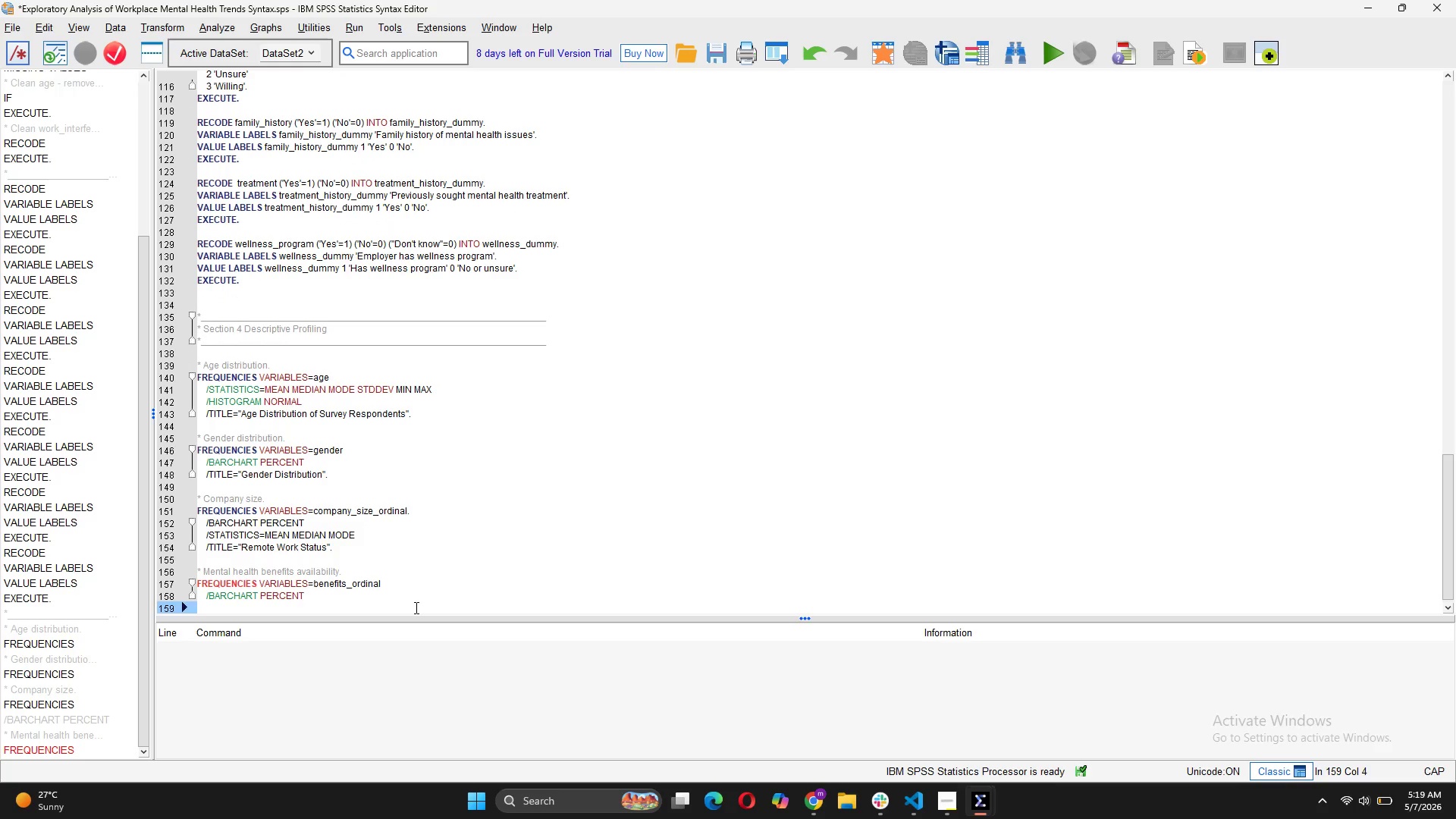 
type(/STST)
key(Backspace)
key(Backspace)
type(ATISTICS= MEAN MEDIAN MODE)
 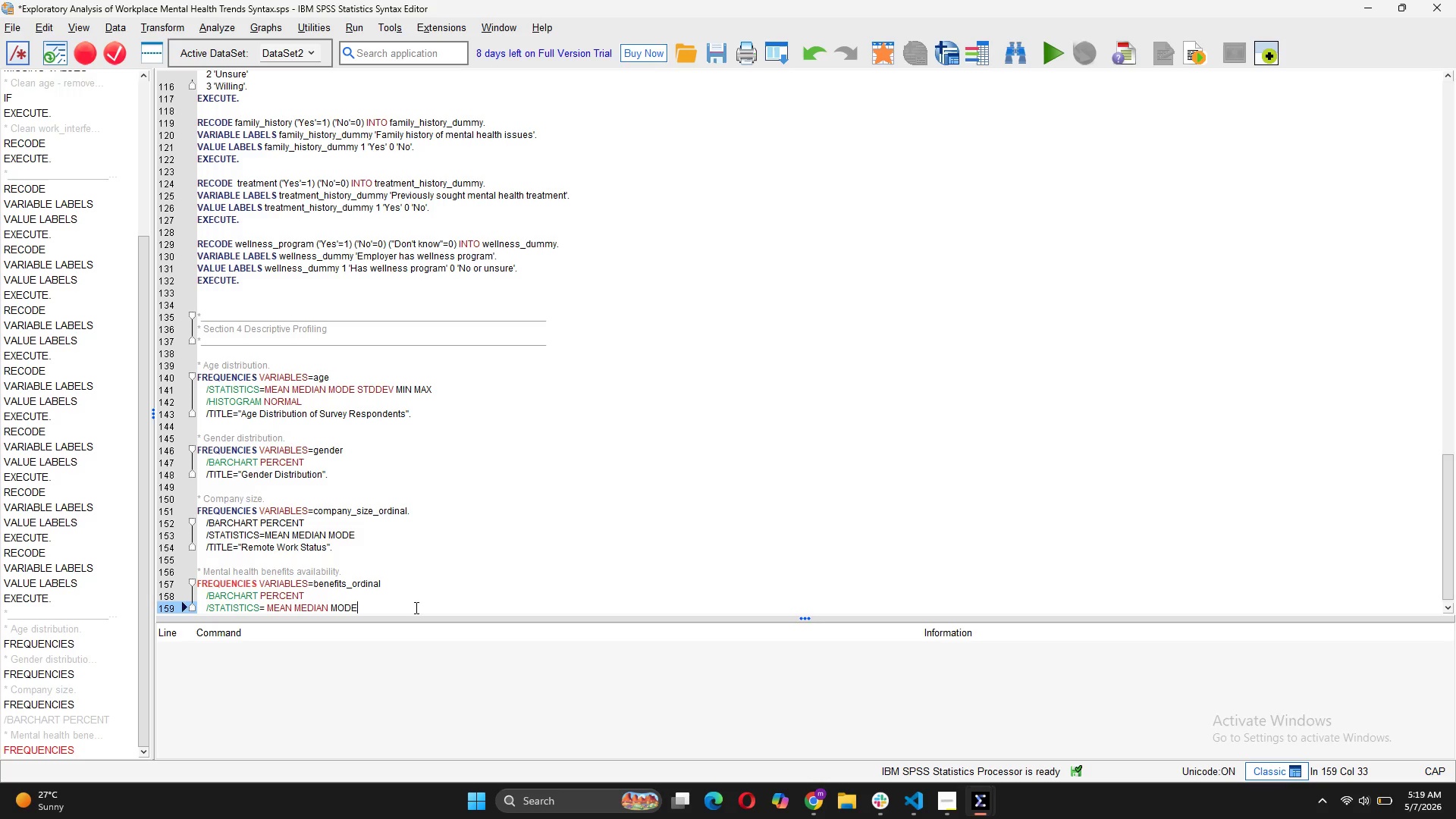 
key(Enter)
 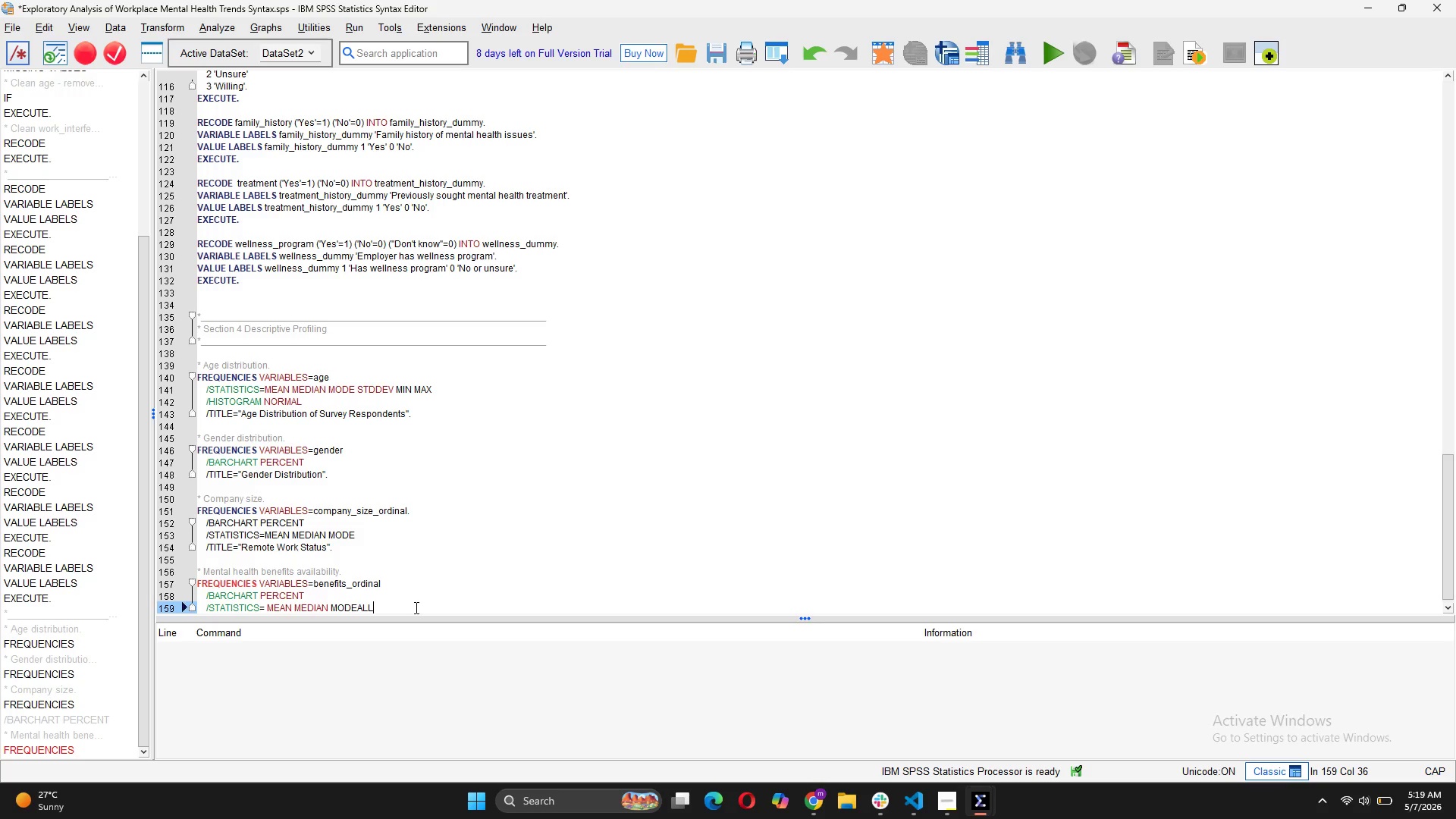 
key(Backspace)
 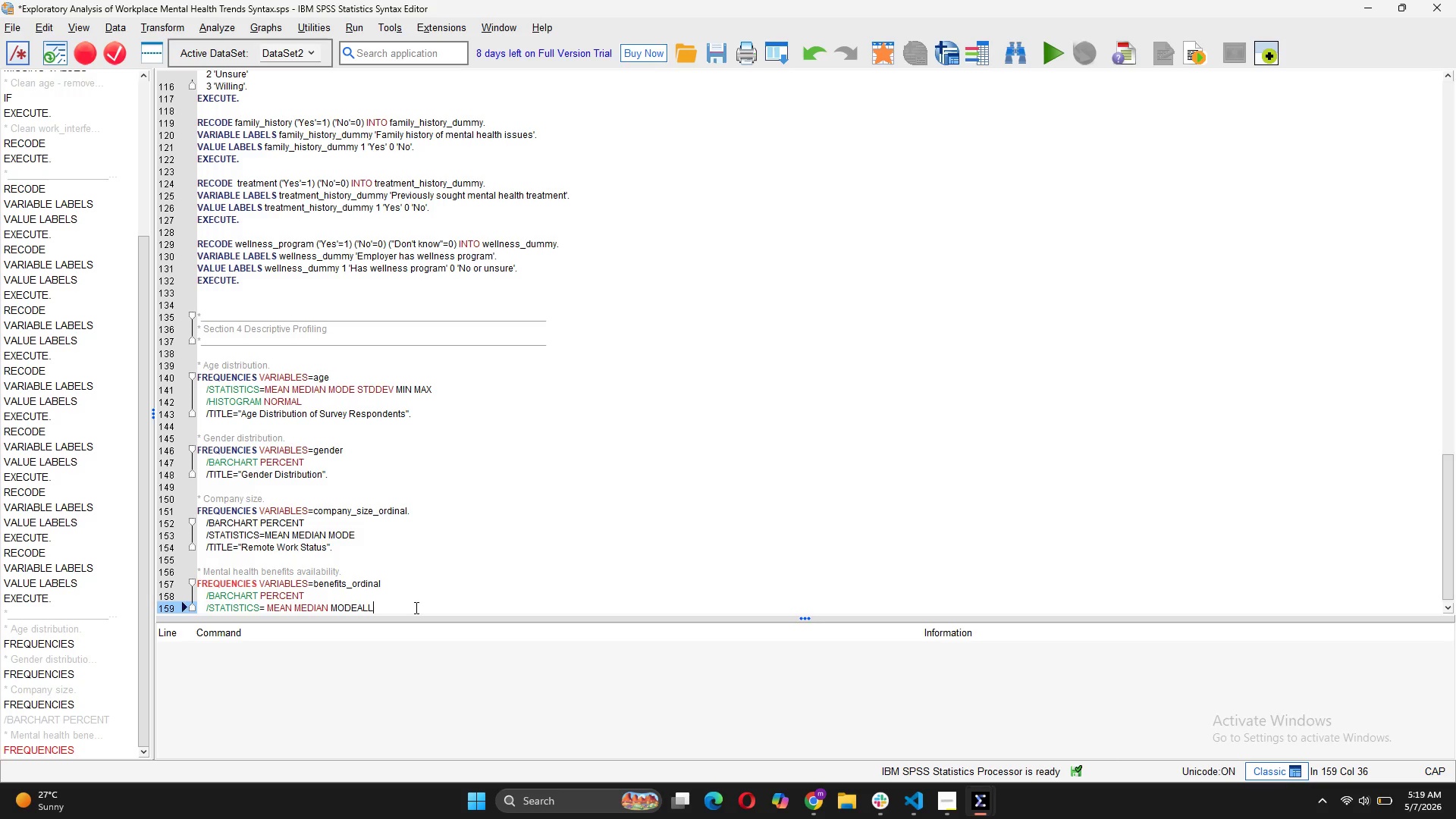 
key(Backspace)
 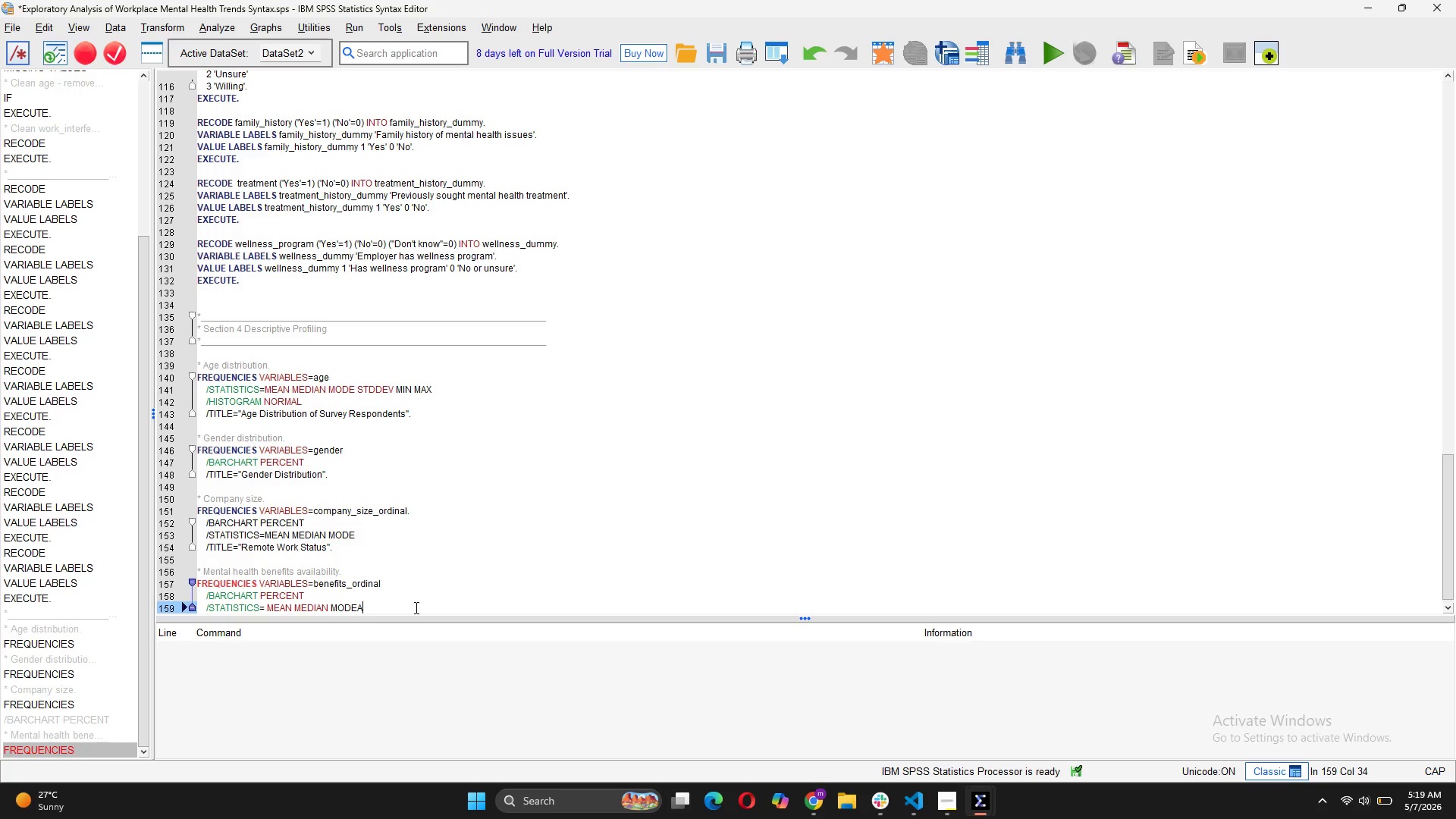 
key(Backspace)
 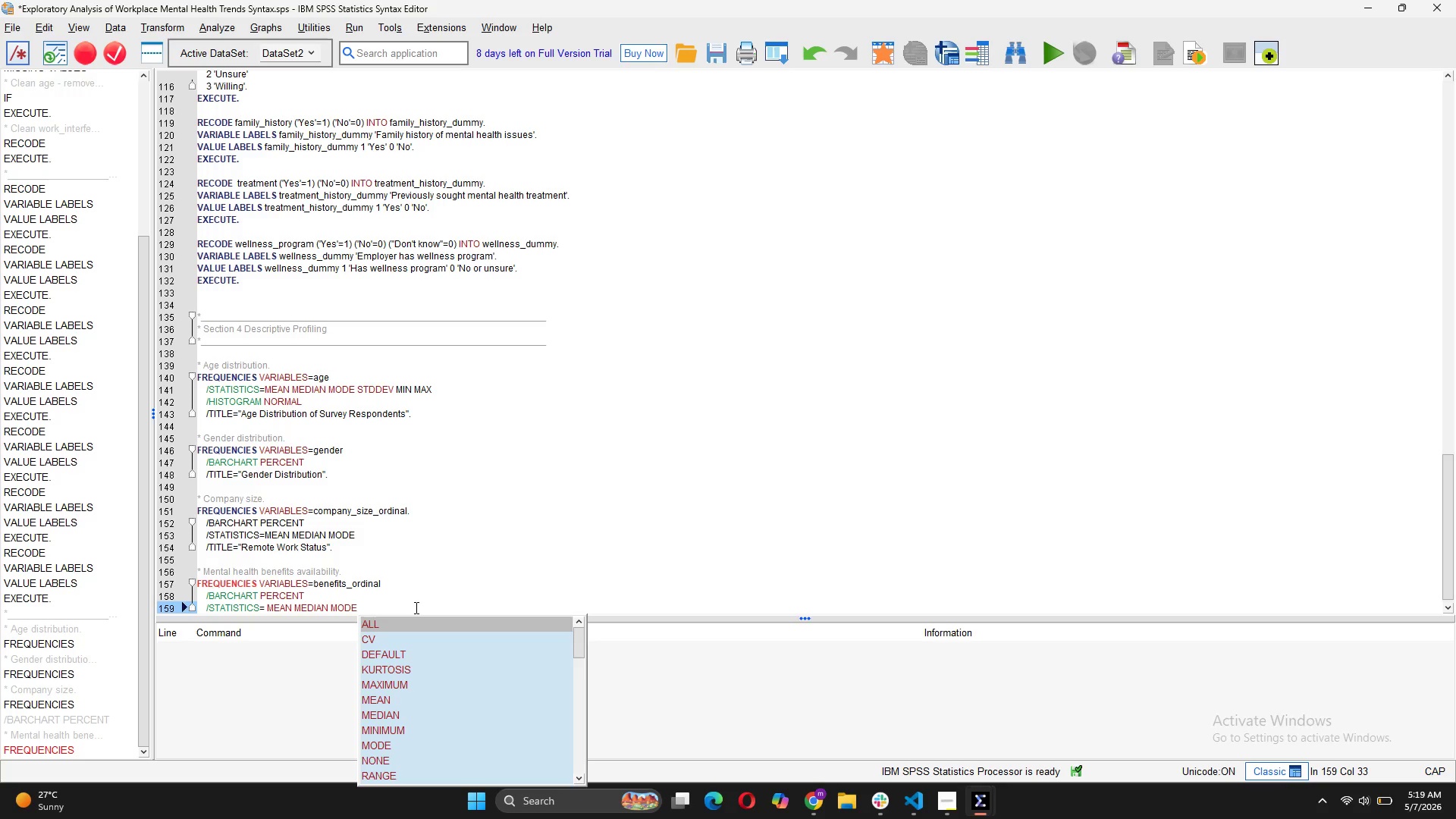 
key(Enter)
 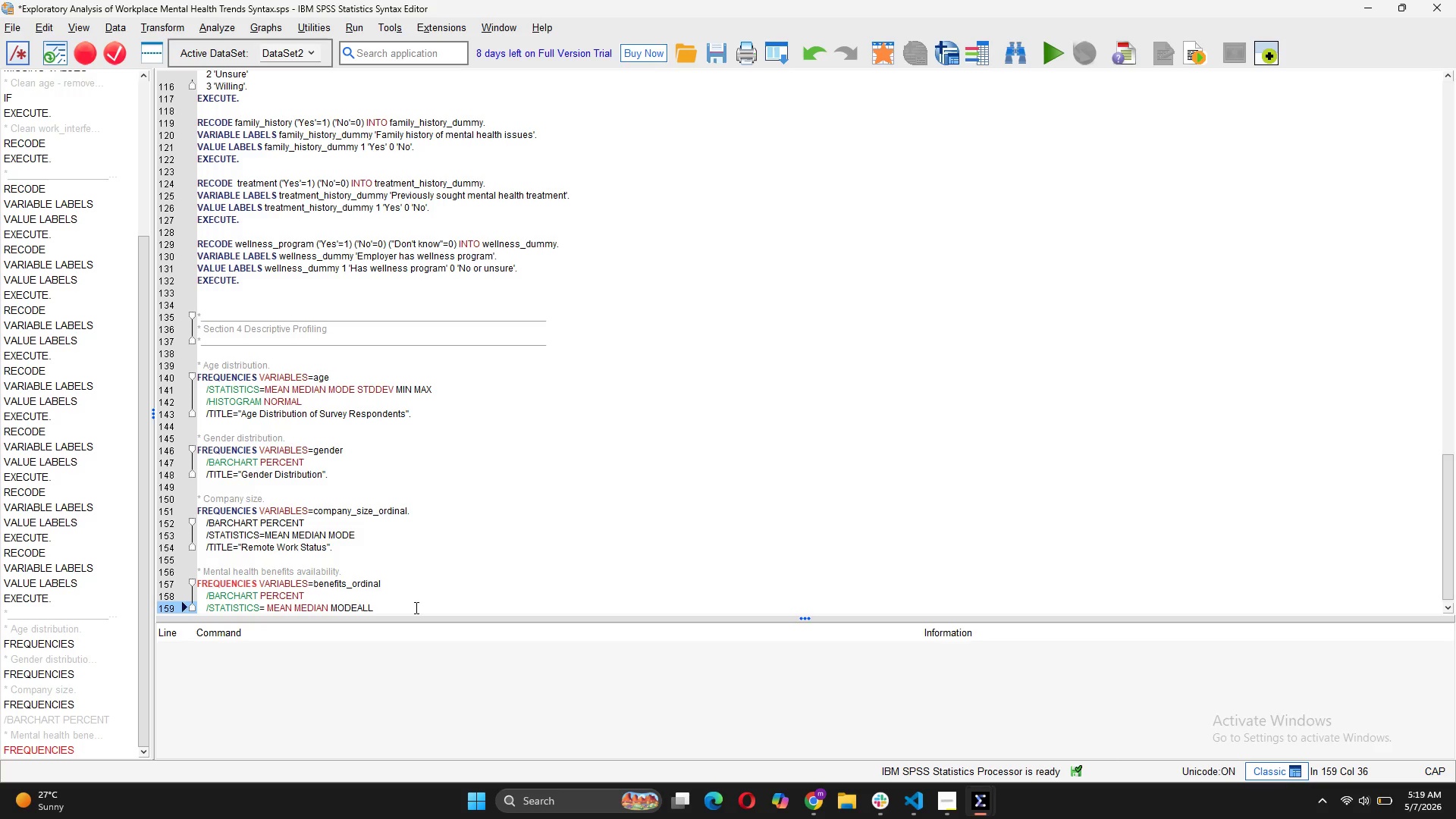 
key(Backspace)
key(Backspace)
key(Backspace)
type(EE)
key(Backspace)
key(Backspace)
 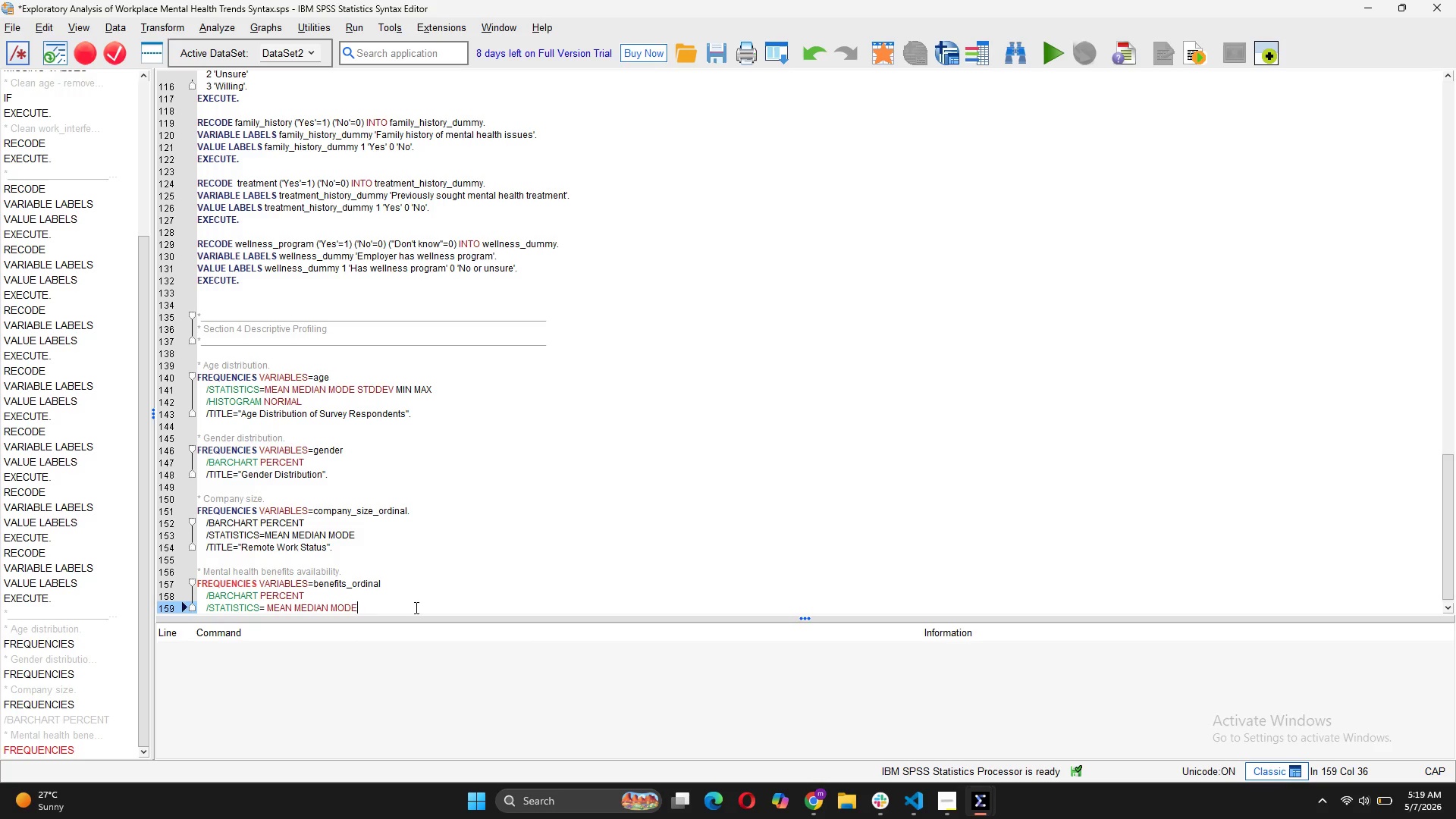 
key(Shift+Enter)
 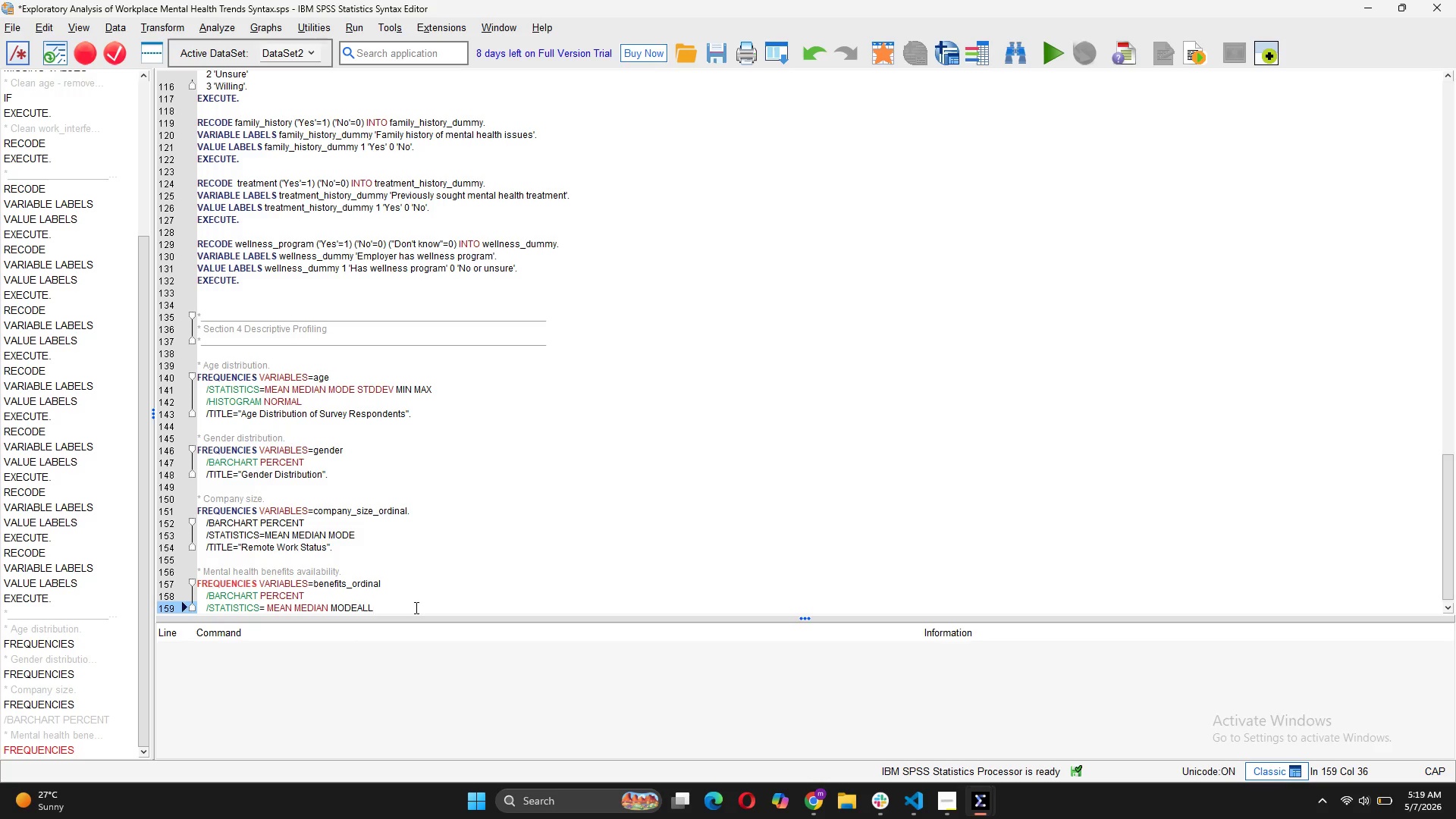 
key(Backspace)
 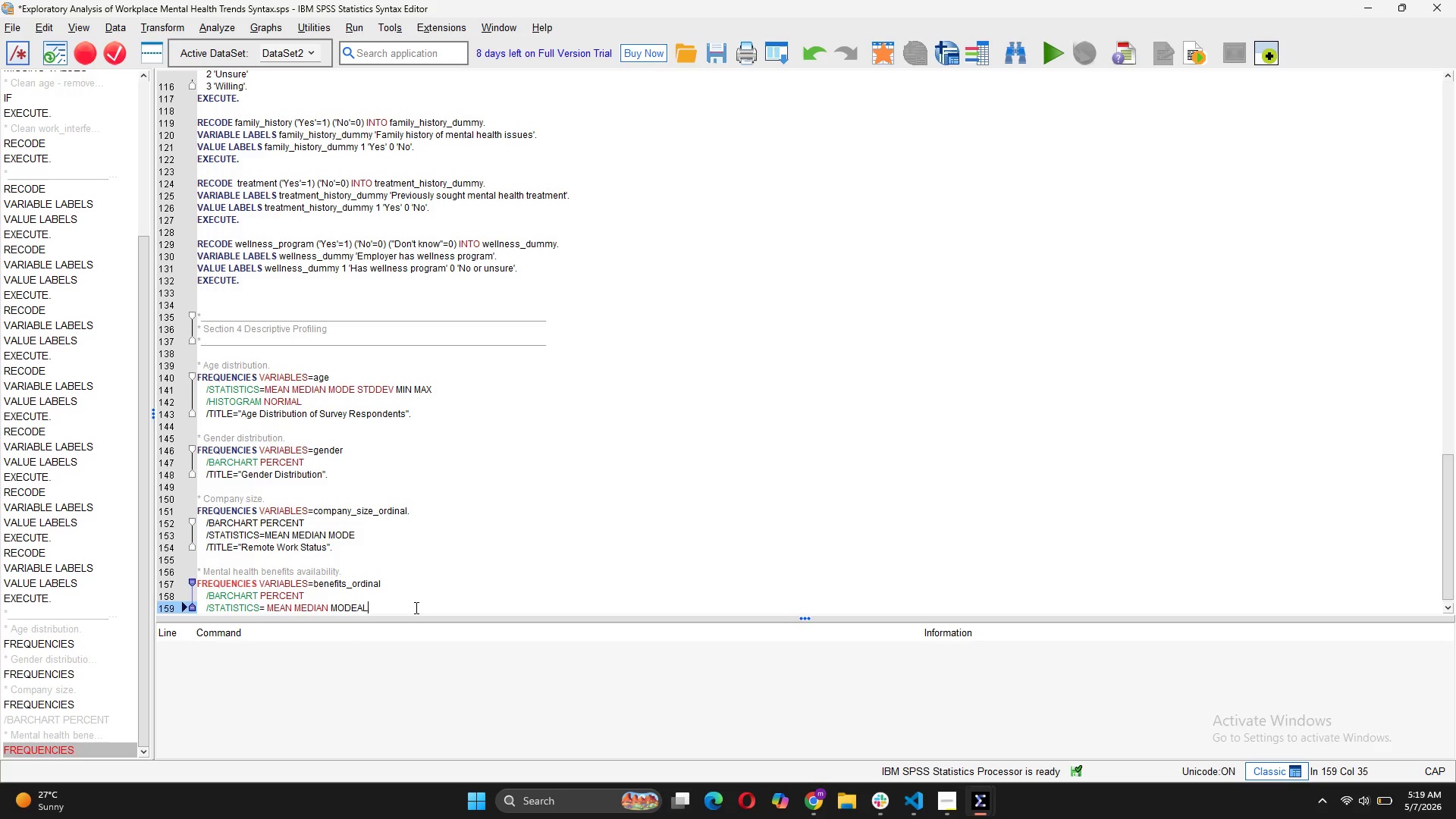 
key(Backspace)
 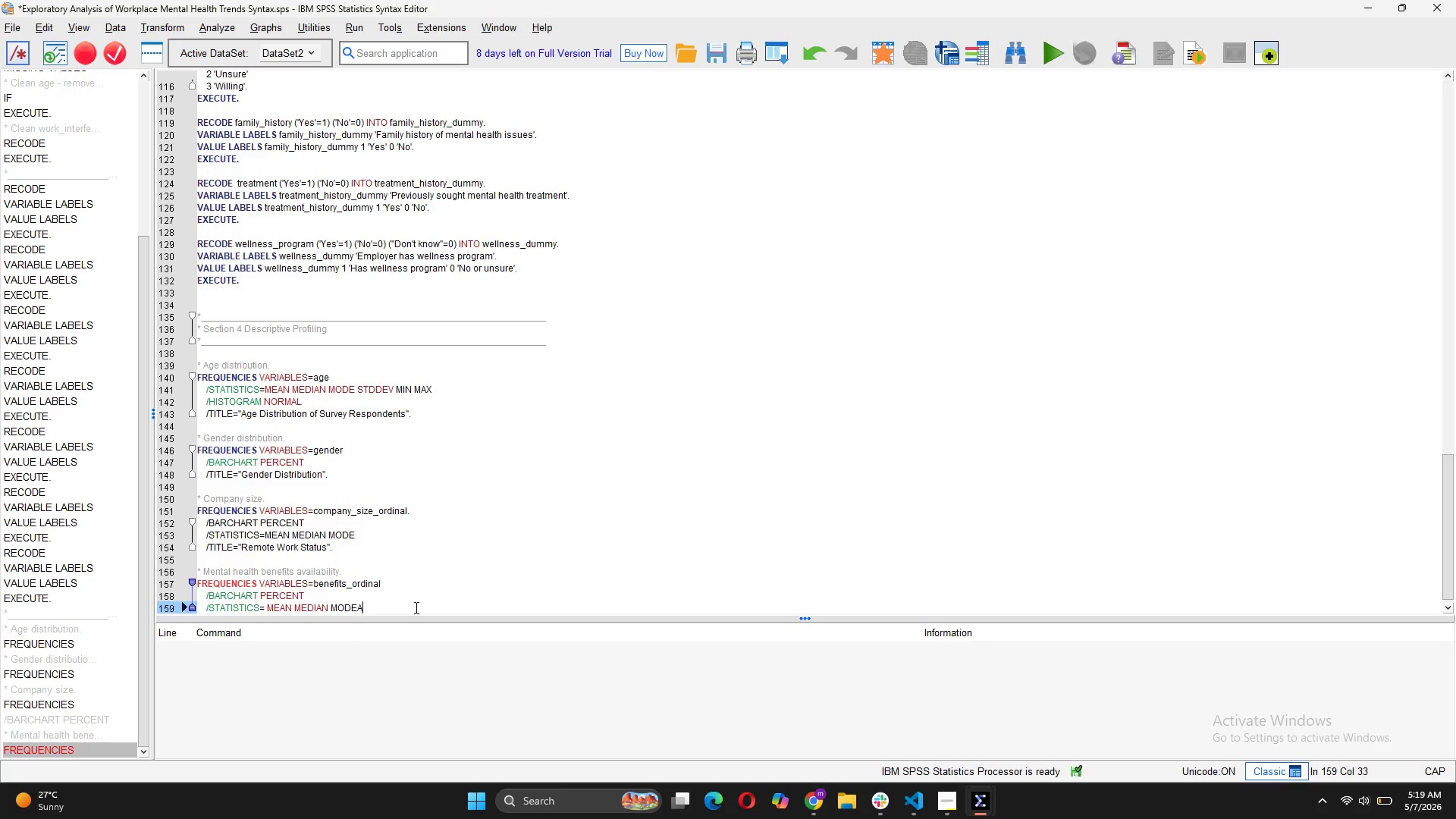 
key(Backspace)
 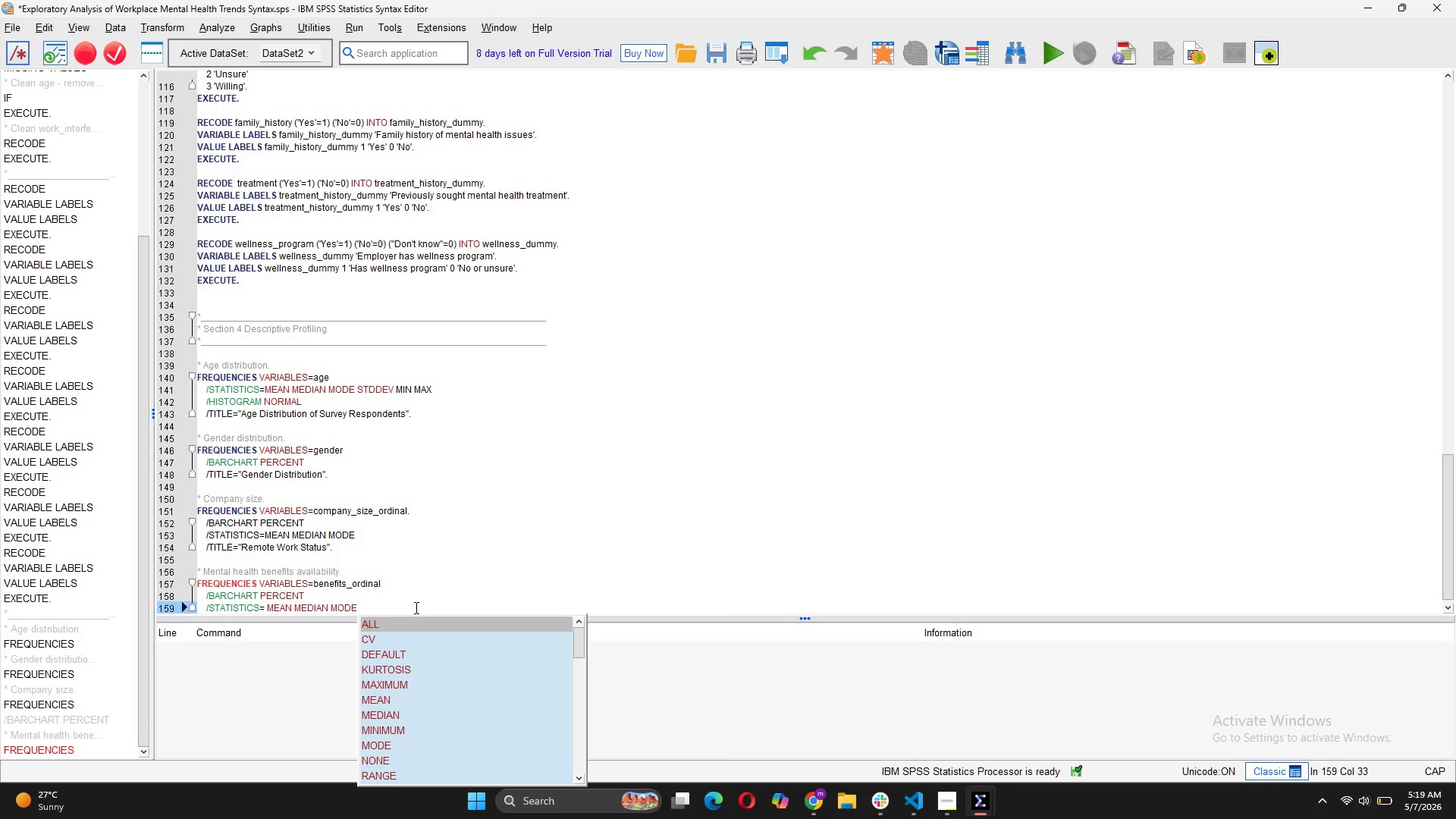 
key(ArrowDown)
 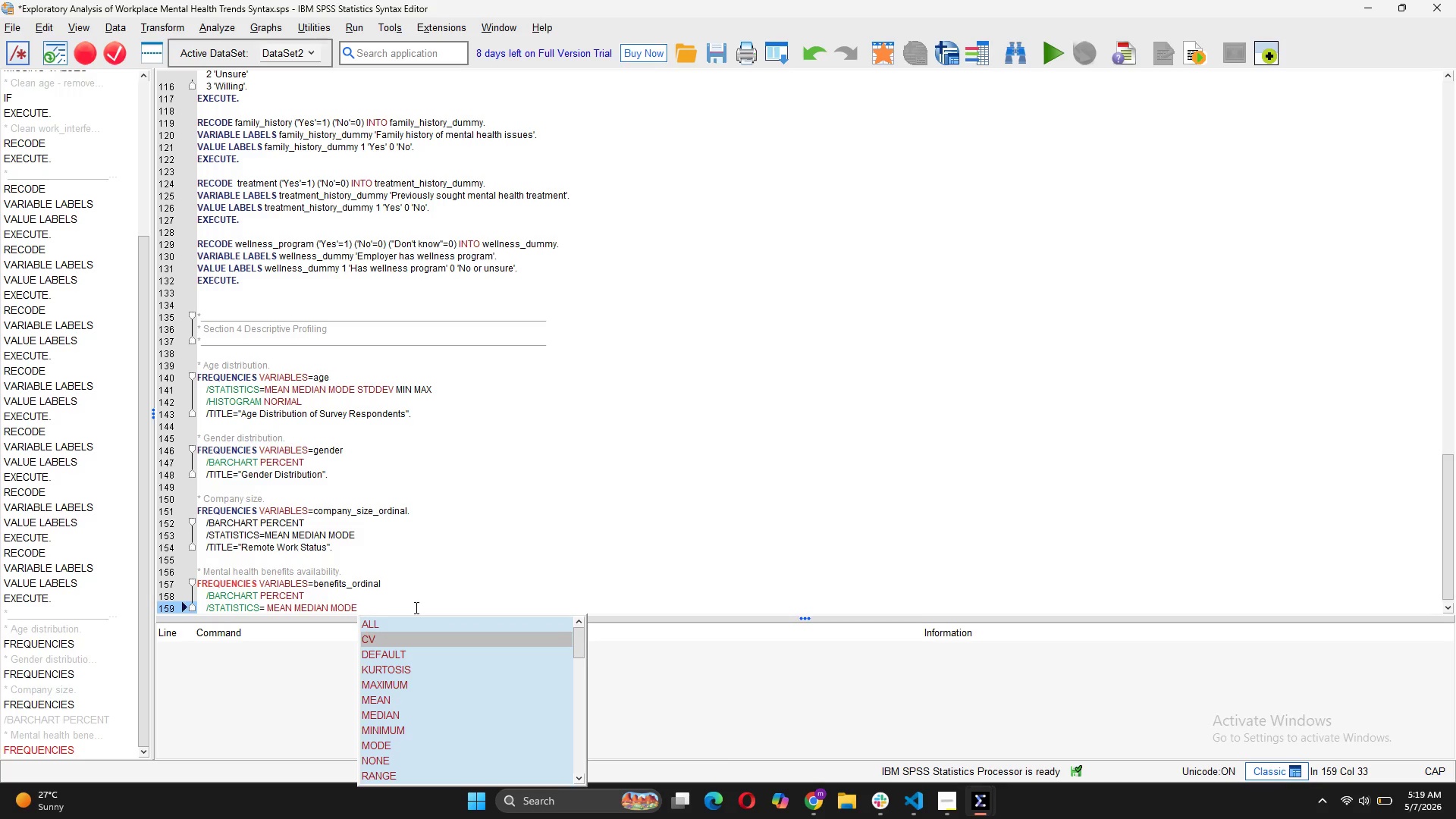 
key(ArrowUp)
 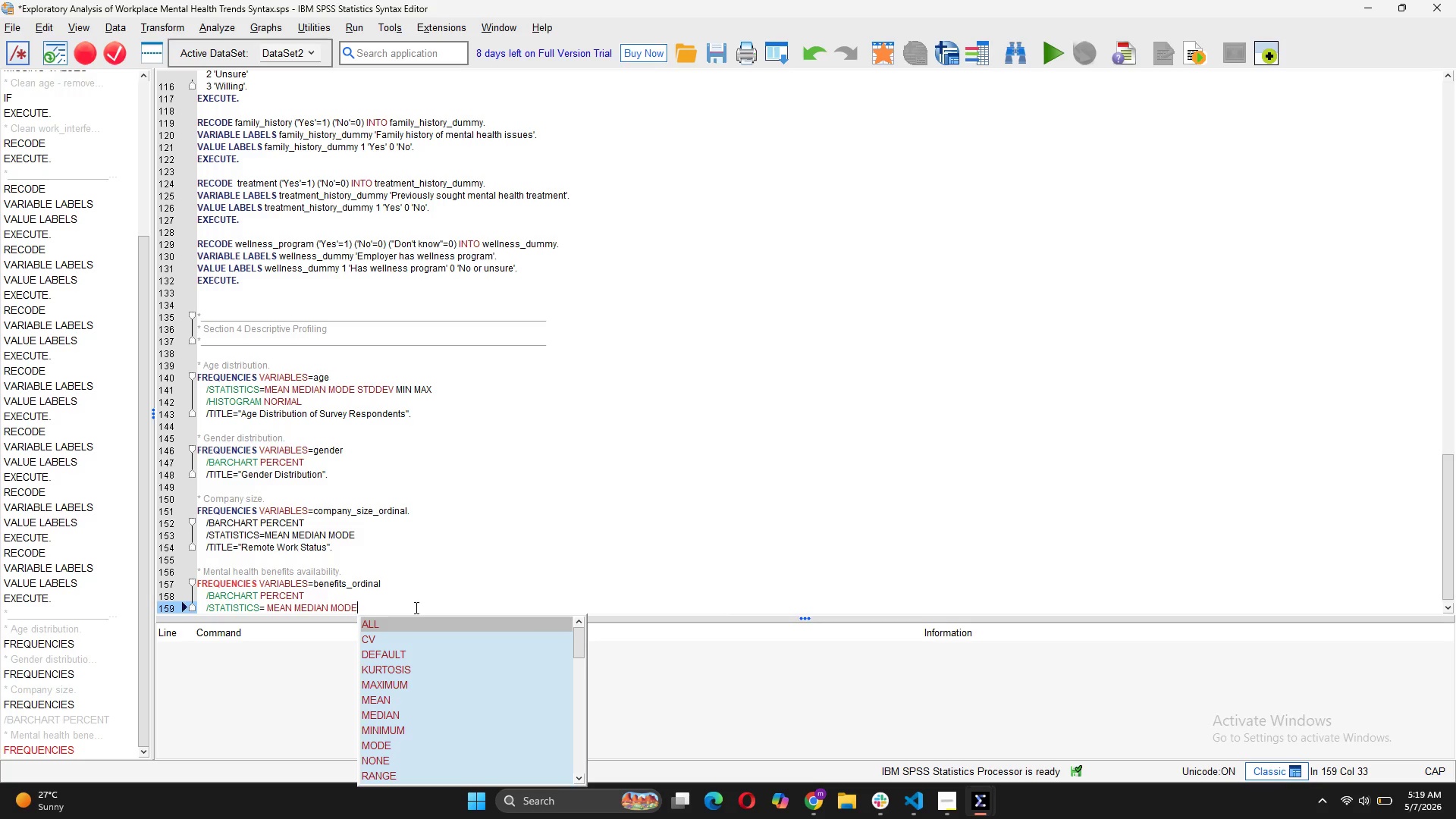 
key(ArrowUp)
 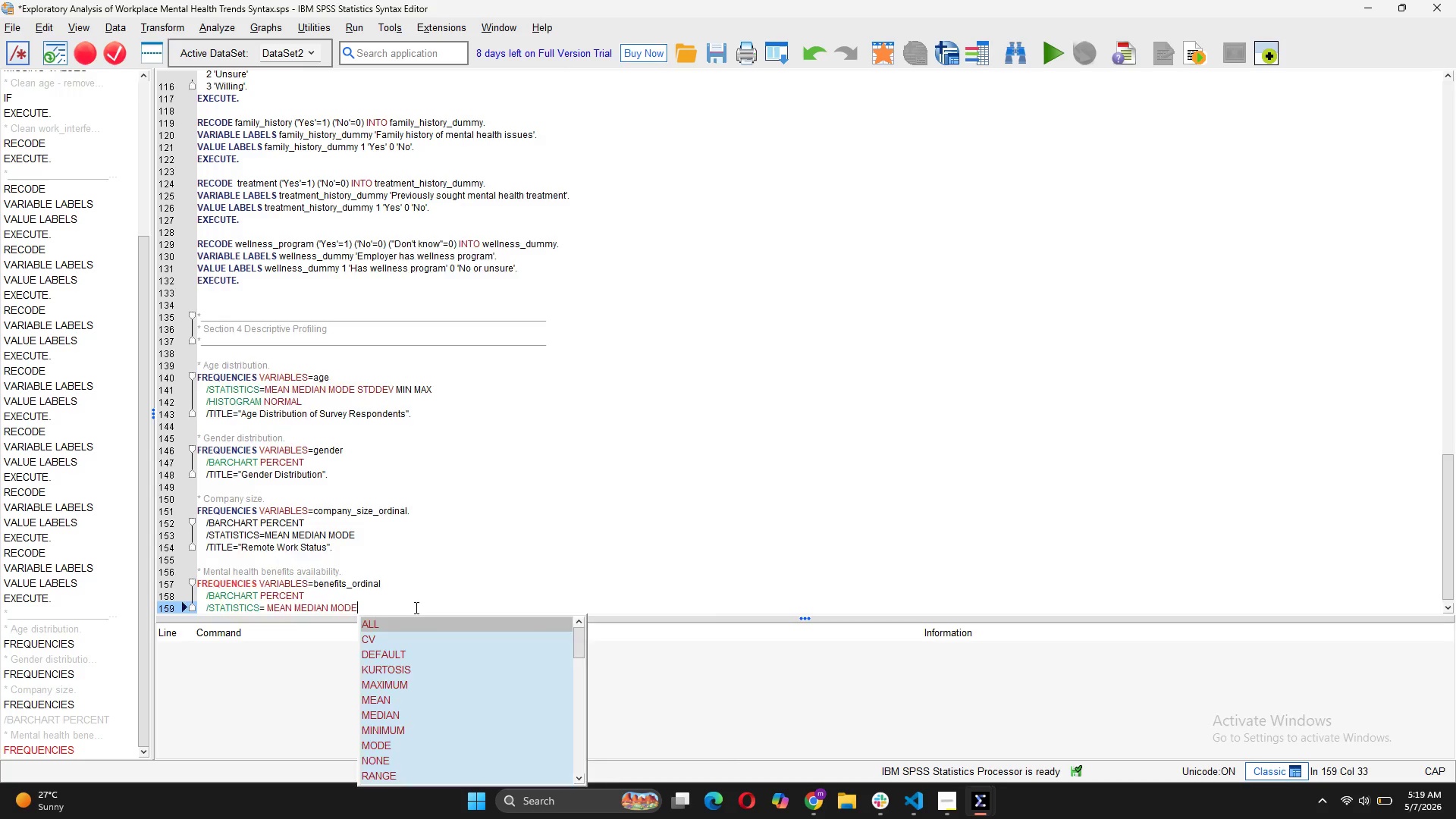 
key(ArrowRight)
 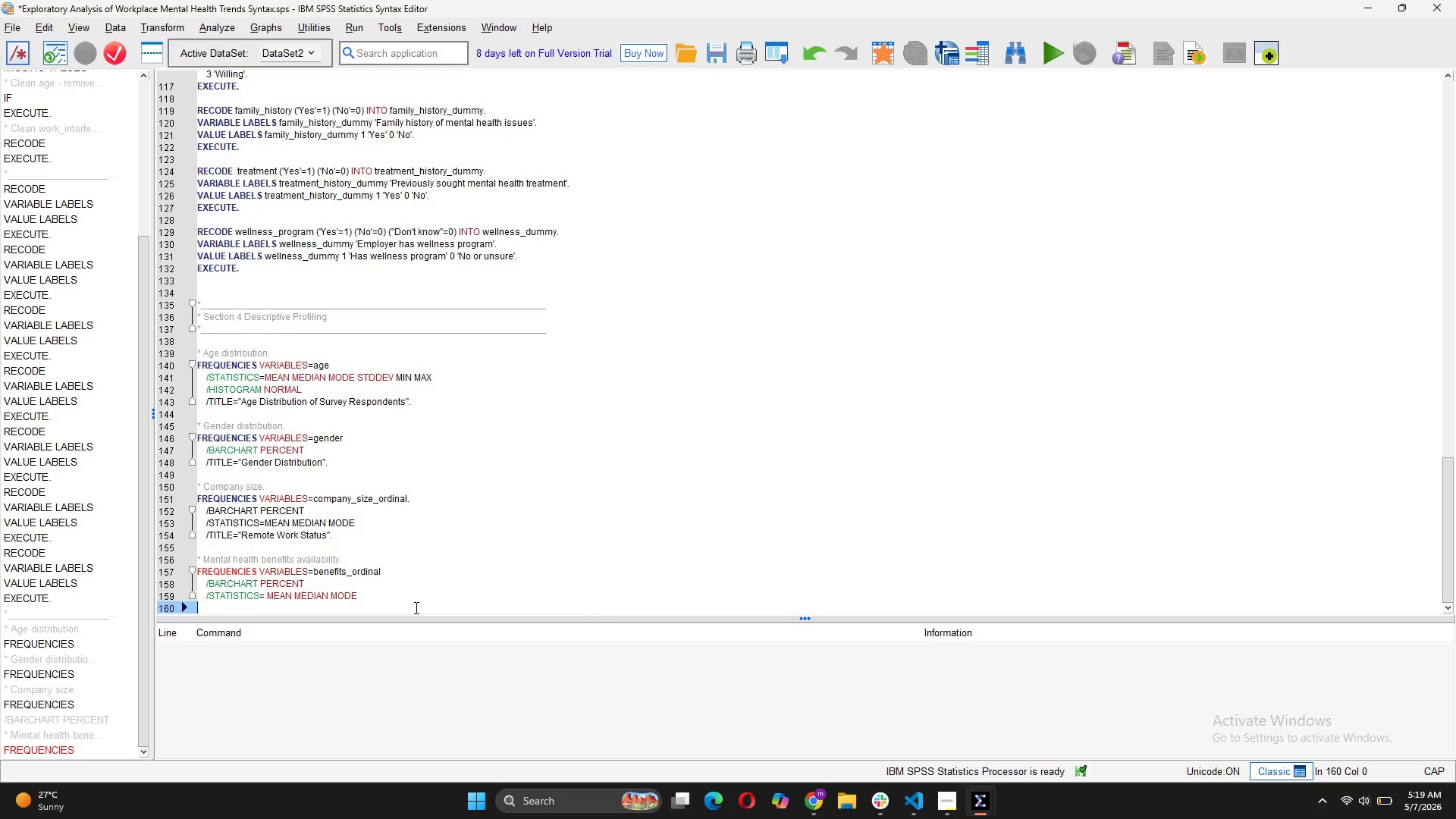 
key(Space)
 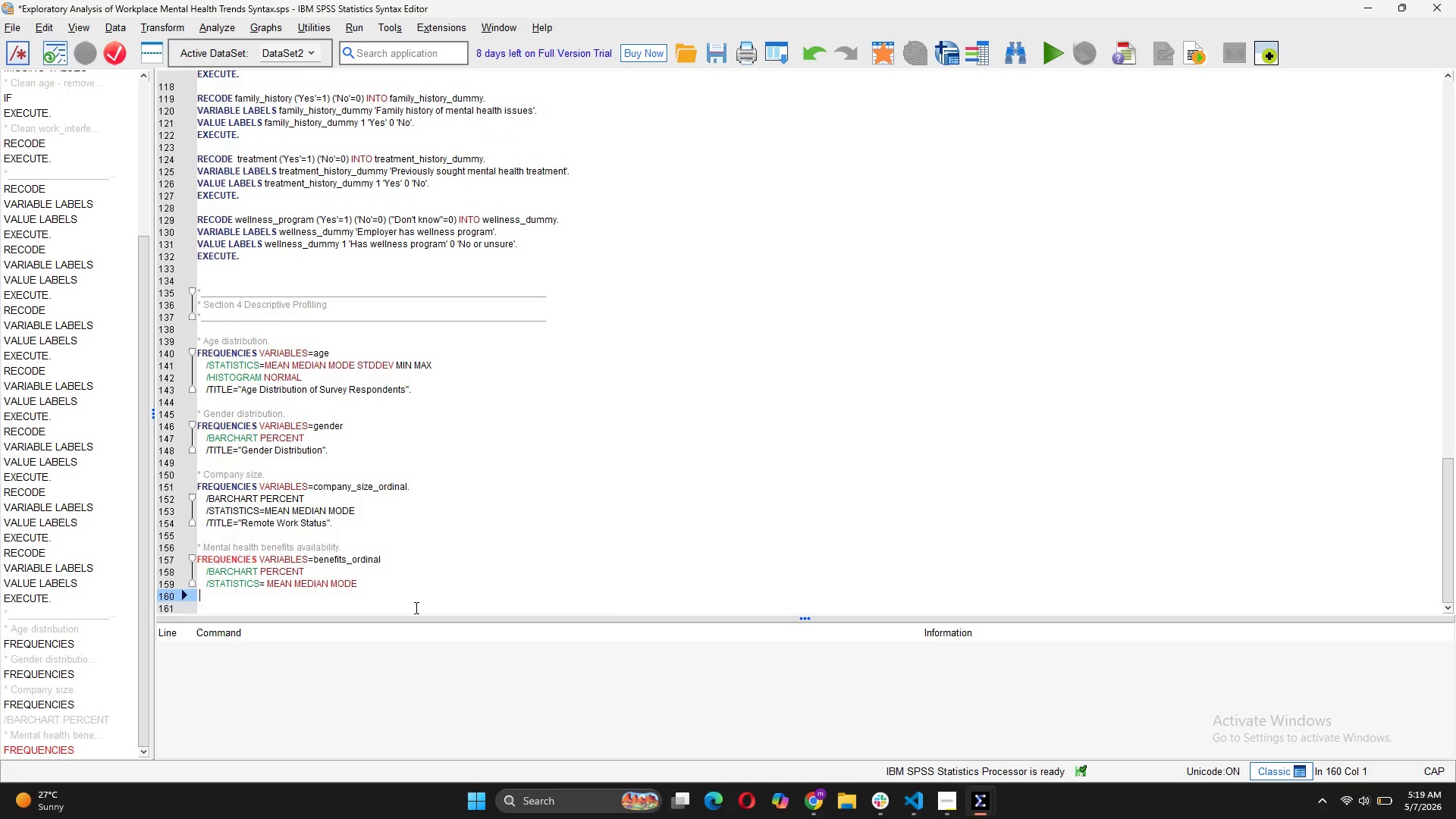 
key(Space)
 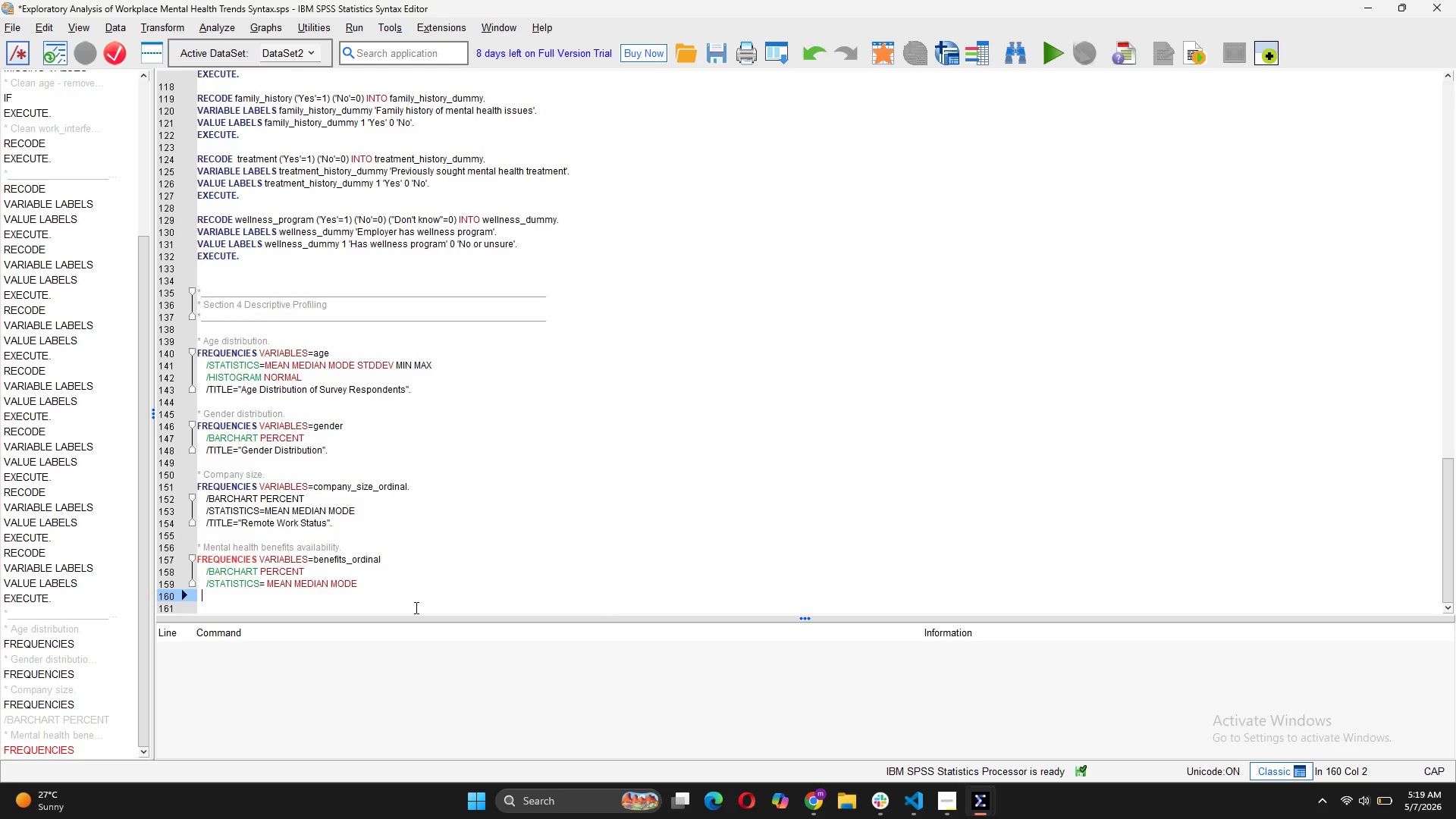 
key(Space)
 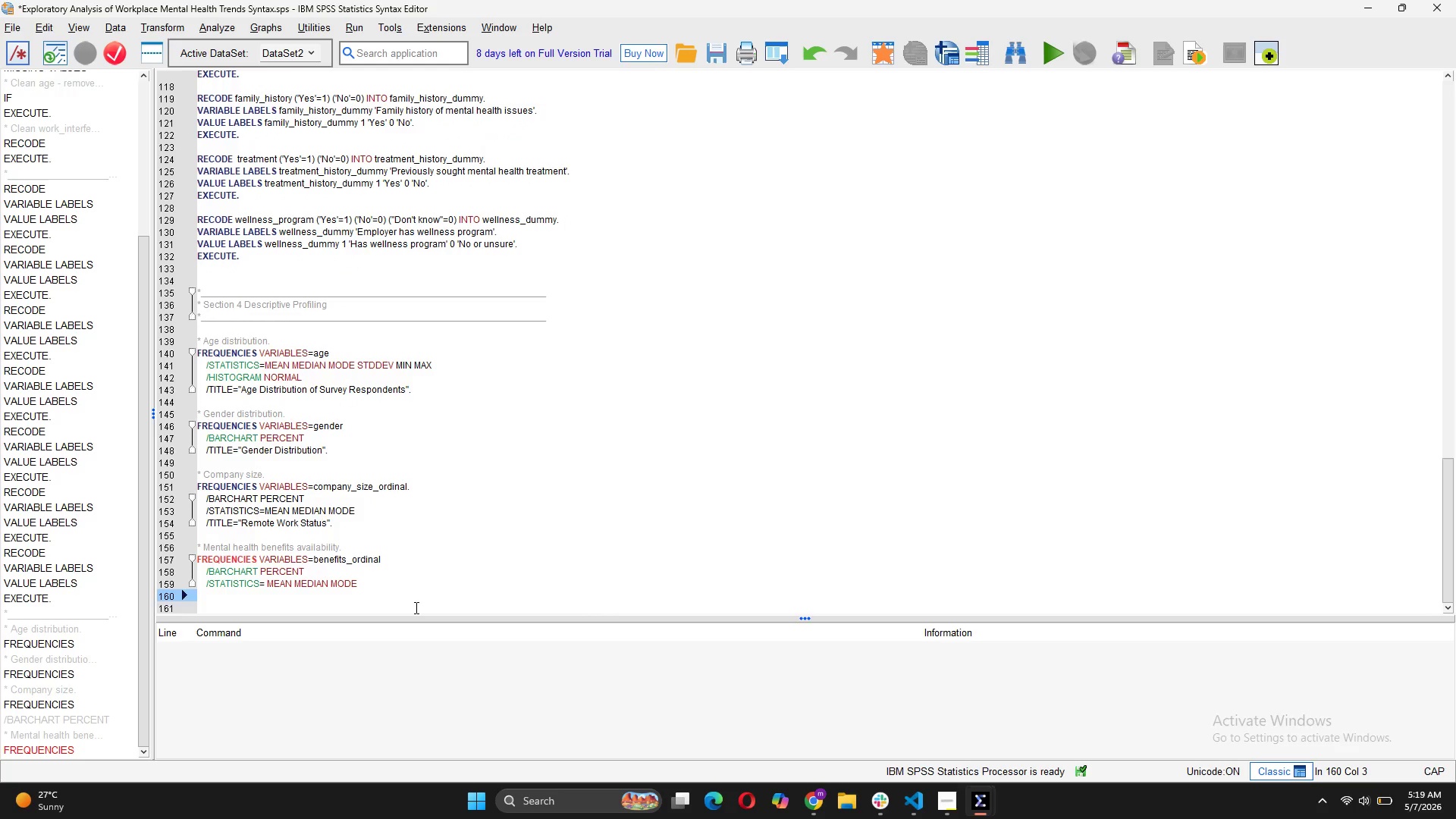 
key(Slash)
 